 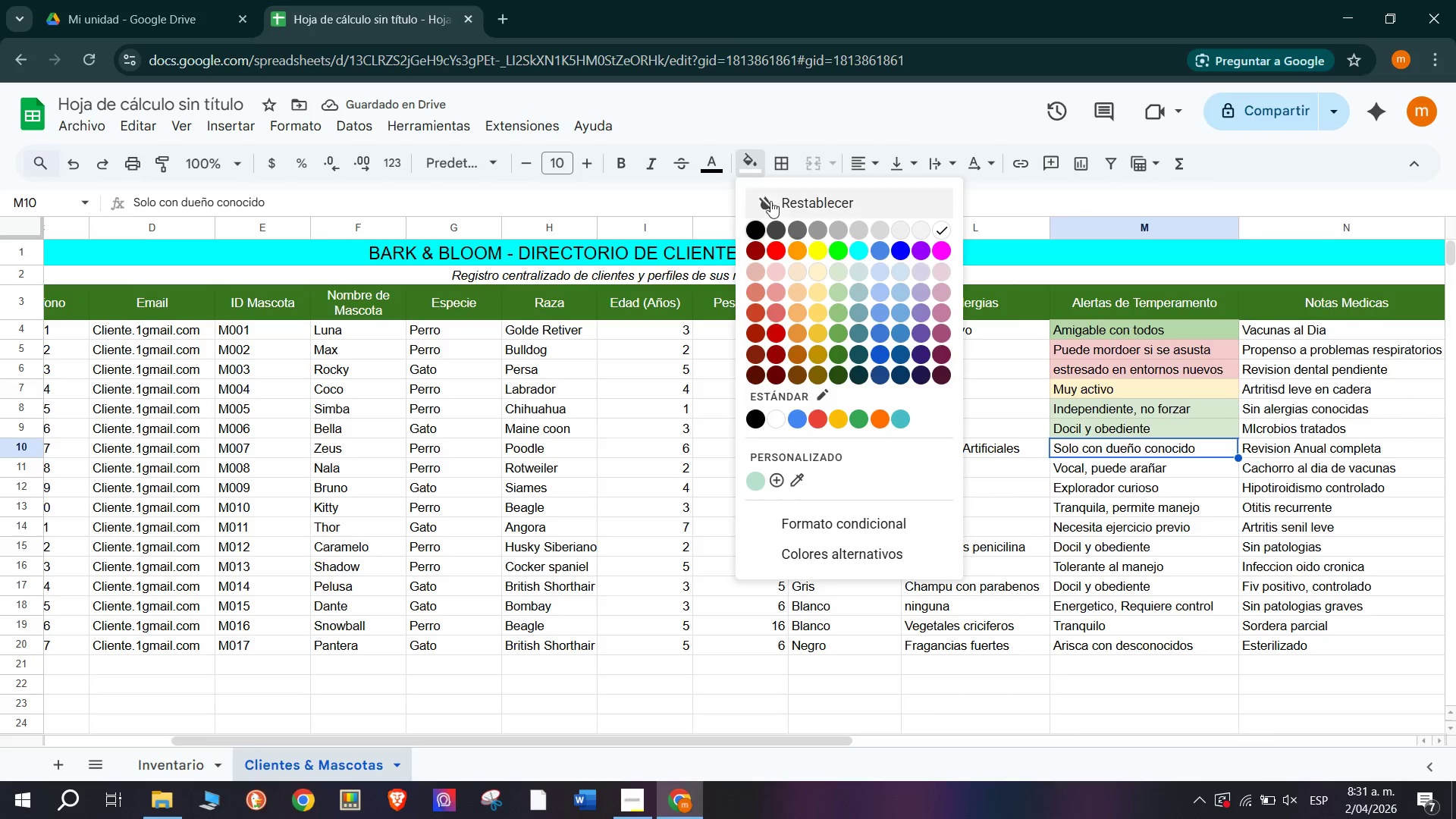 
left_click([795, 275])
 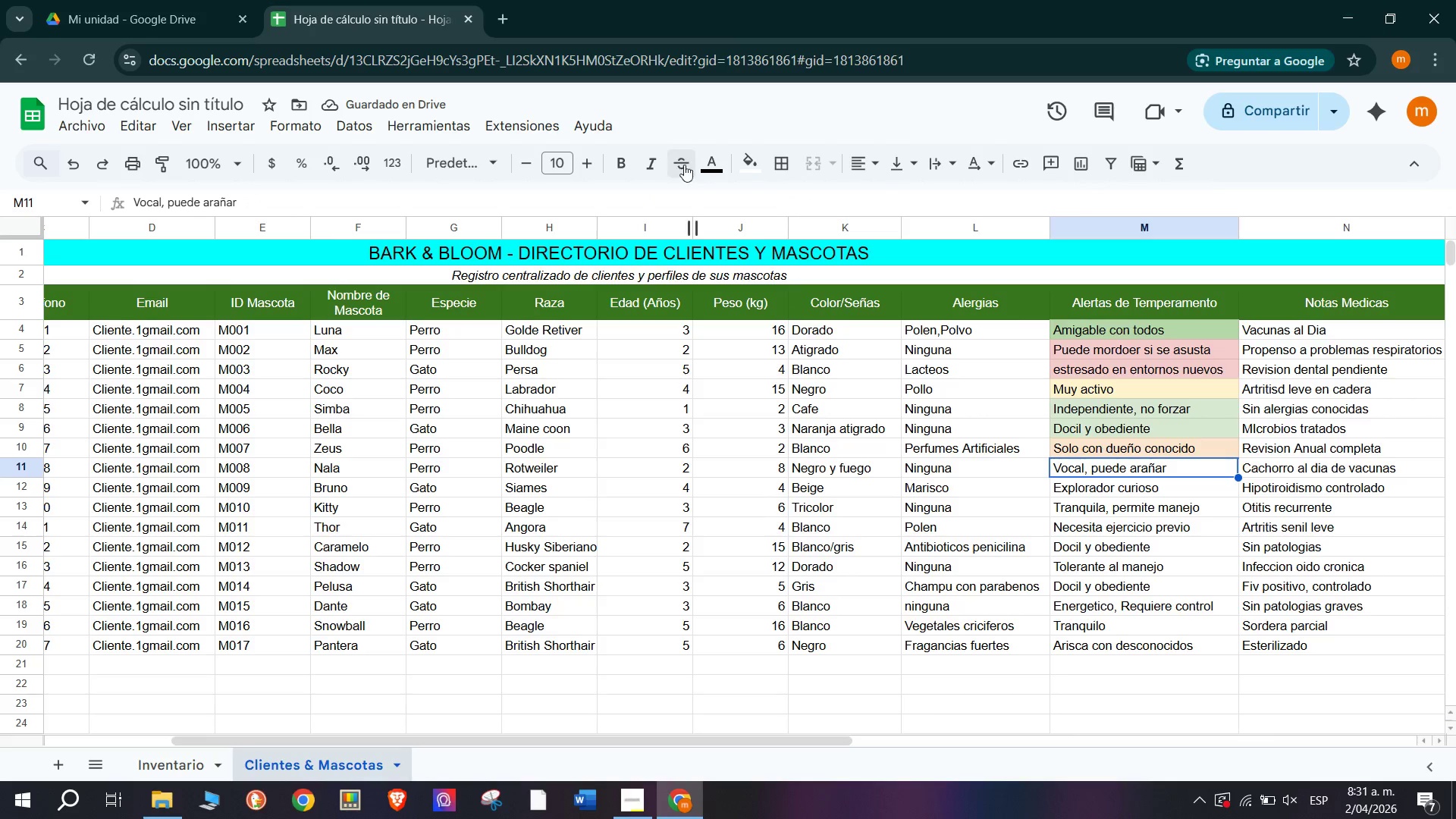 
left_click([742, 160])
 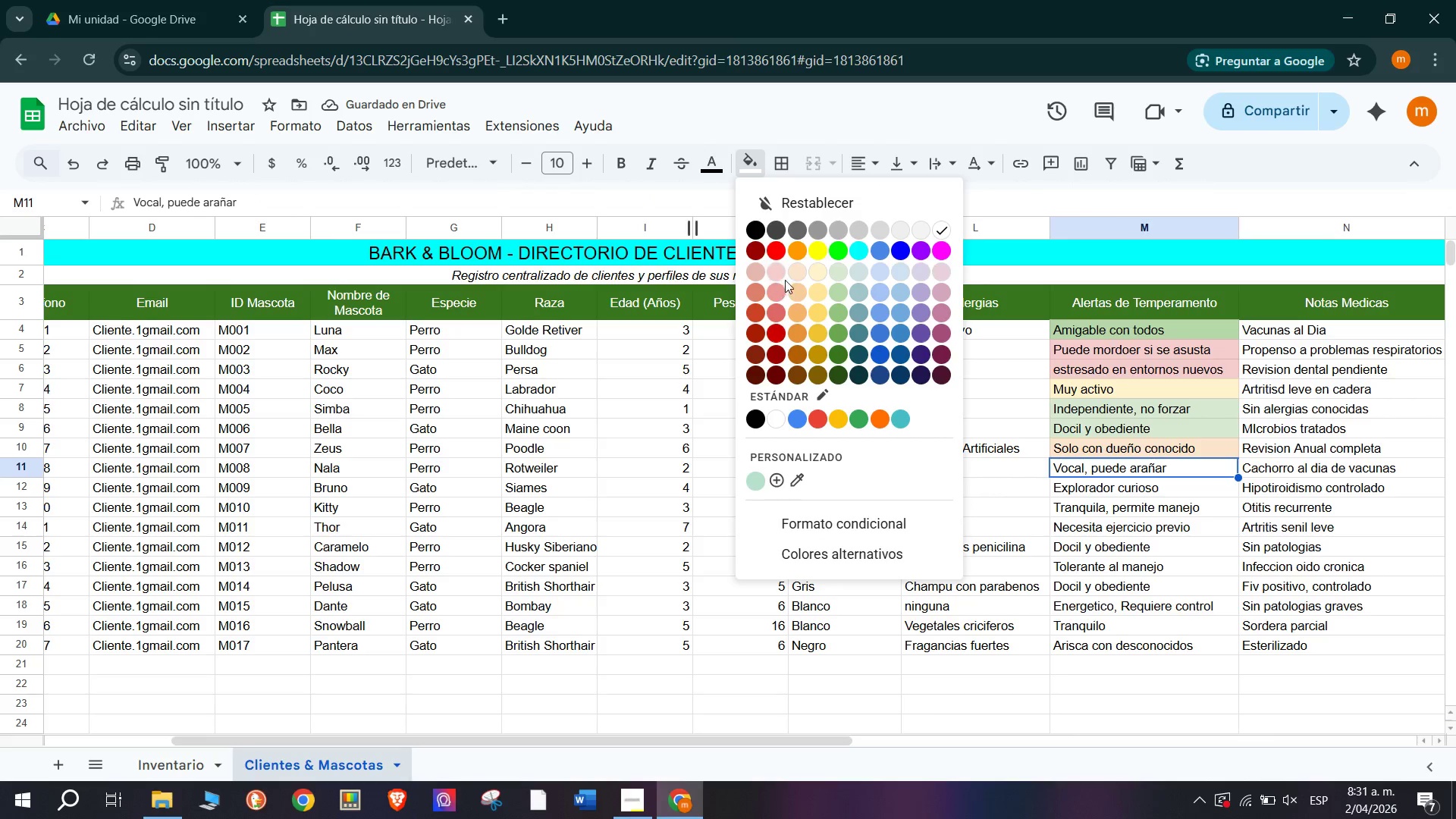 
left_click([777, 271])
 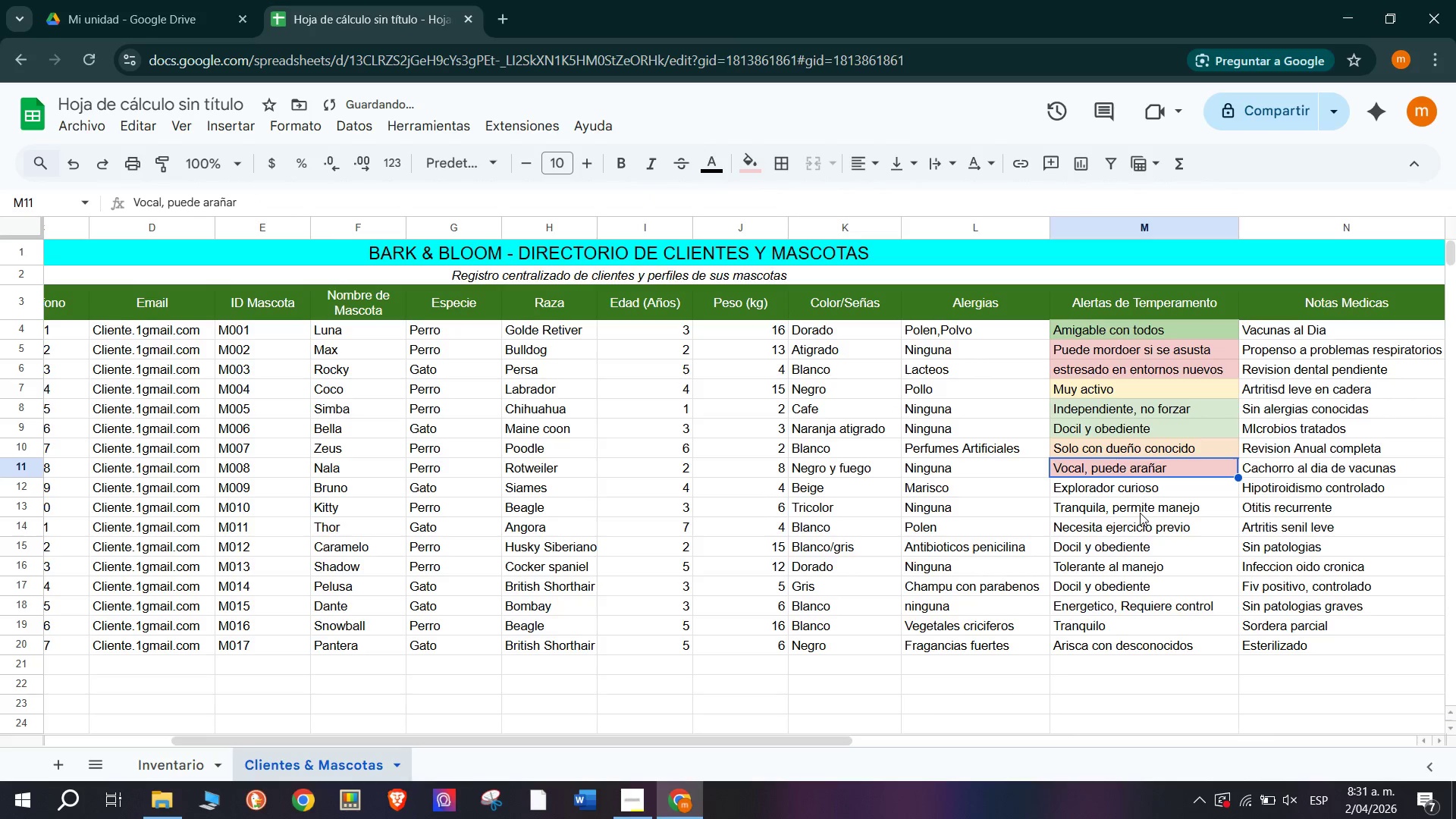 
left_click([1123, 492])
 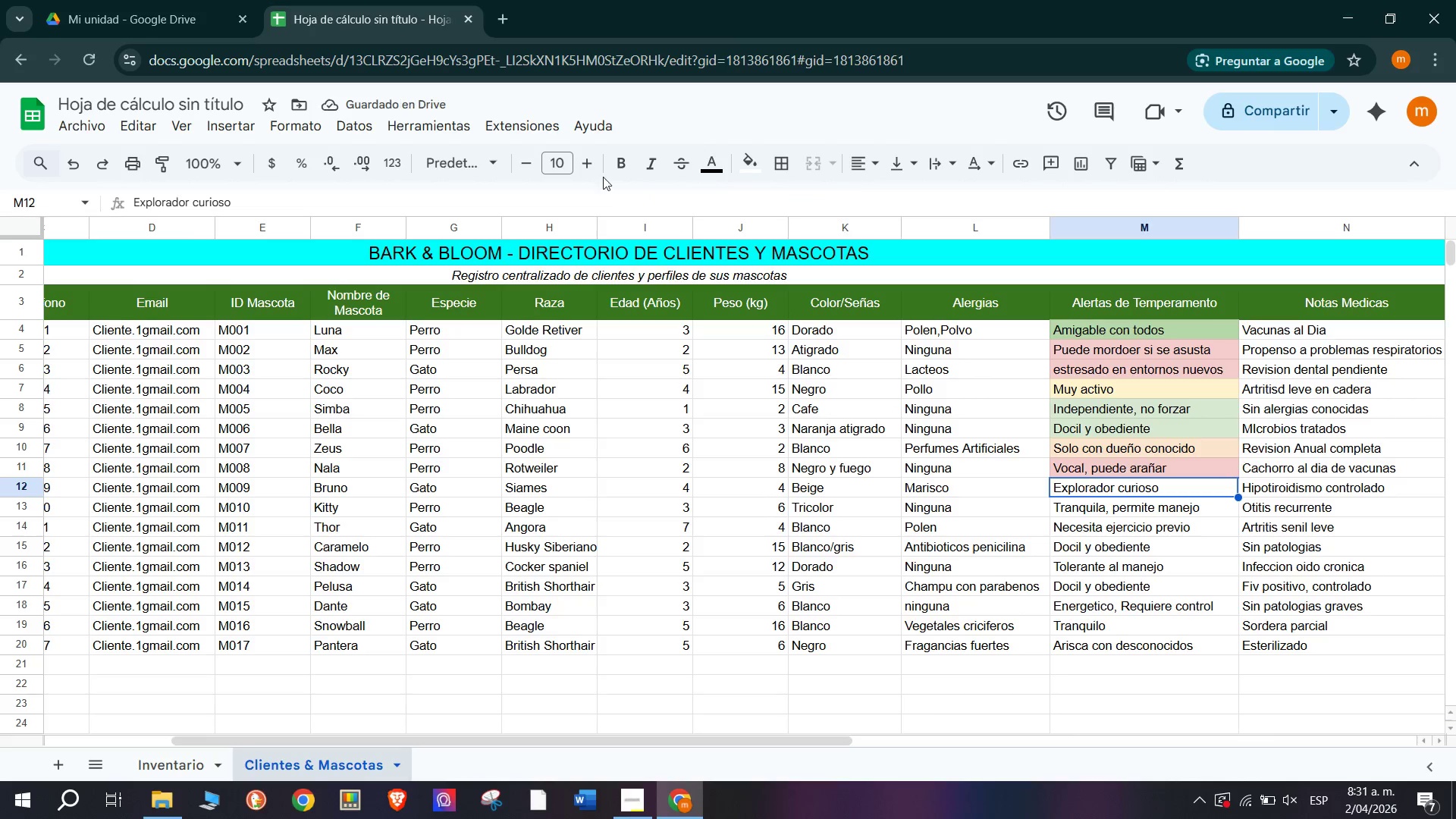 
left_click([705, 165])
 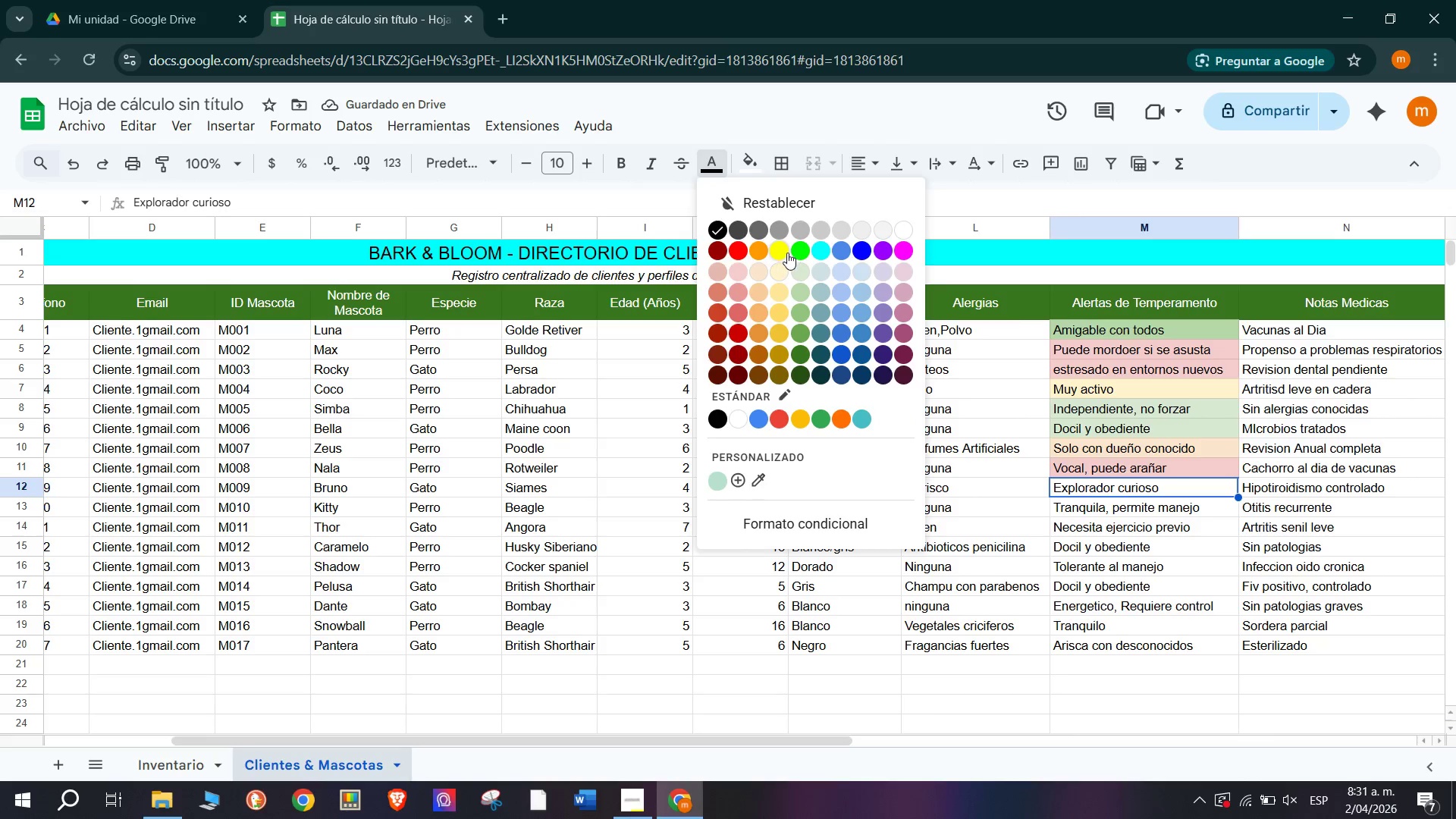 
left_click([756, 155])
 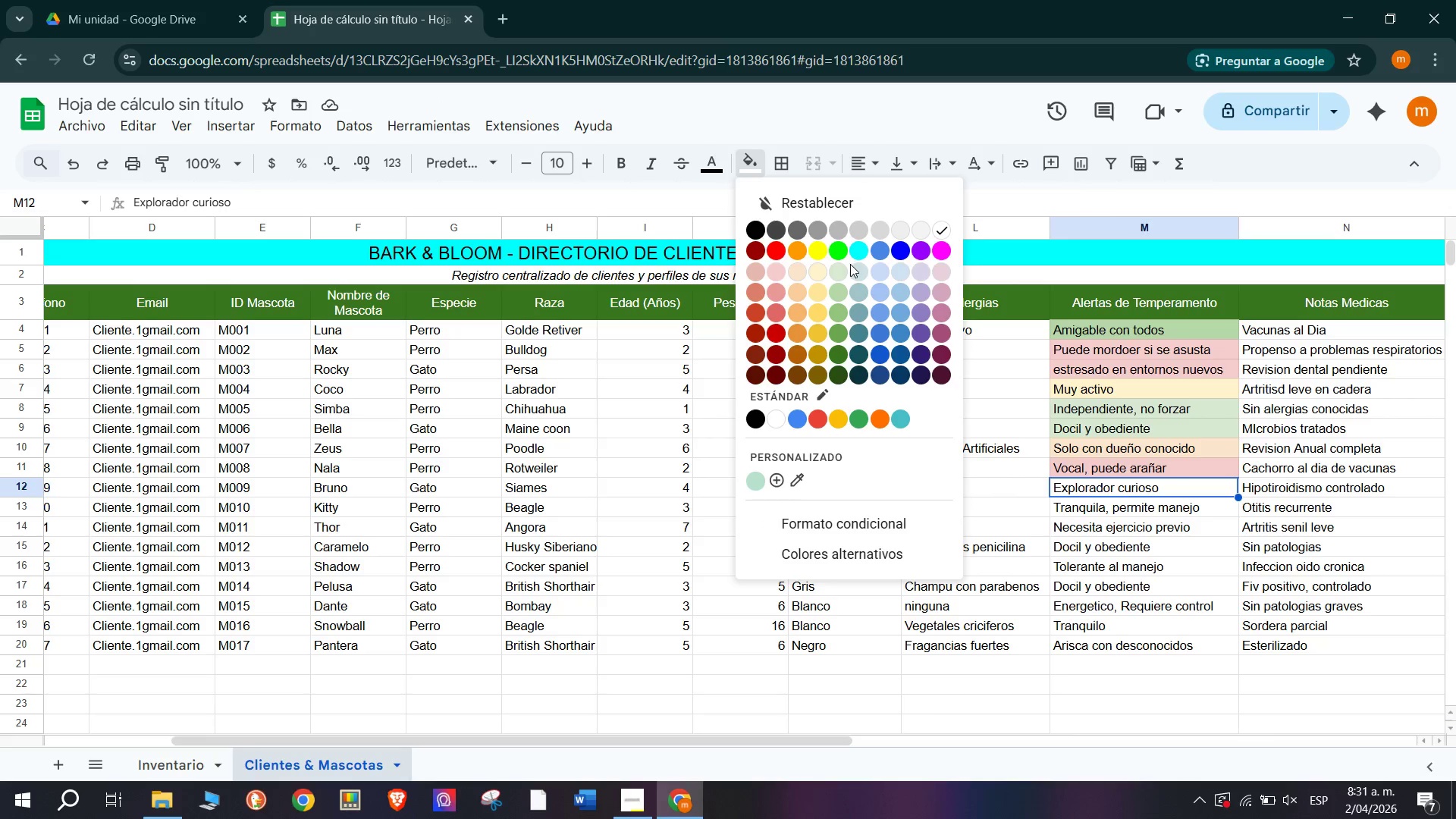 
left_click([841, 268])
 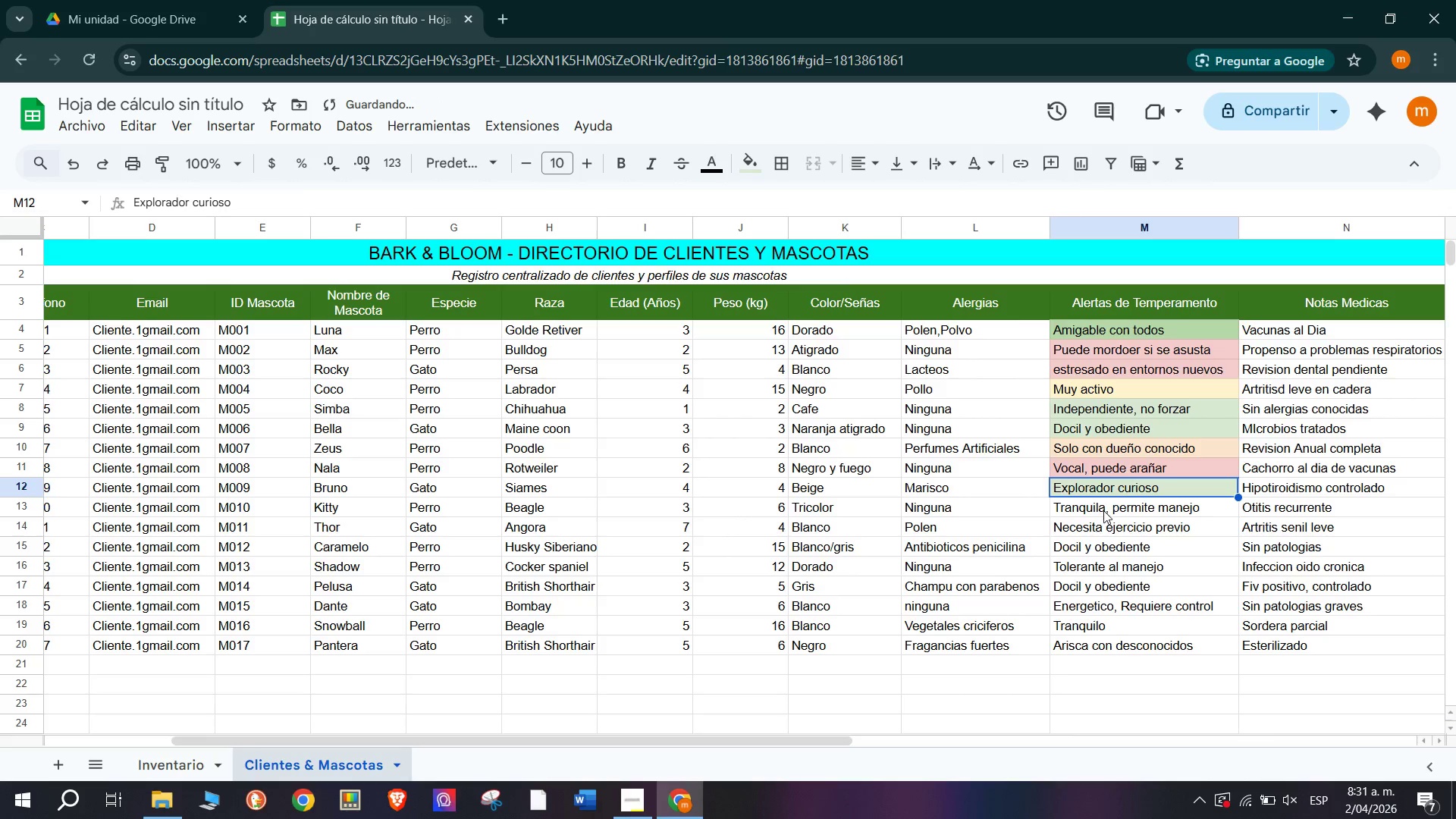 
left_click([1103, 510])
 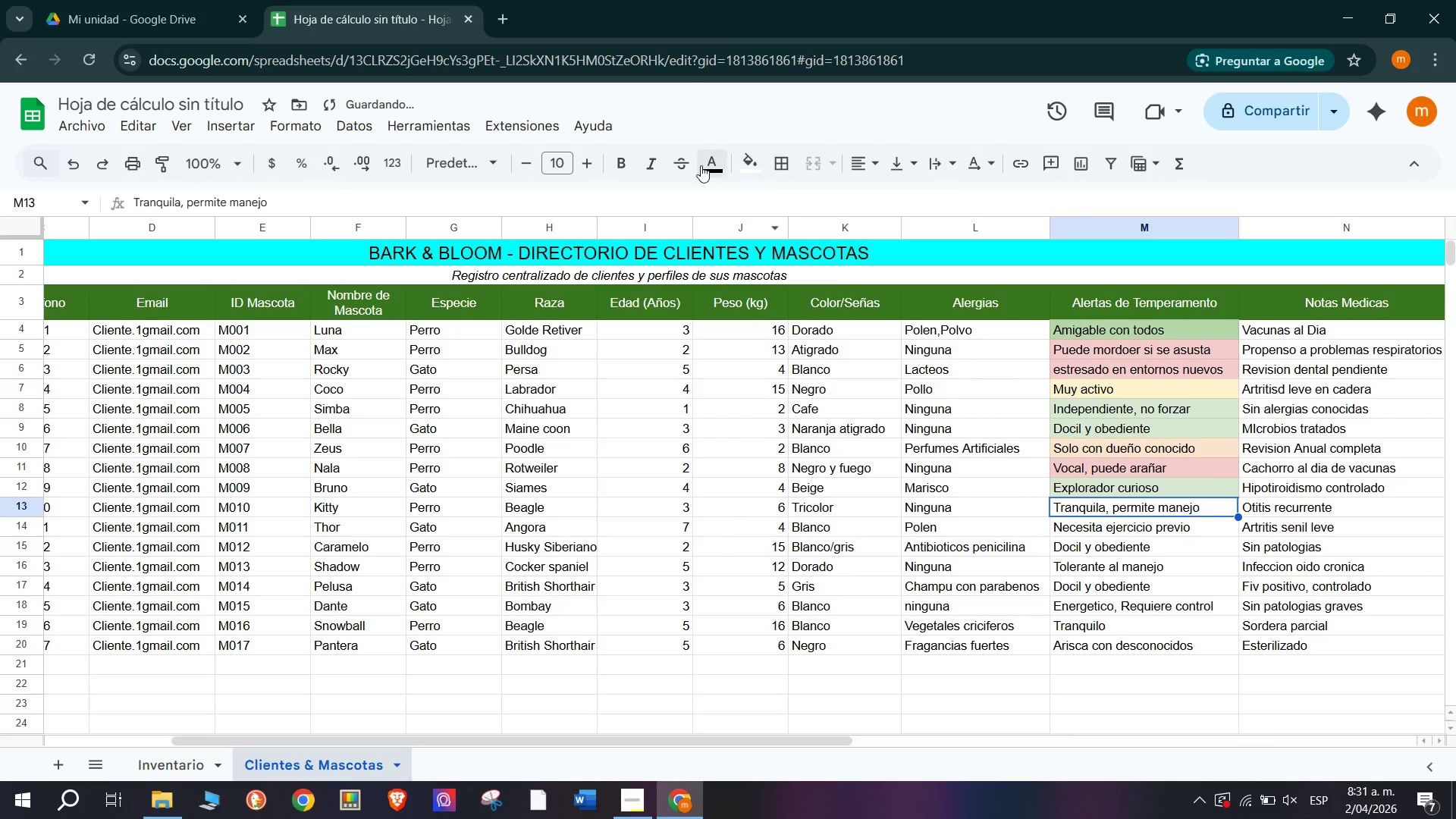 
left_click([701, 164])
 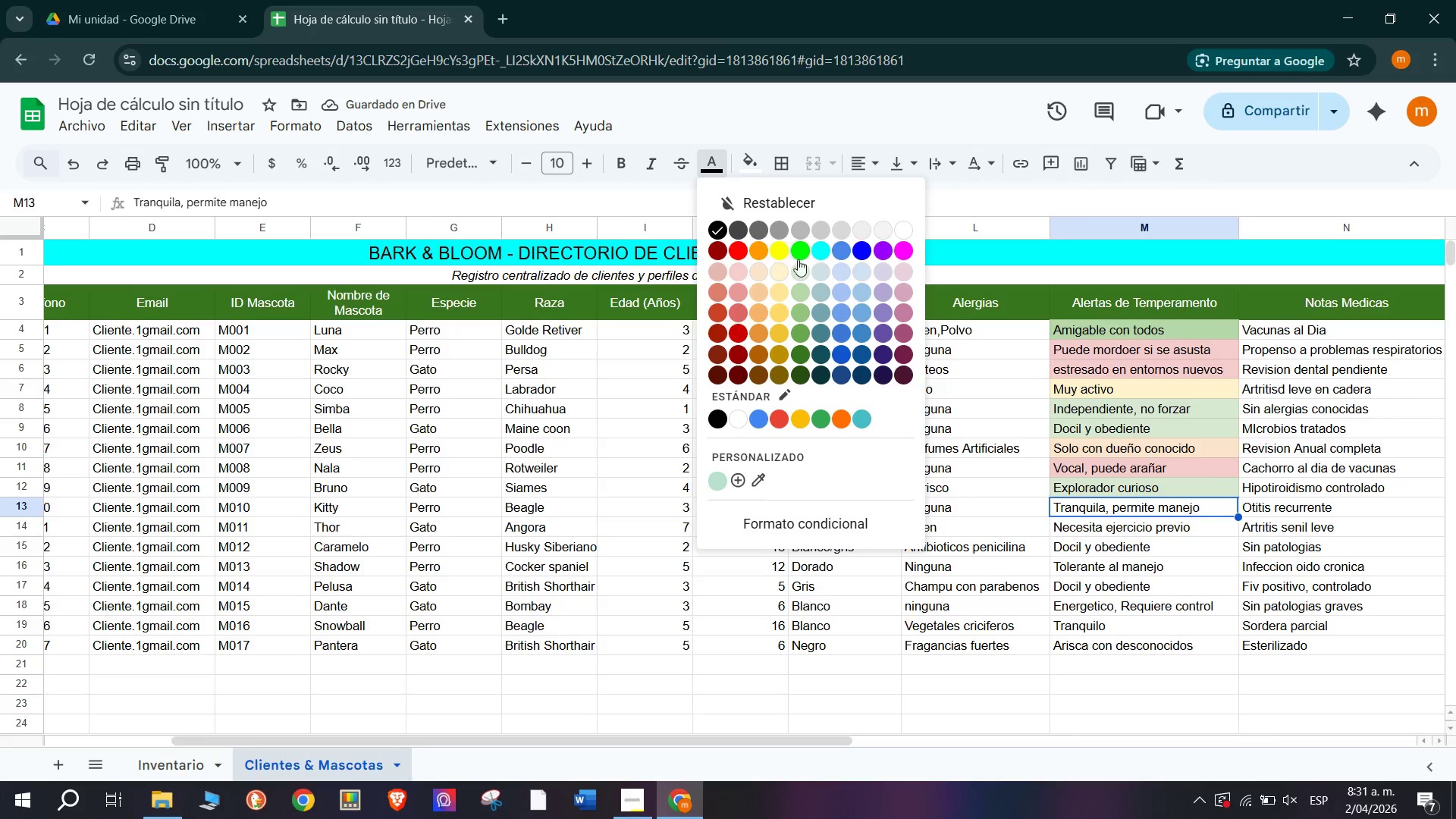 
left_click([811, 270])
 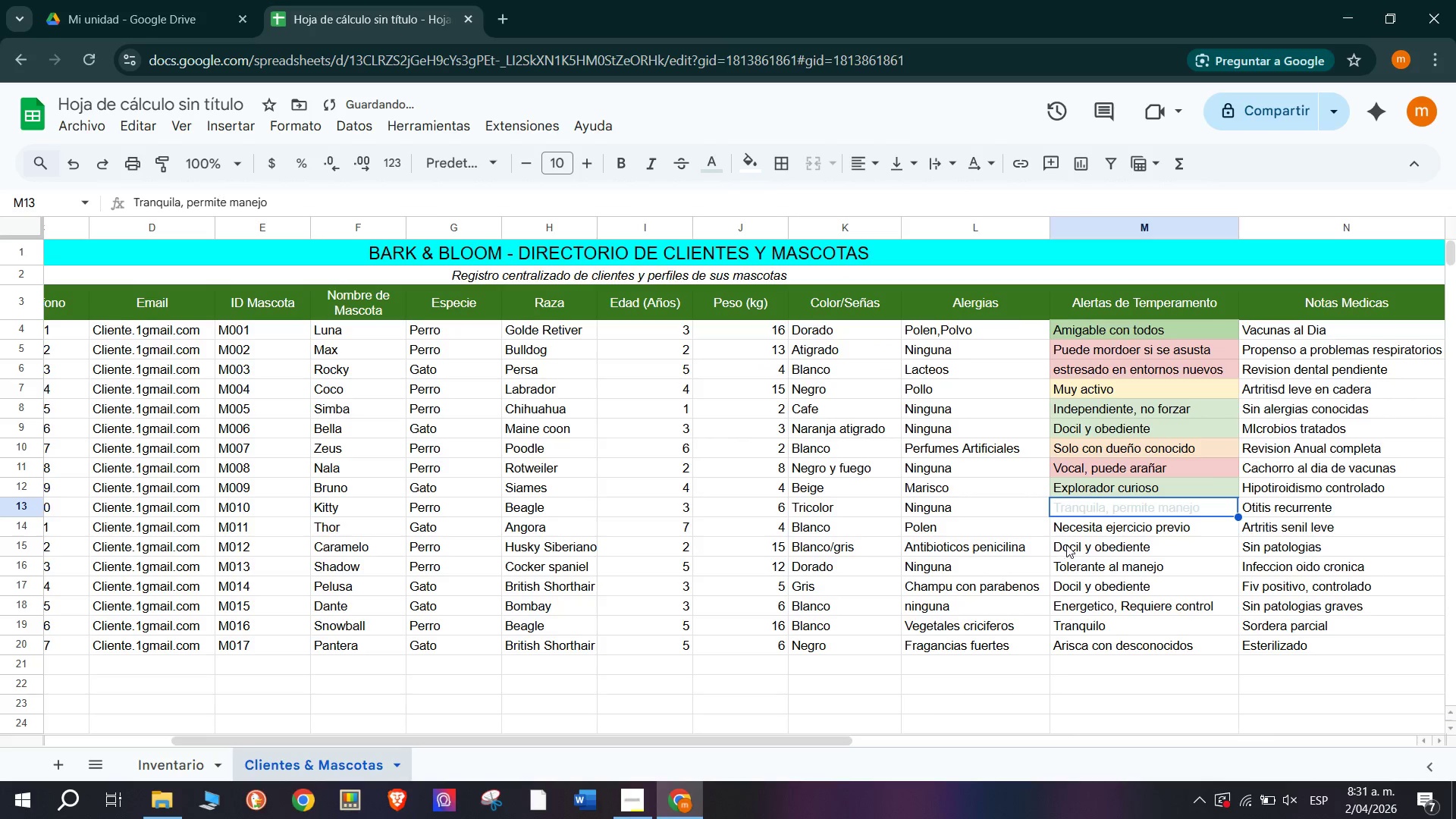 
key(Control+Z)
 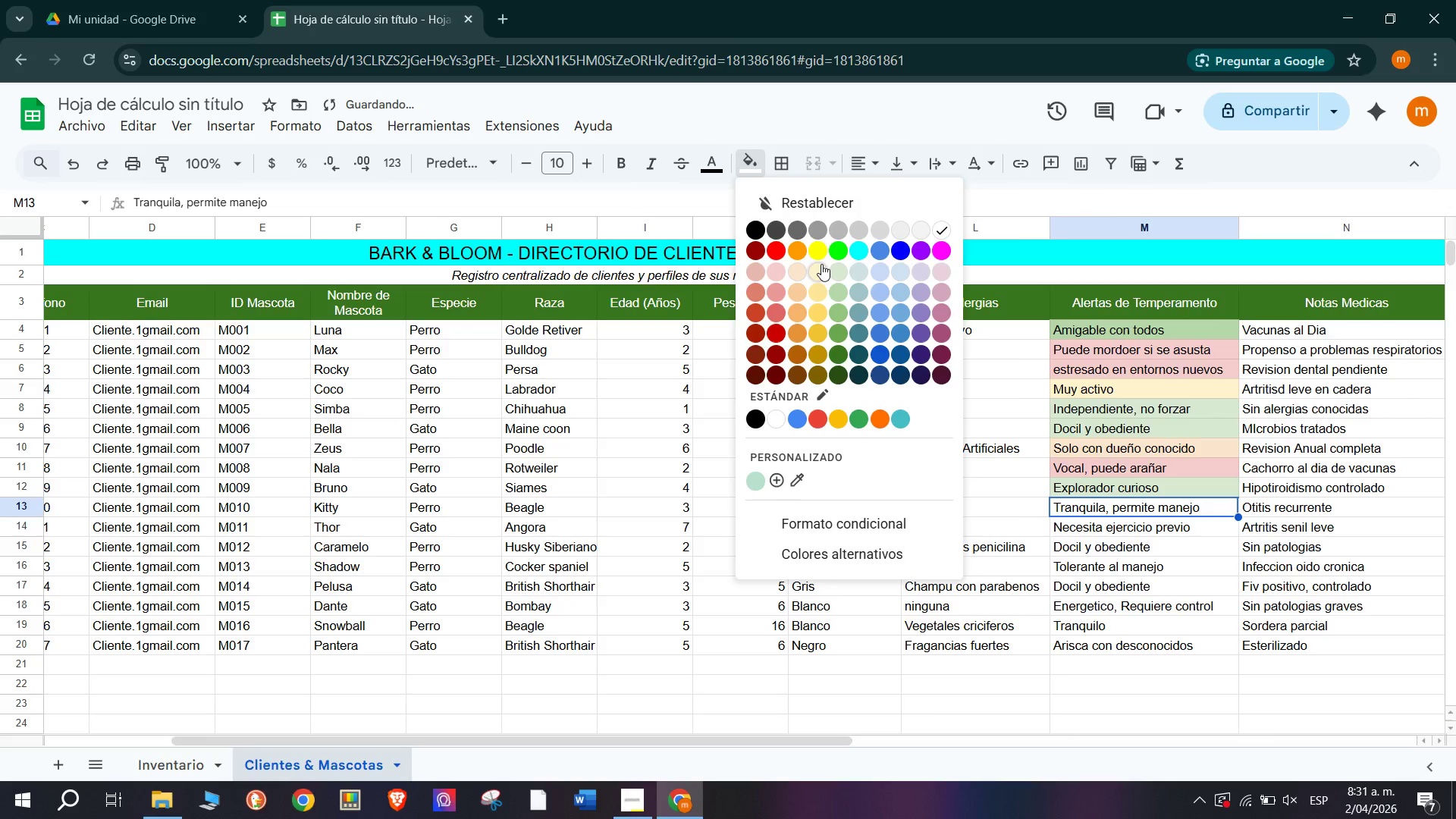 
left_click([839, 271])
 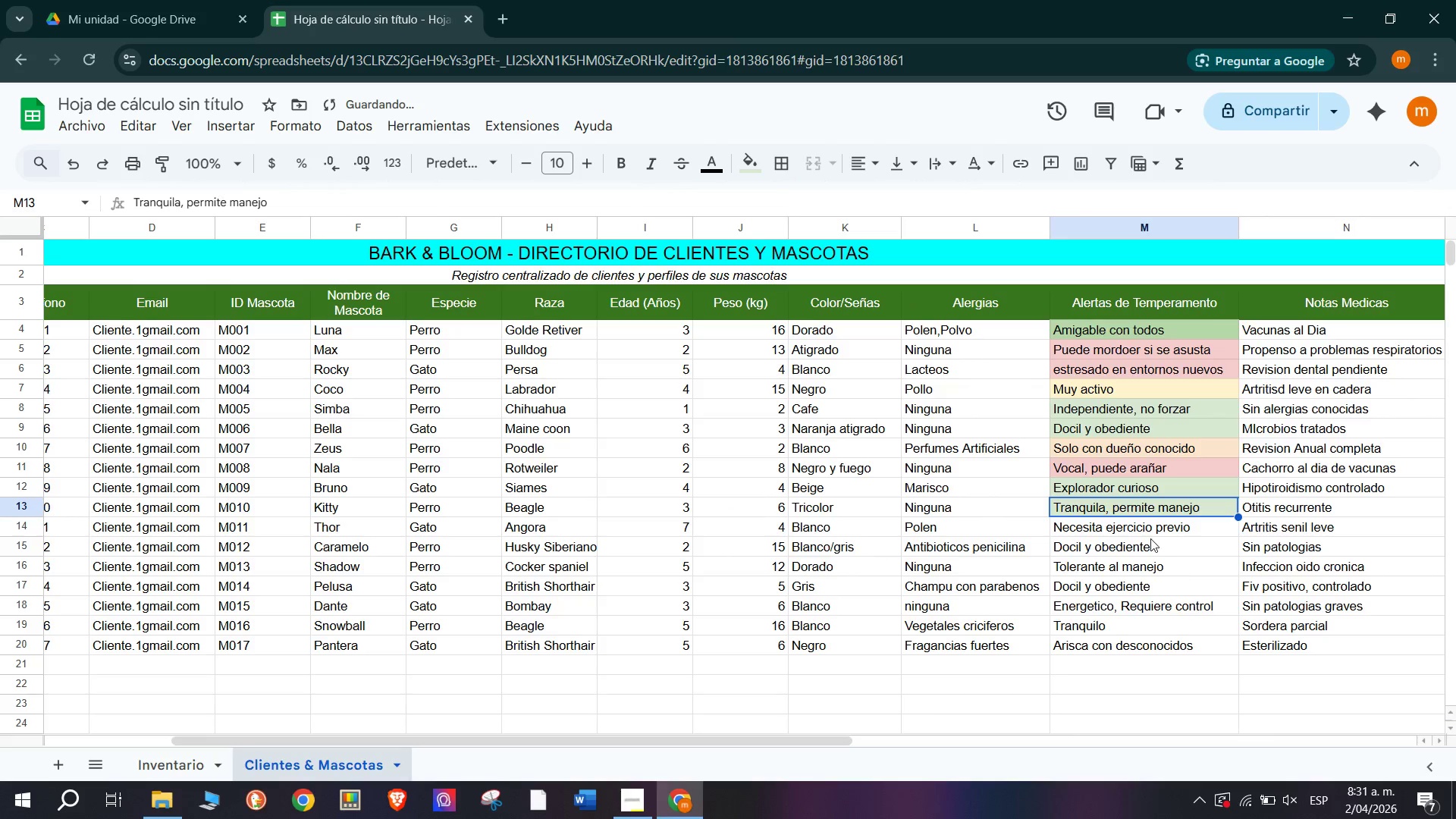 
left_click([1146, 534])
 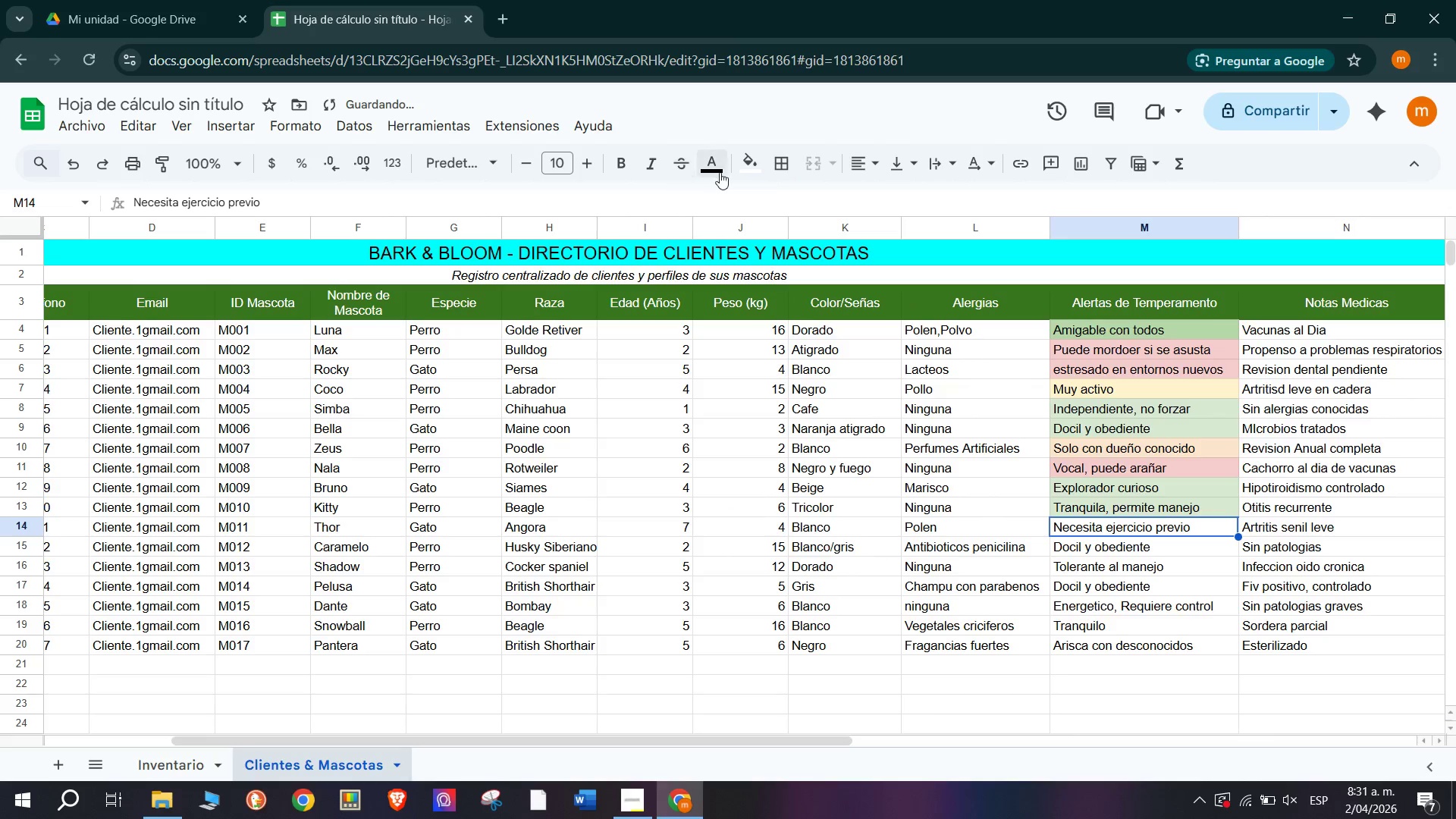 
left_click([750, 163])
 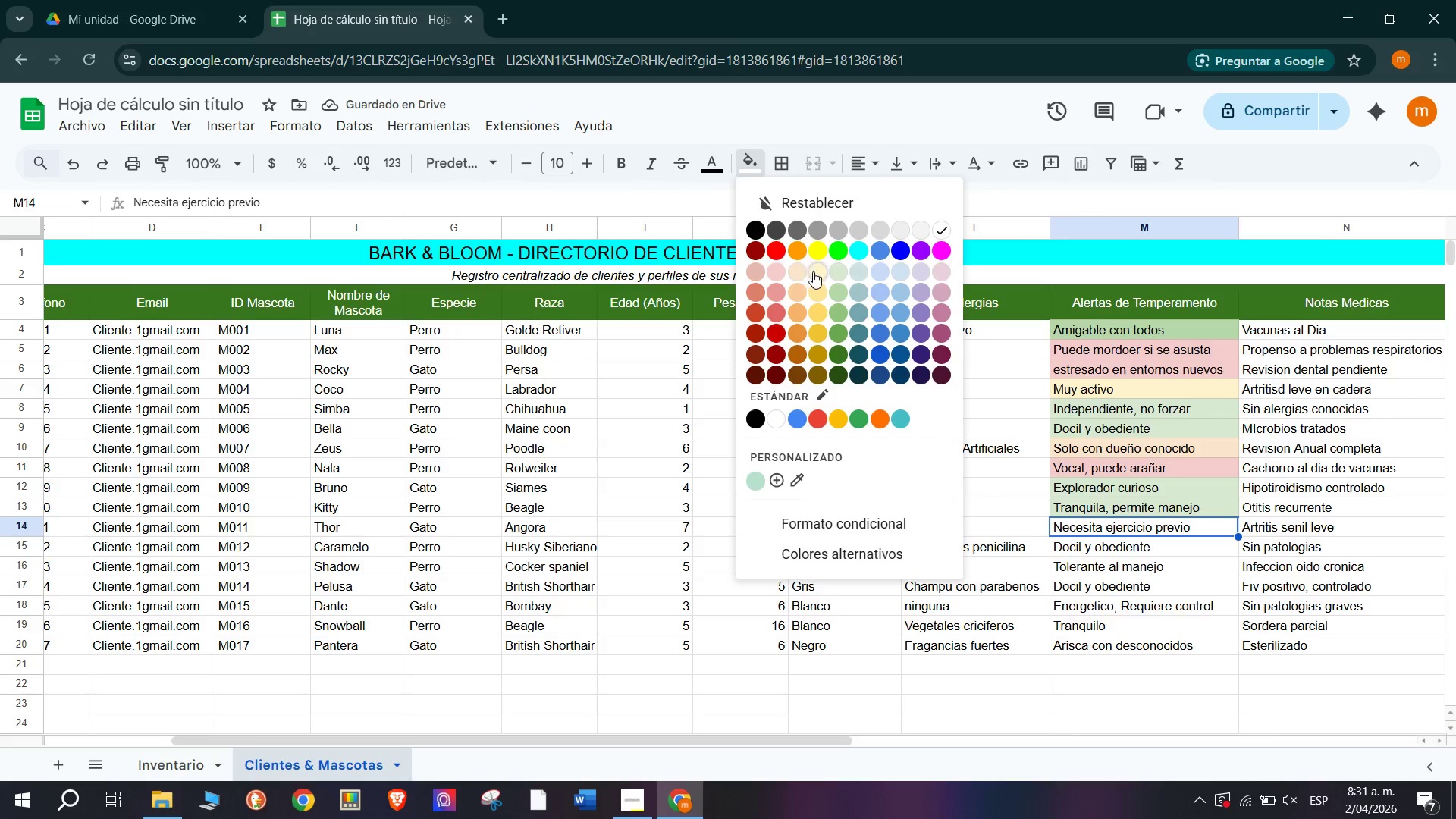 
left_click([817, 271])
 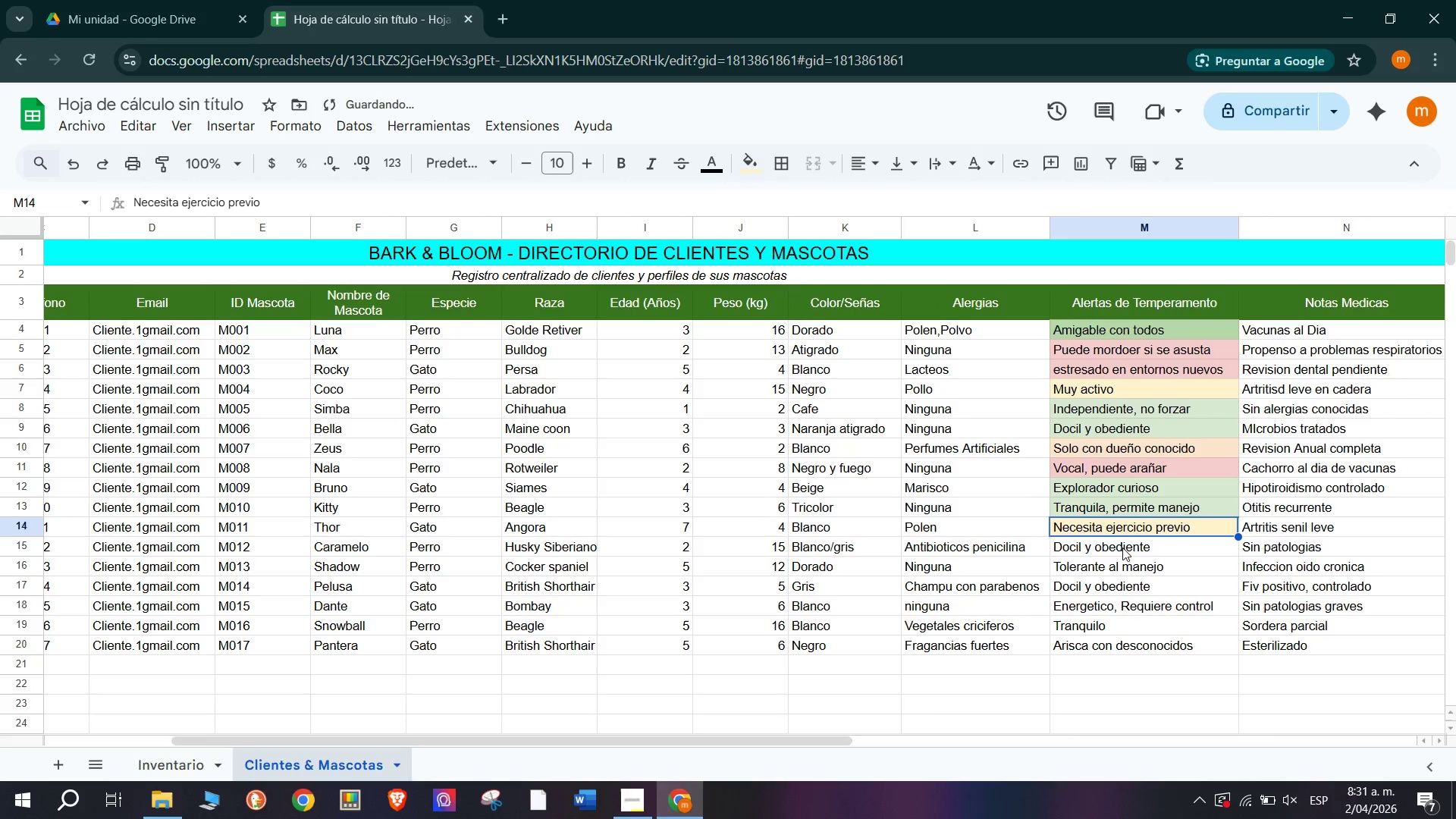 
left_click([1123, 547])
 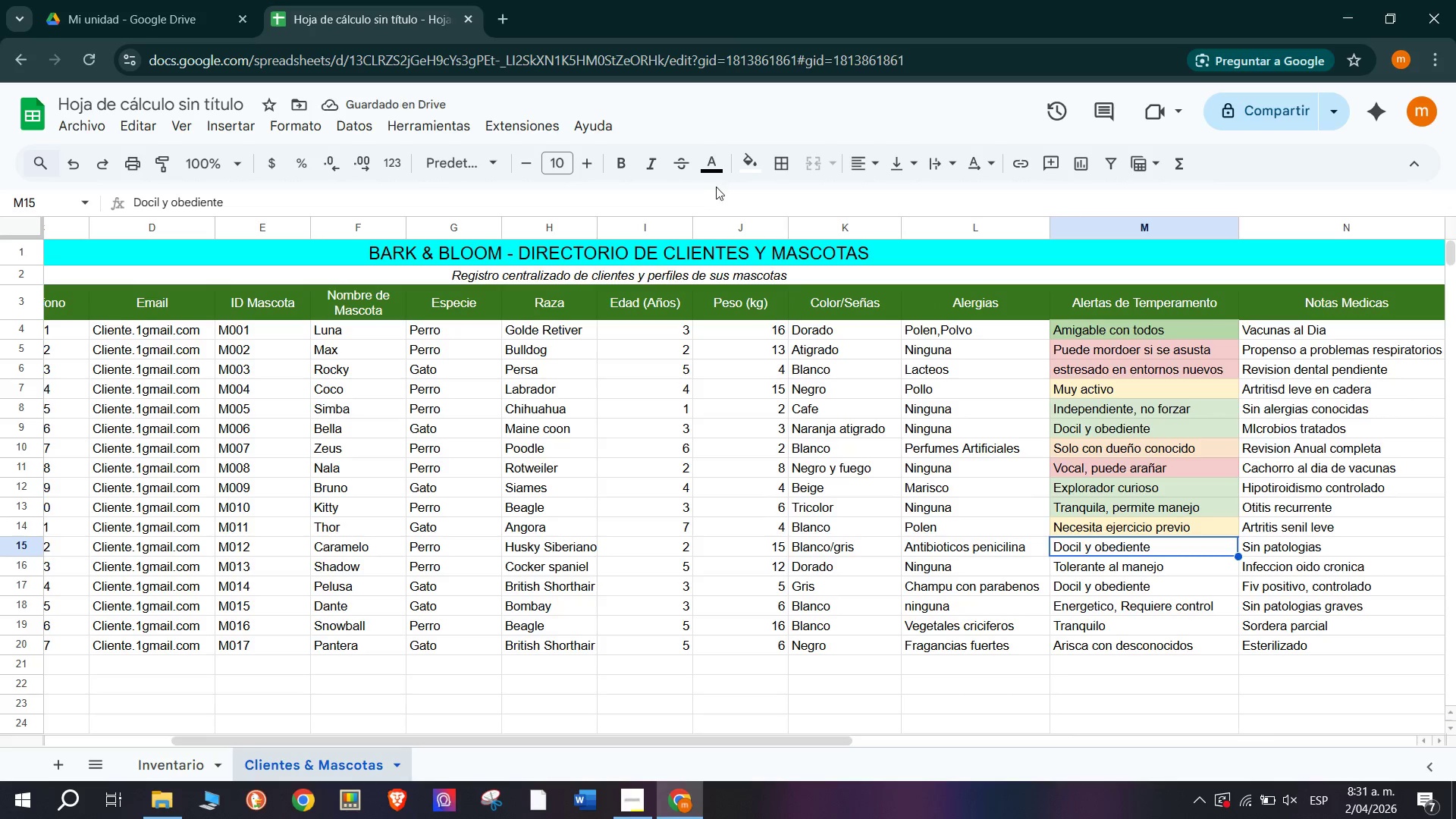 
left_click([739, 168])
 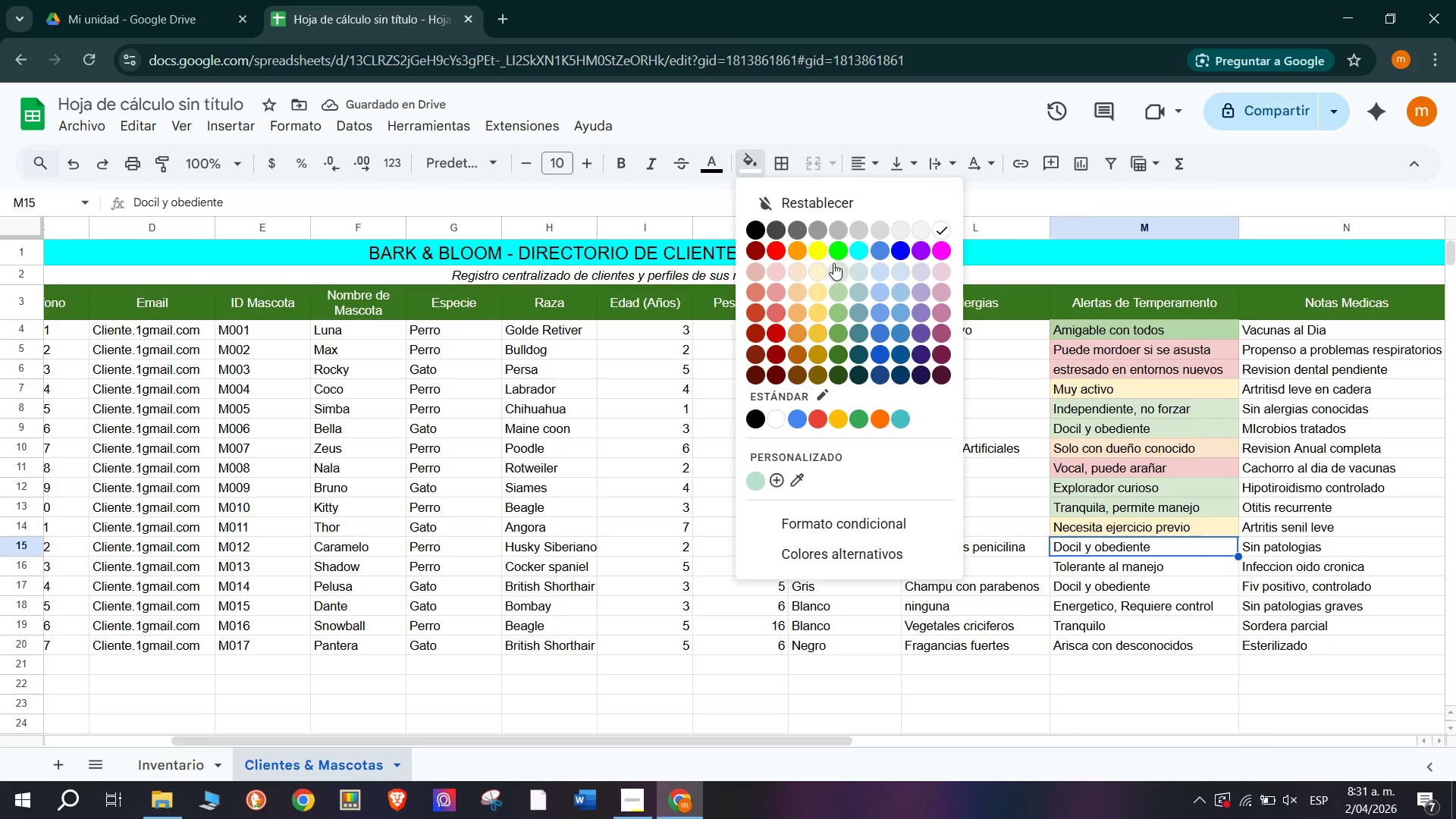 
left_click([836, 264])
 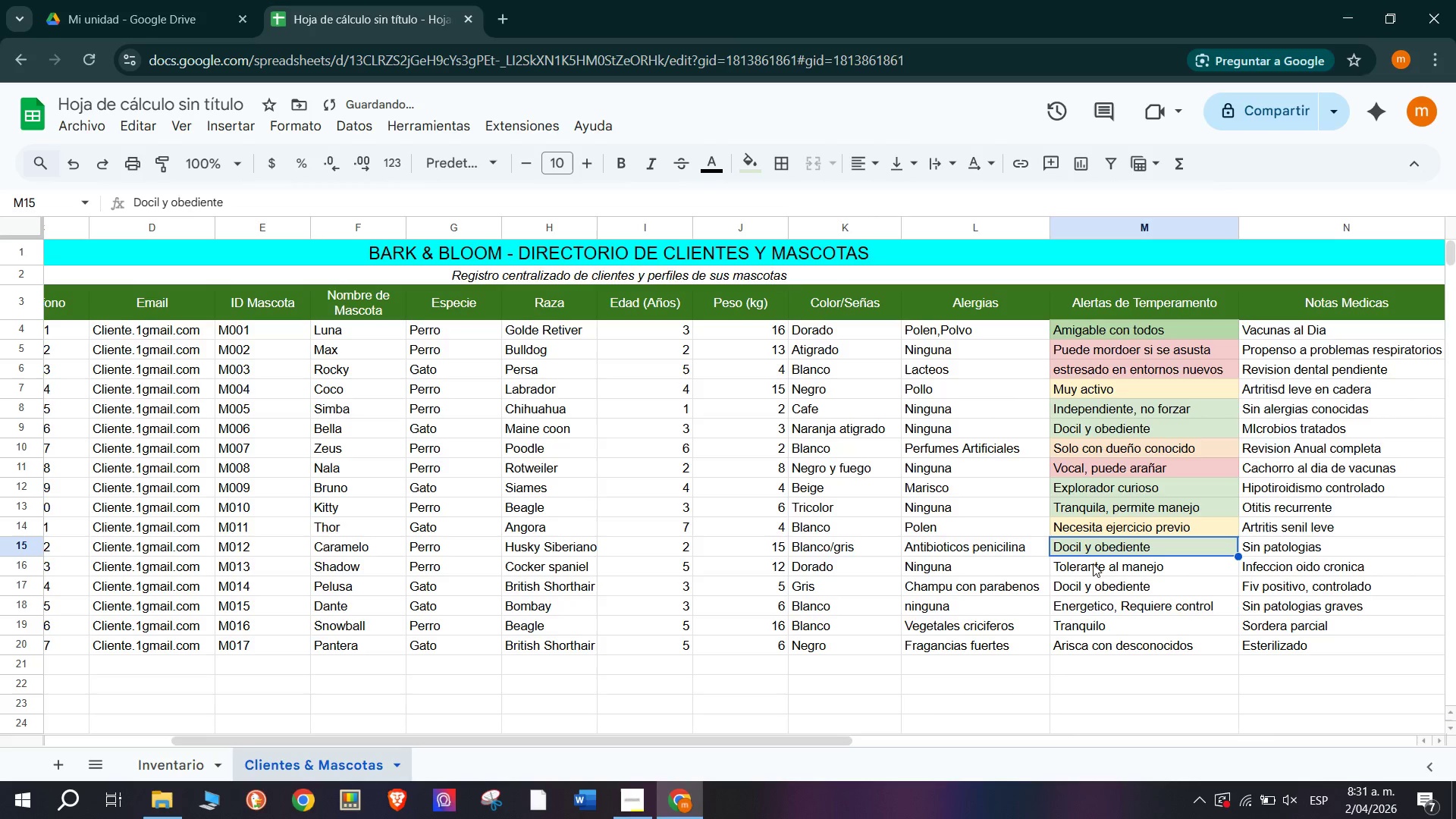 
left_click([1104, 572])
 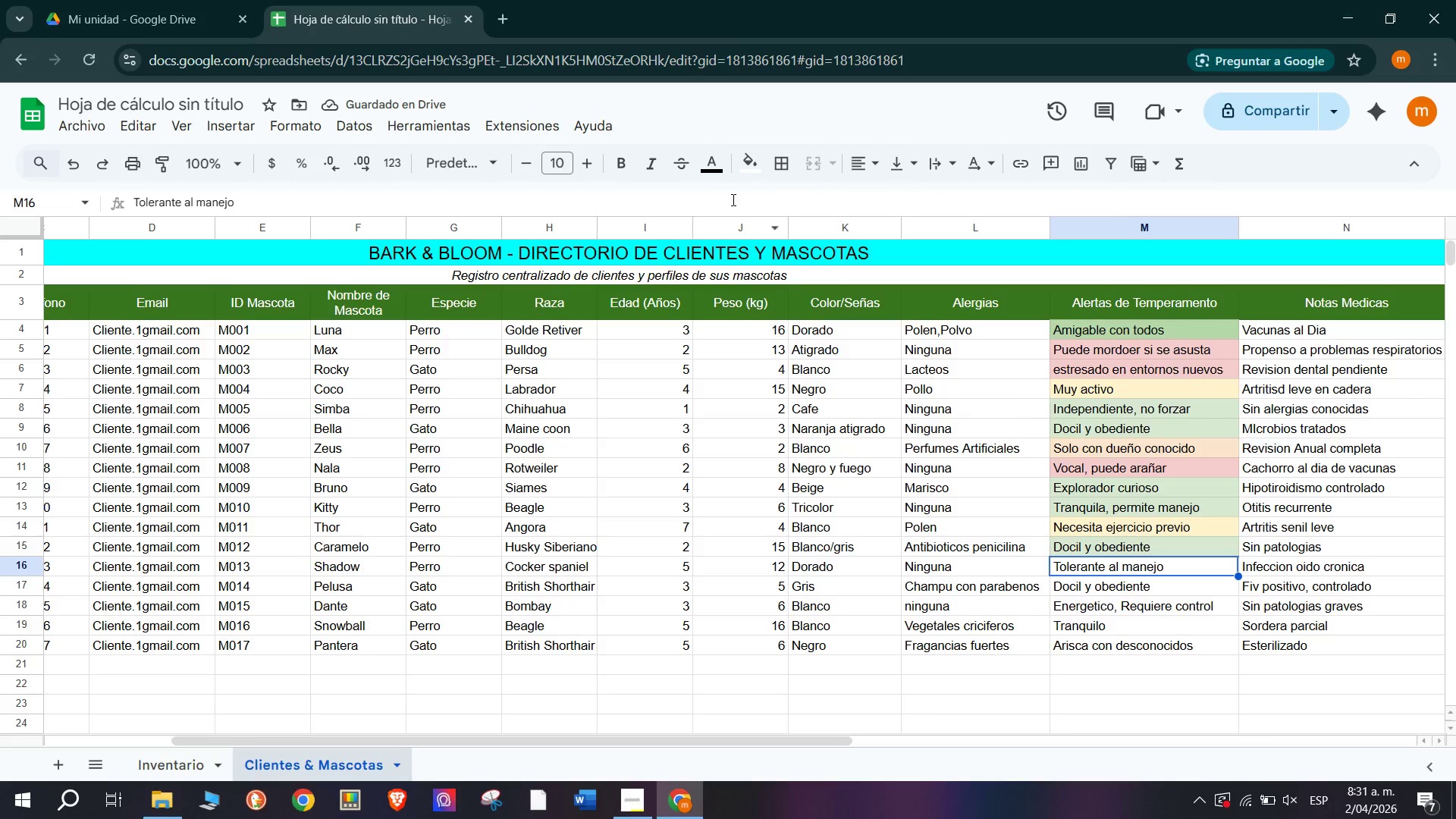 
left_click([742, 168])
 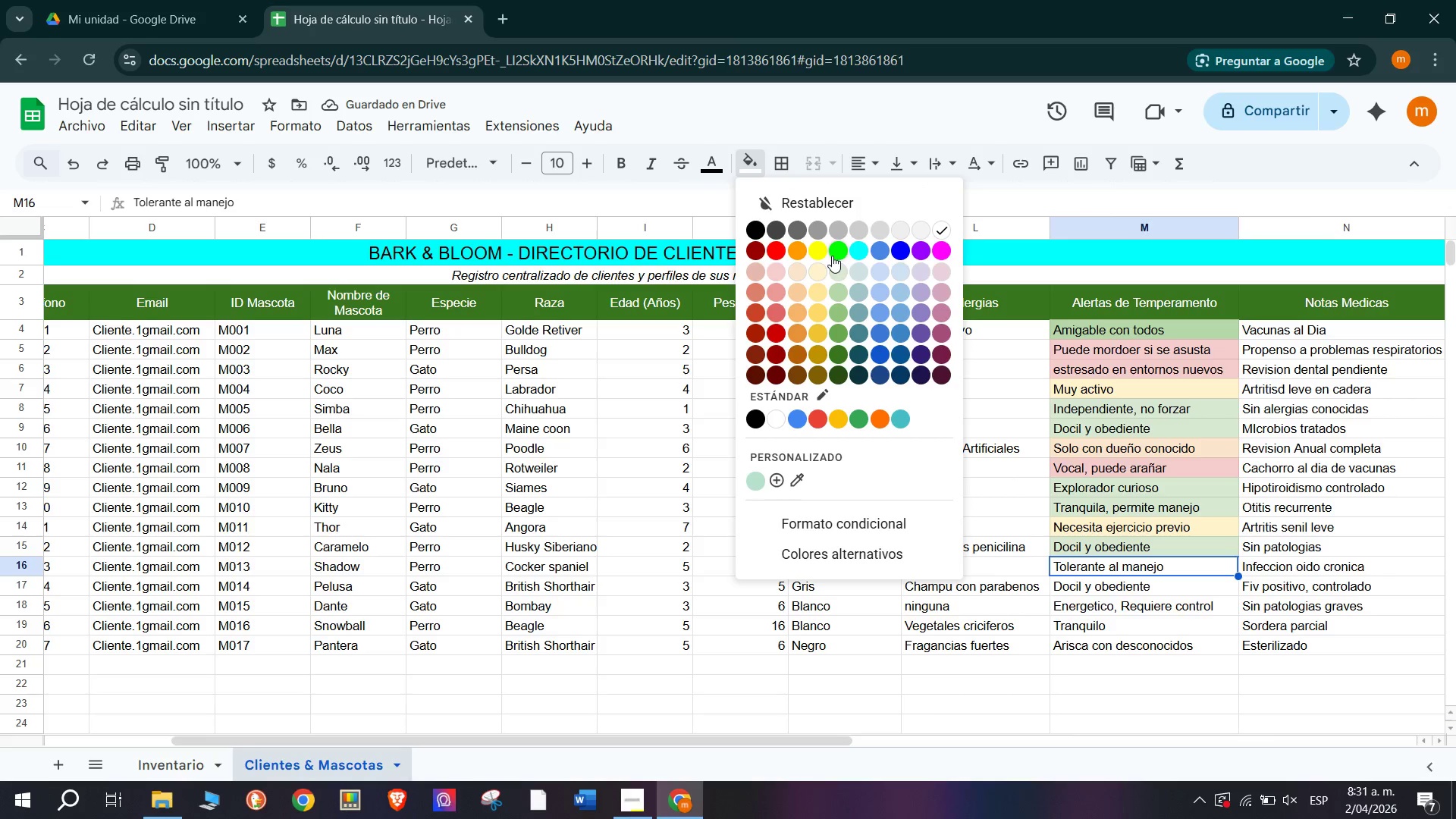 
left_click([845, 268])
 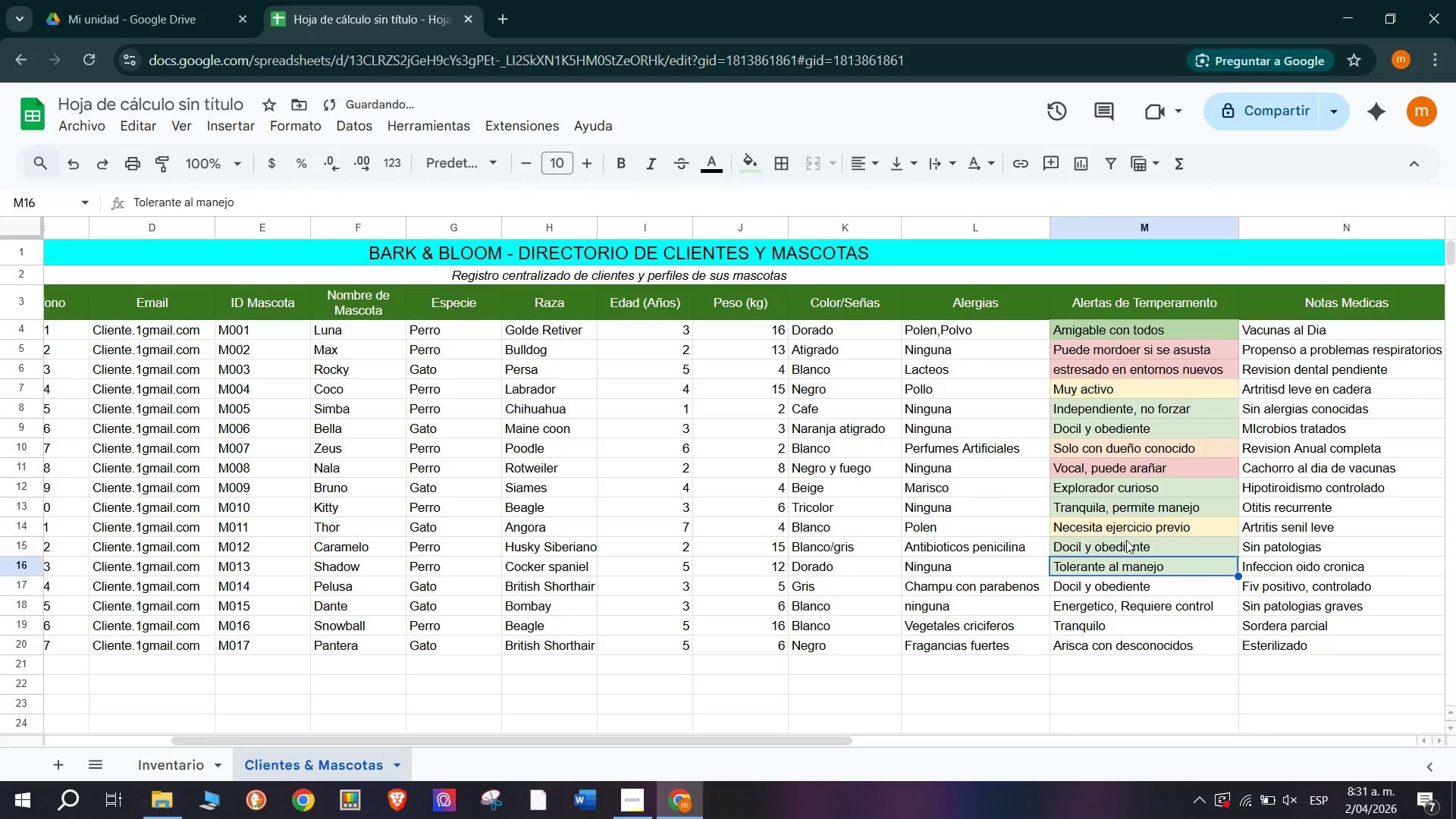 
left_click([1137, 582])
 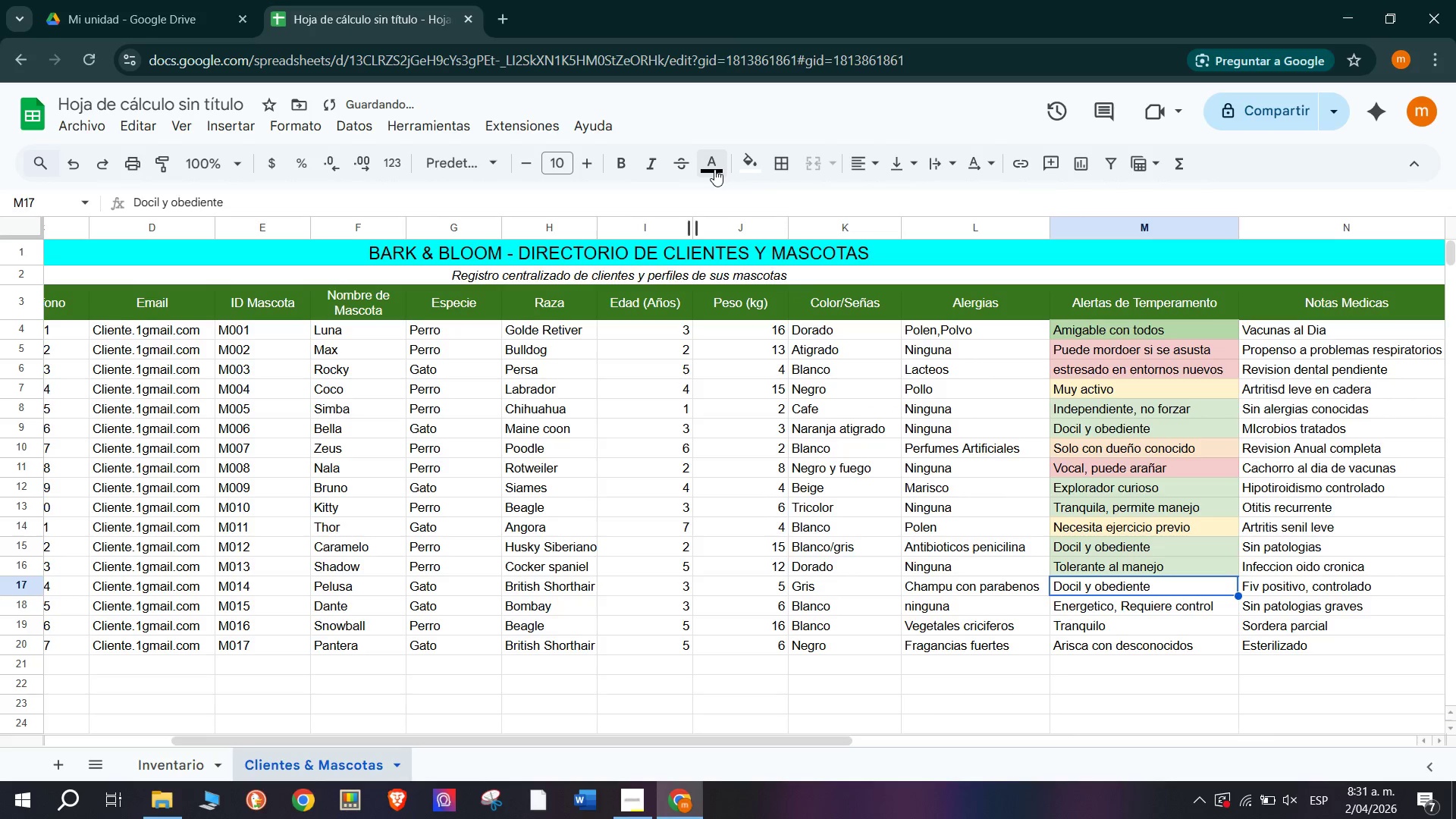 
left_click([748, 163])
 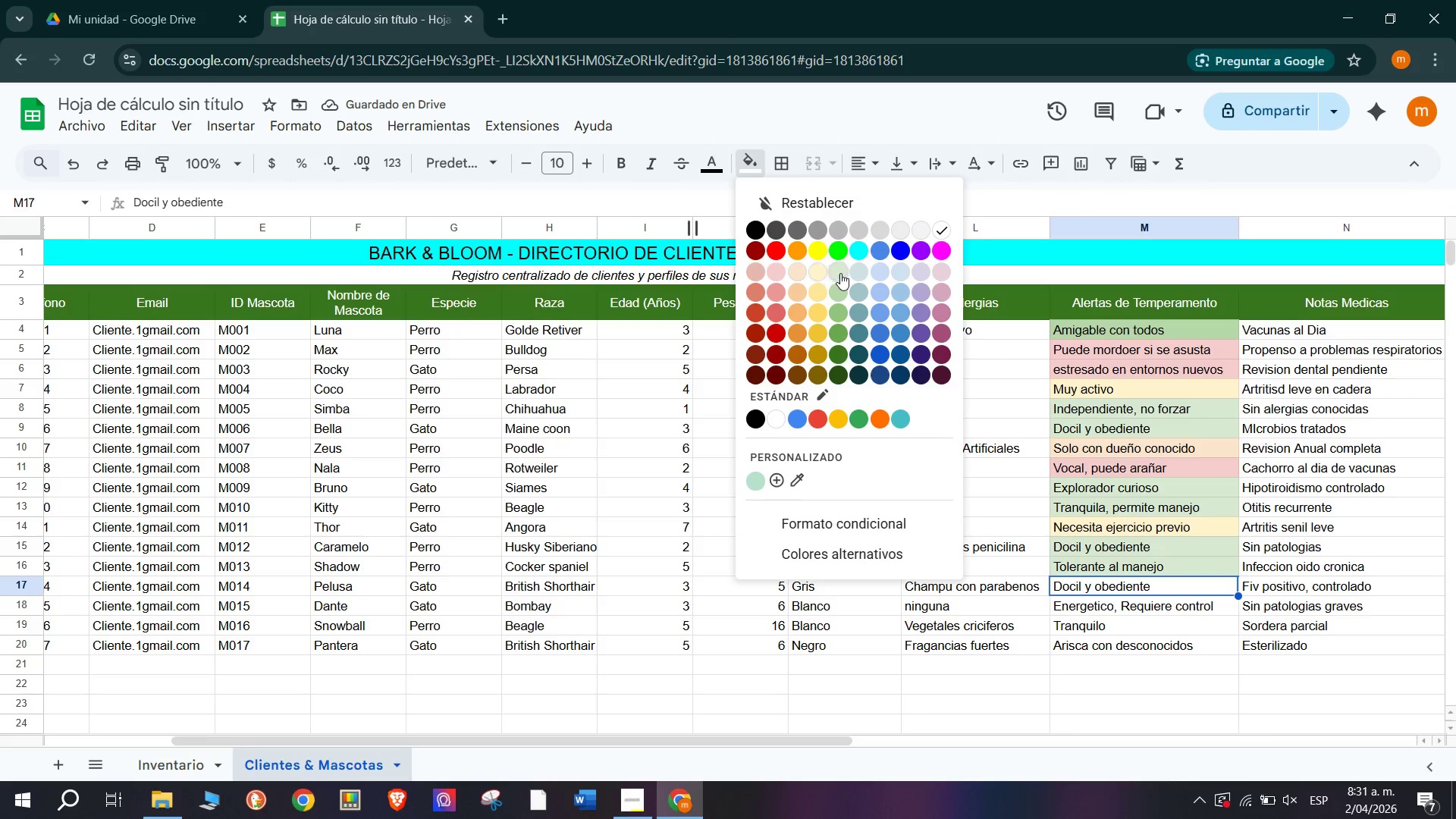 
left_click([840, 271])
 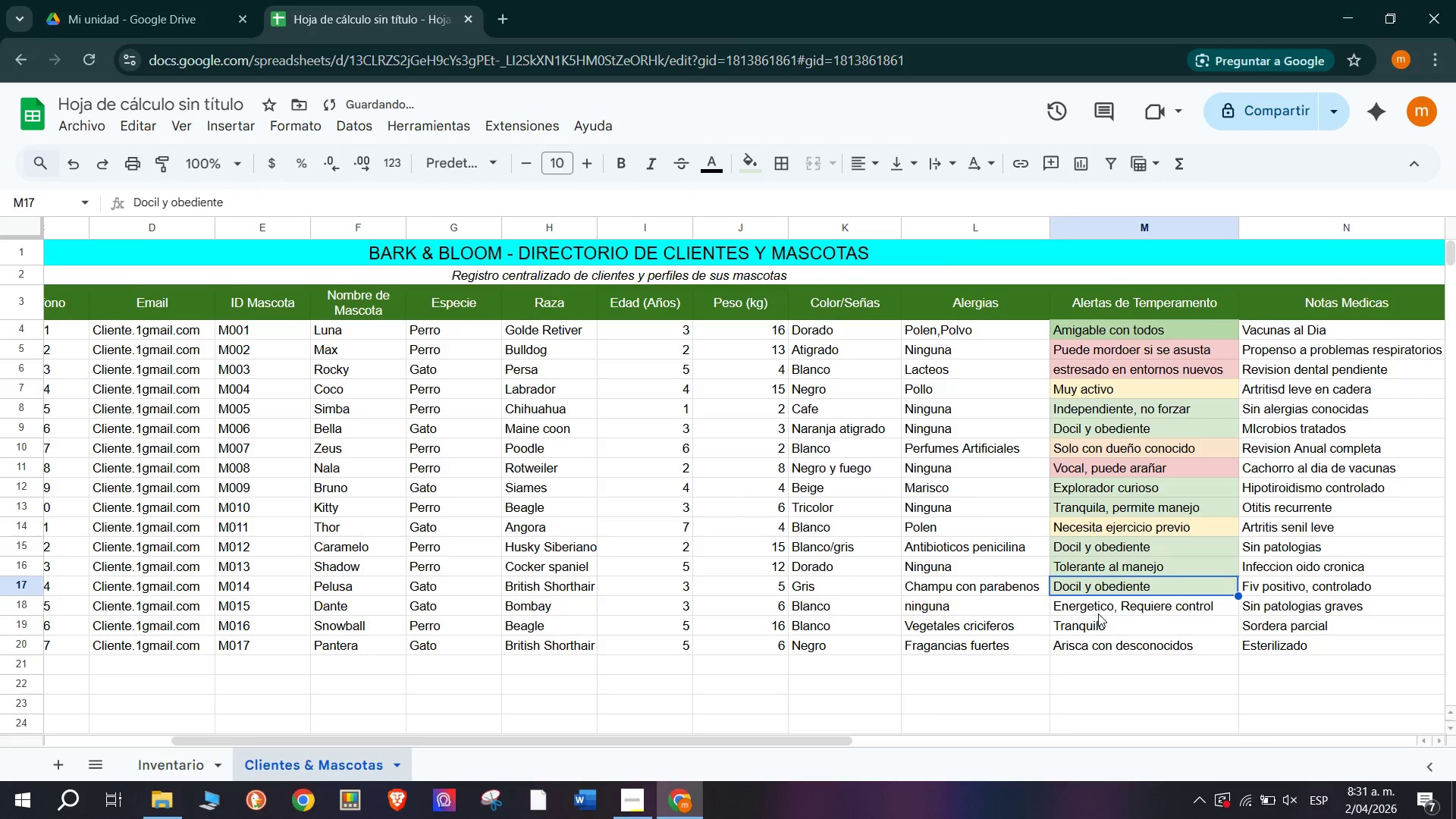 
left_click([1098, 604])
 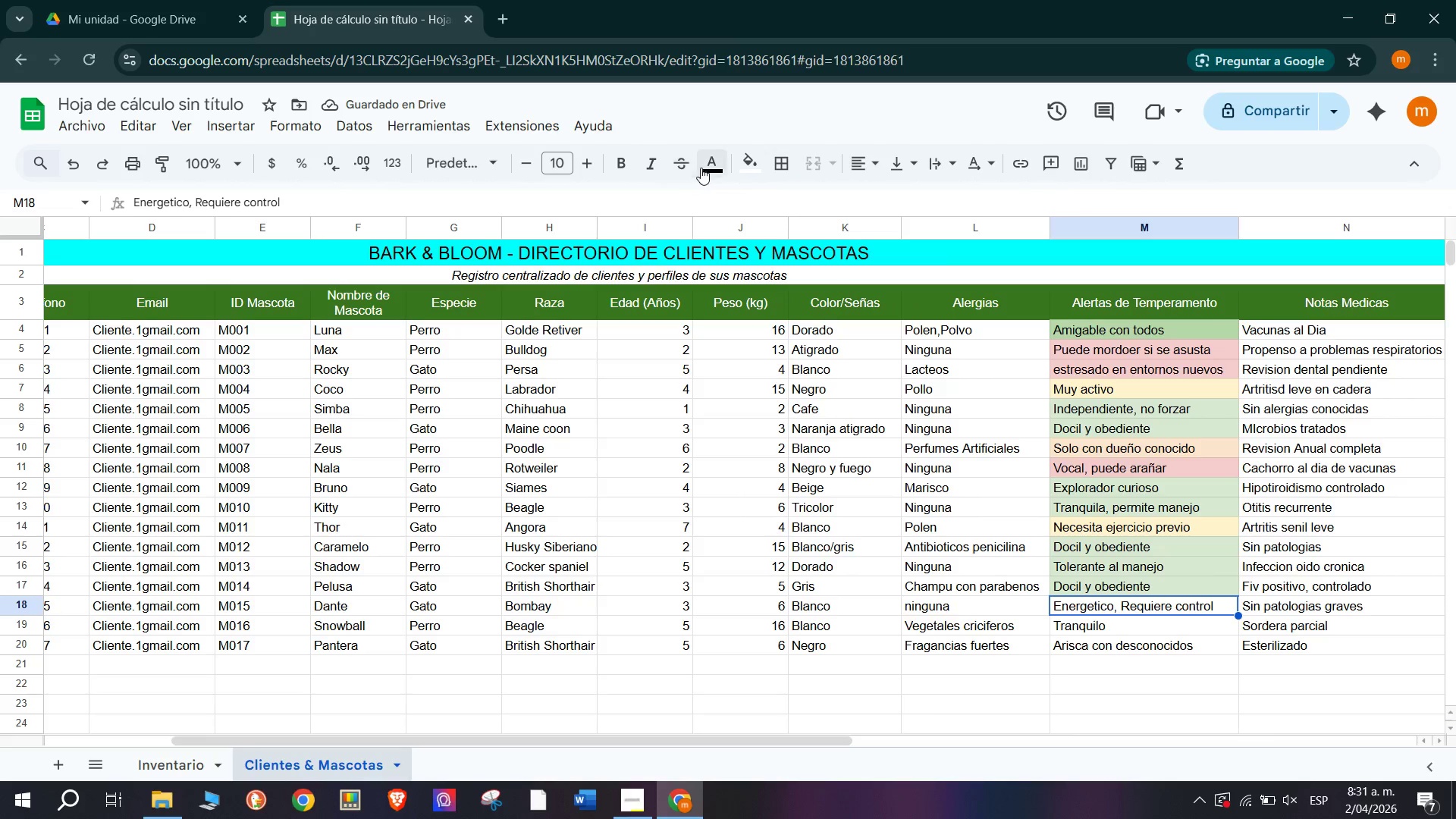 
left_click([749, 166])
 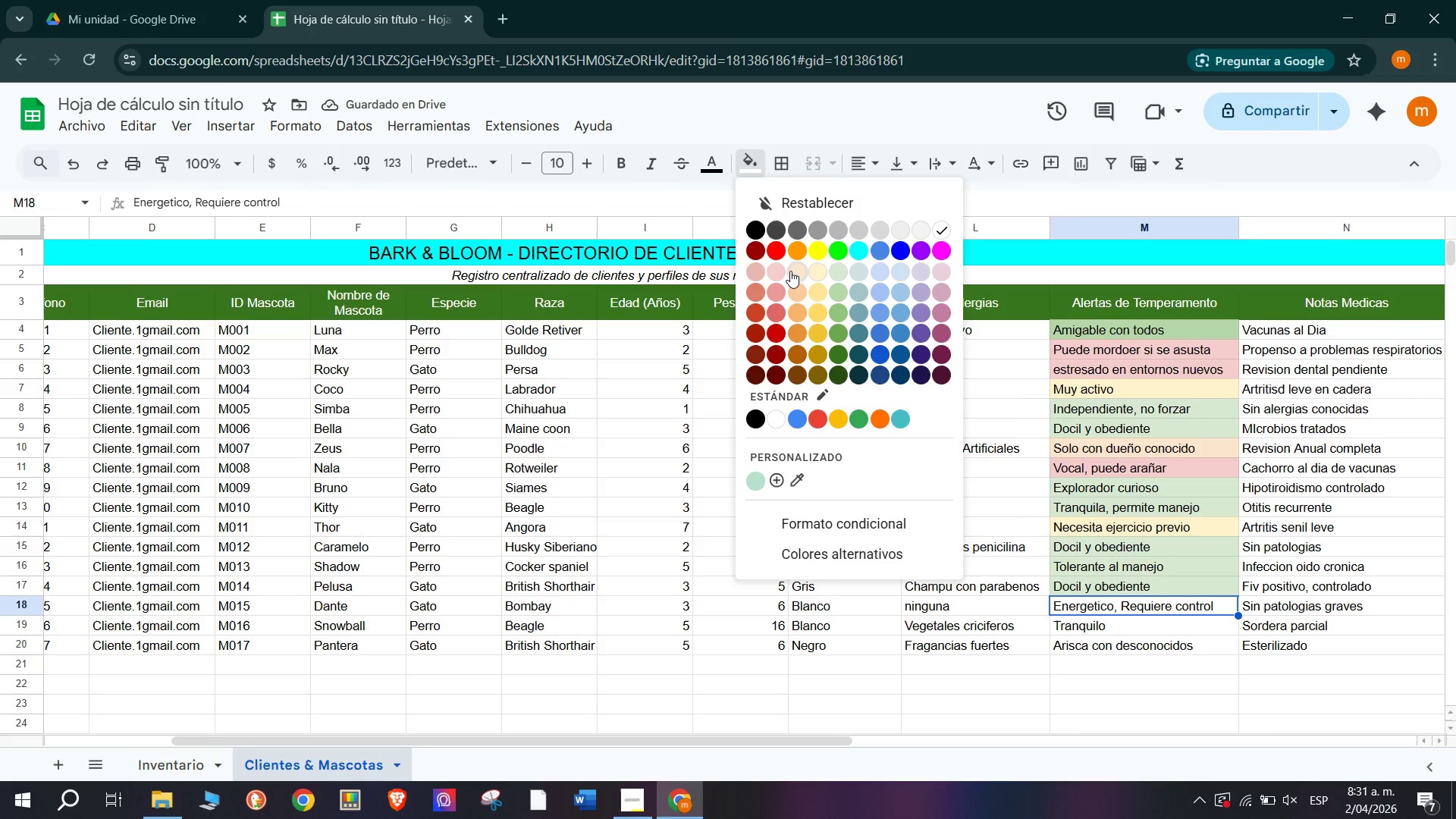 
left_click([774, 269])
 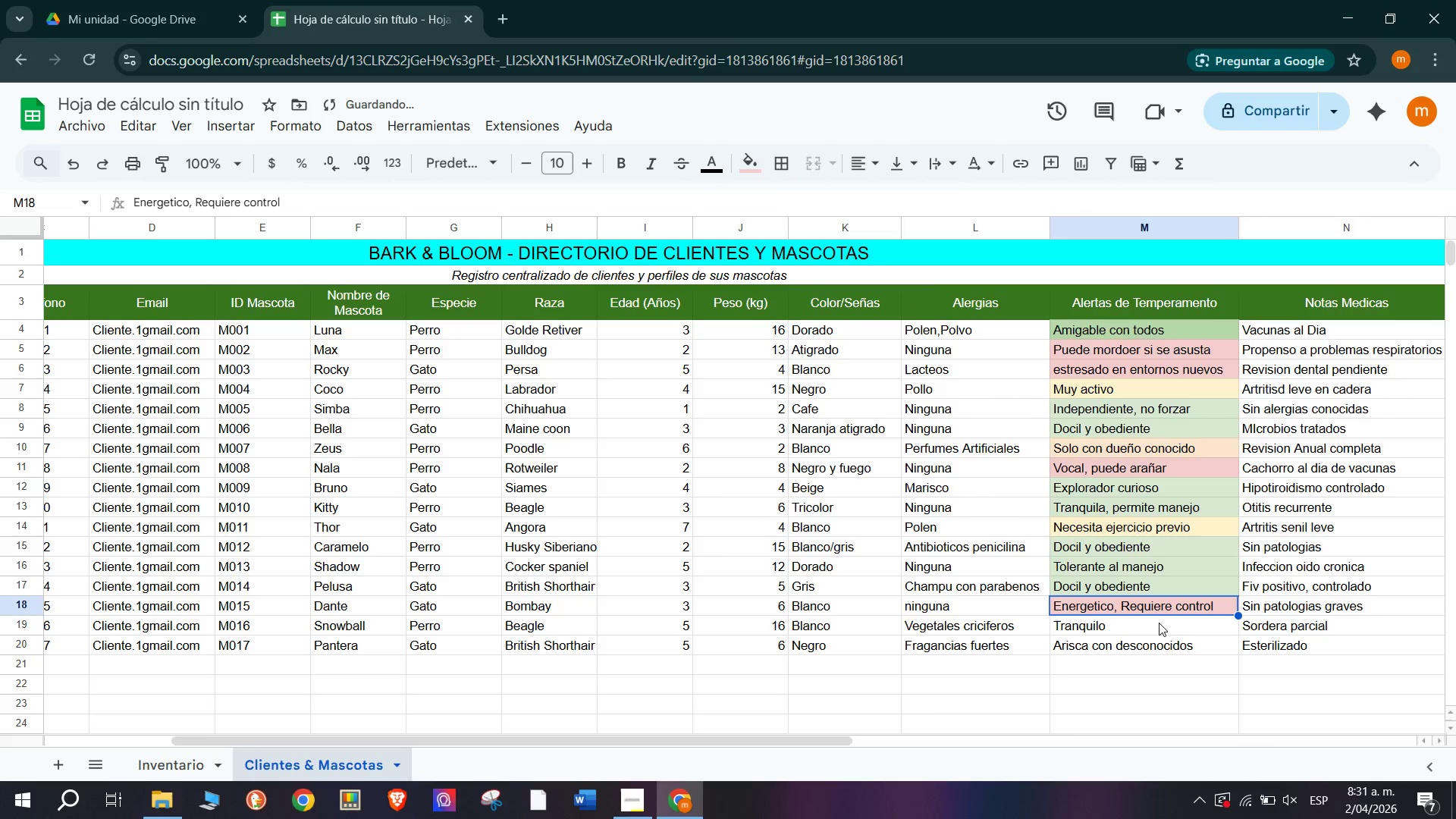 
left_click([1159, 626])
 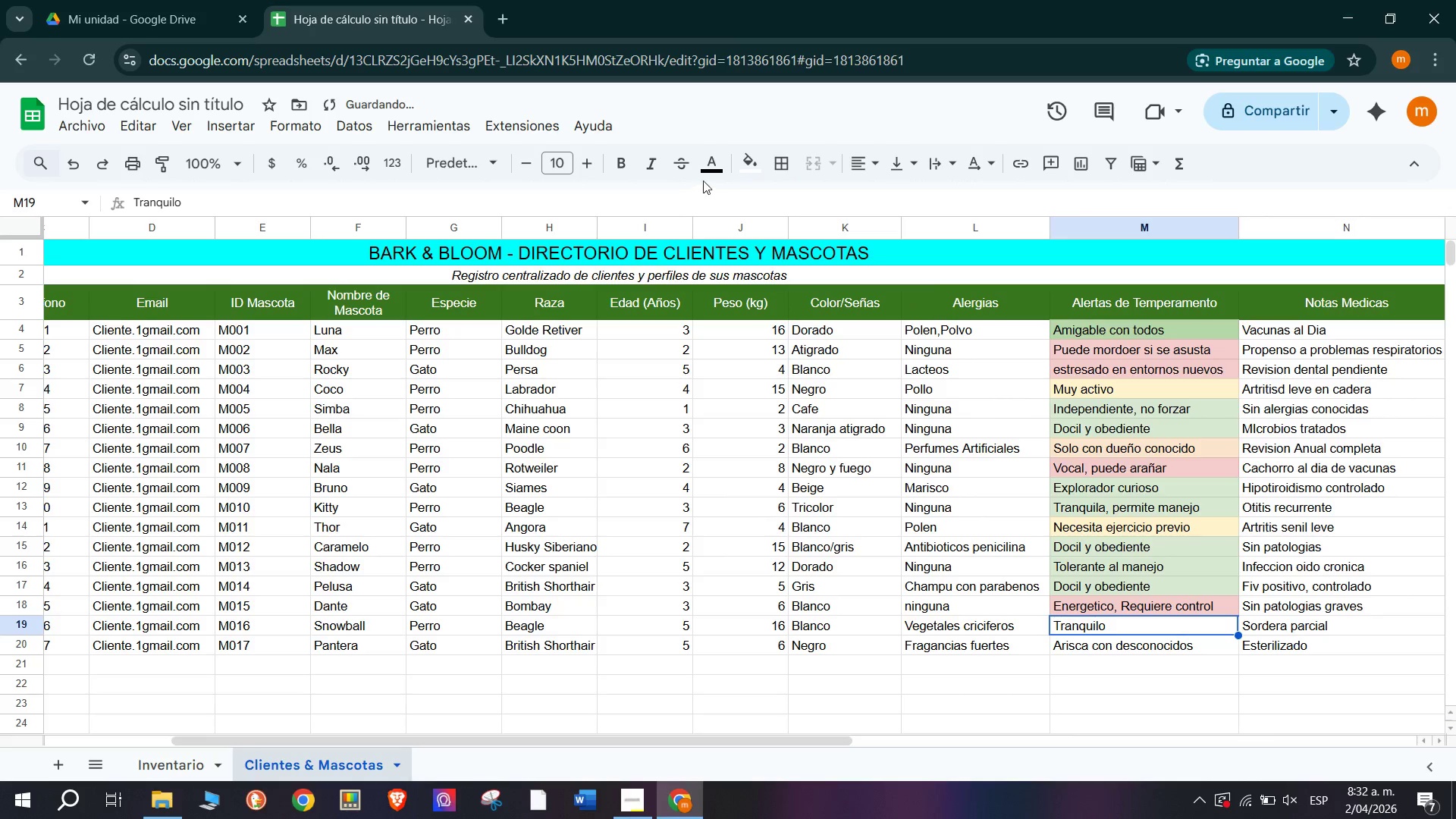 
left_click([742, 163])
 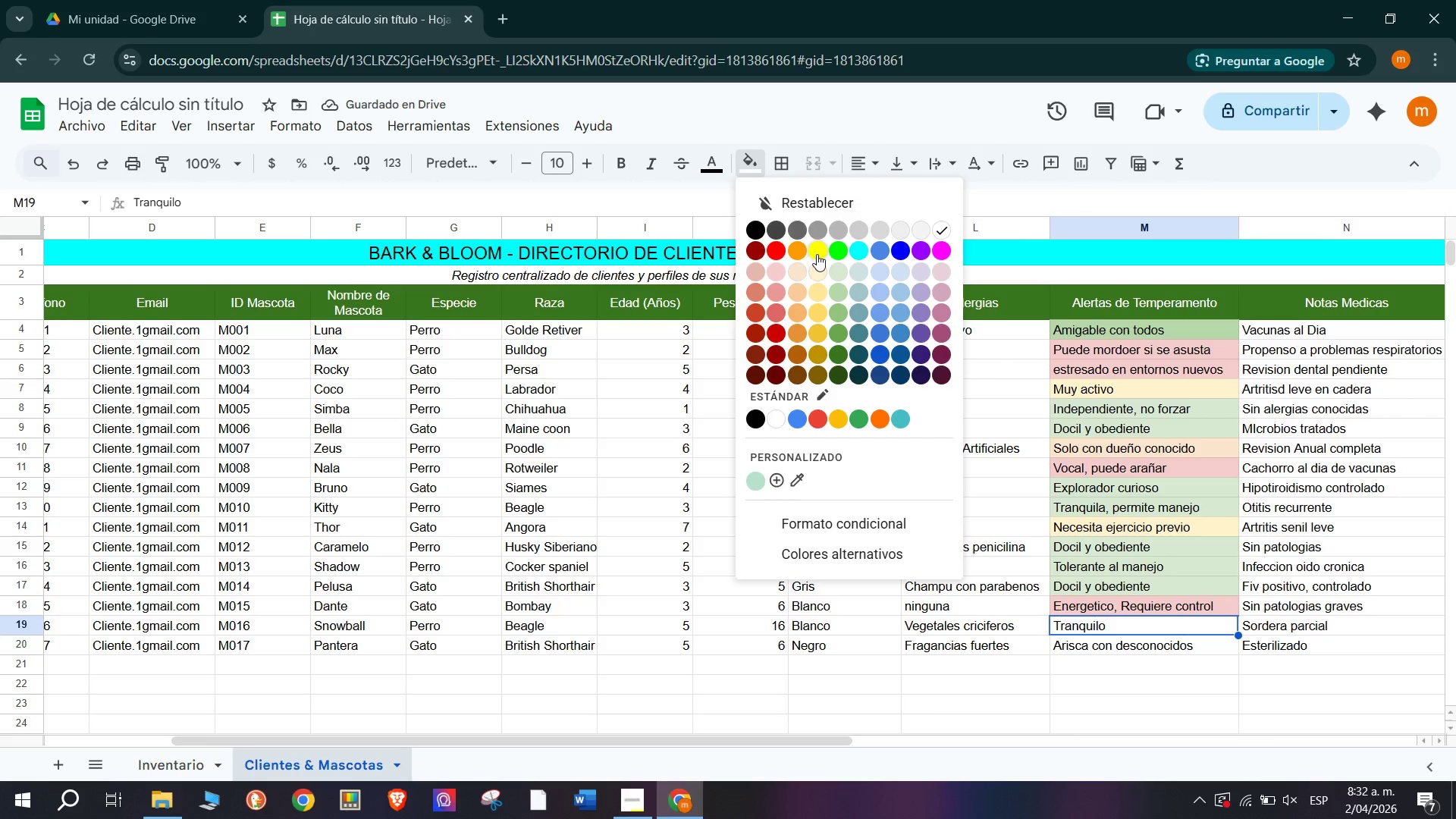 
left_click([843, 271])
 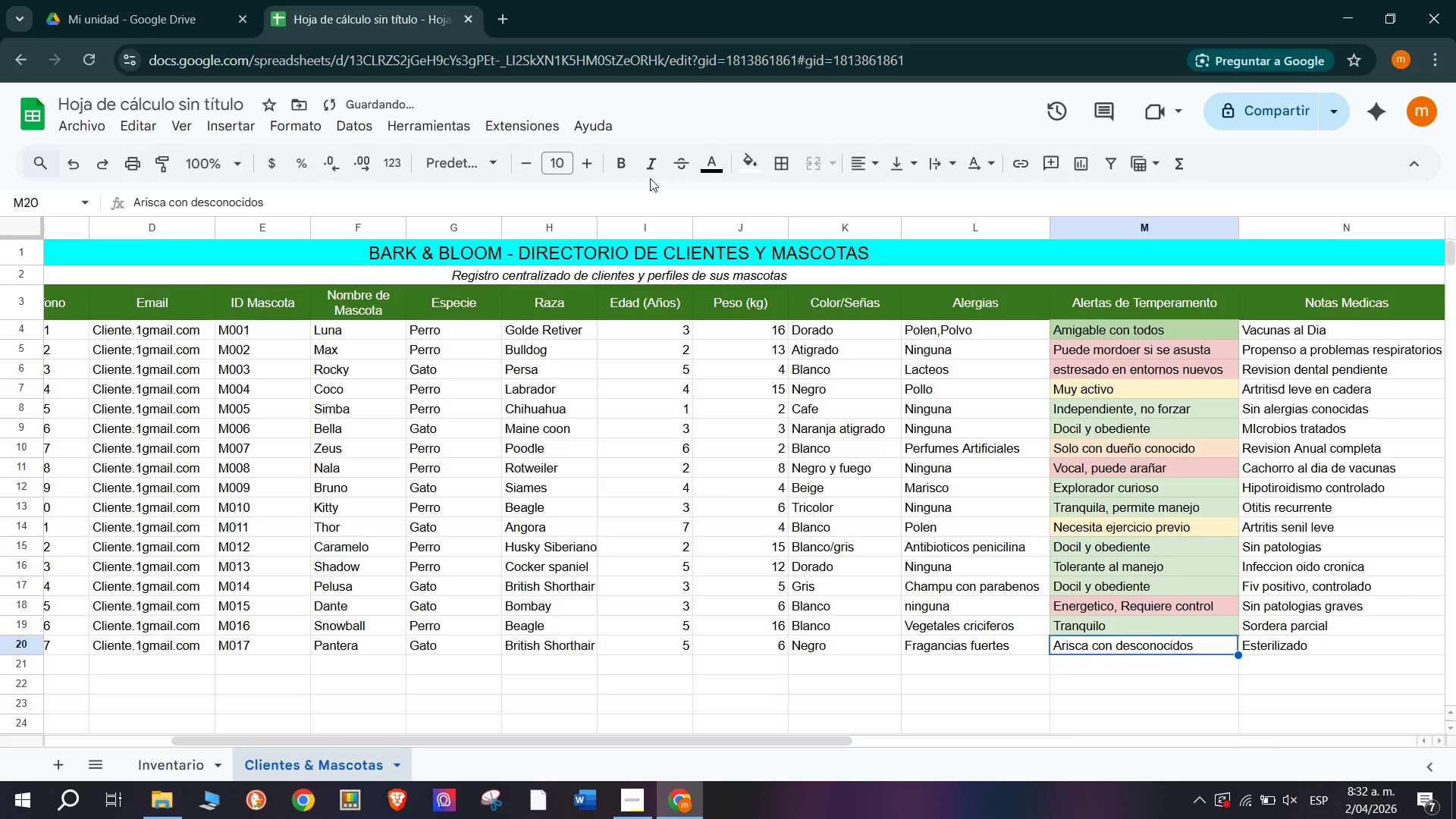 
left_click([744, 163])
 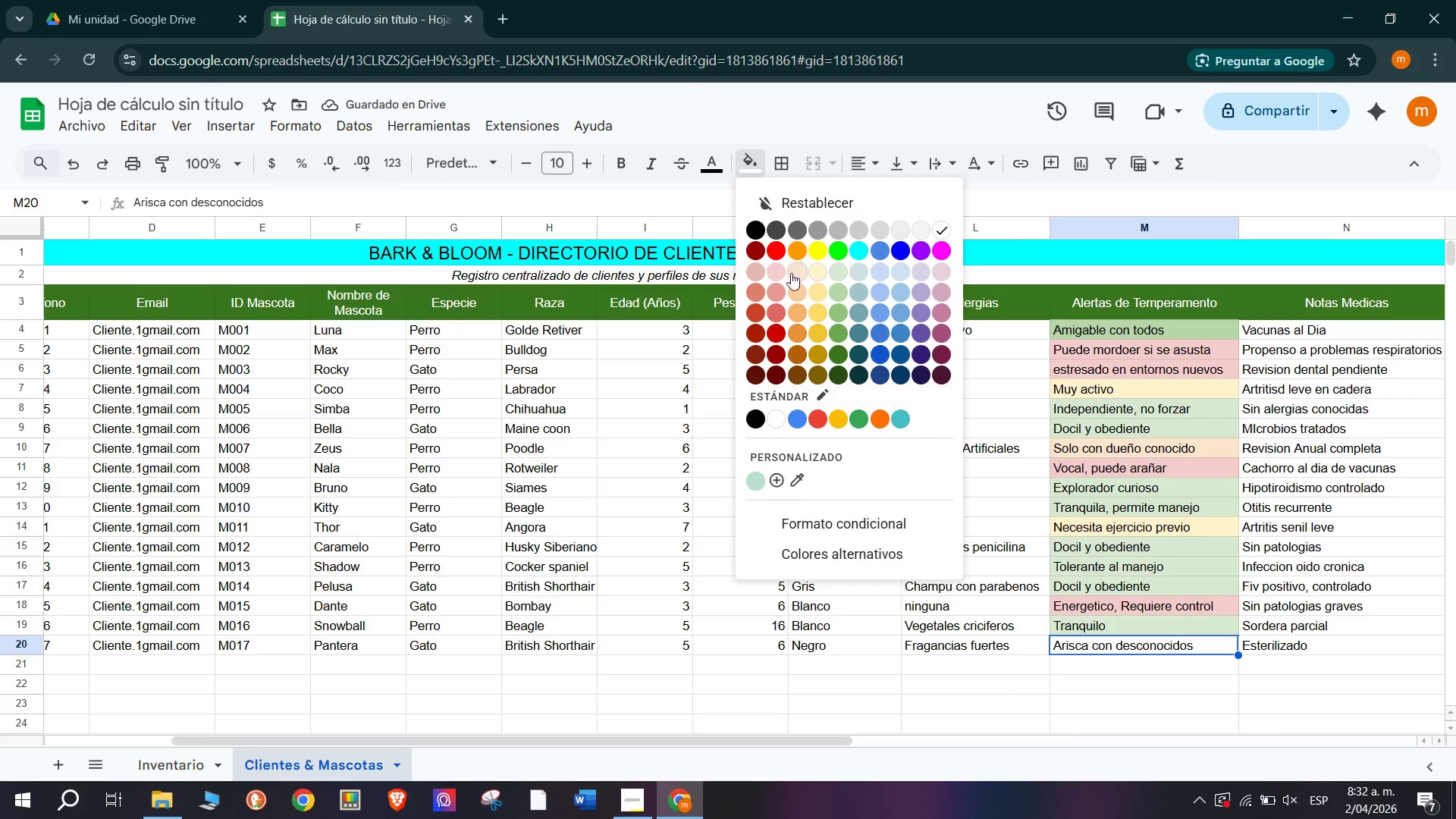 
left_click([771, 271])
 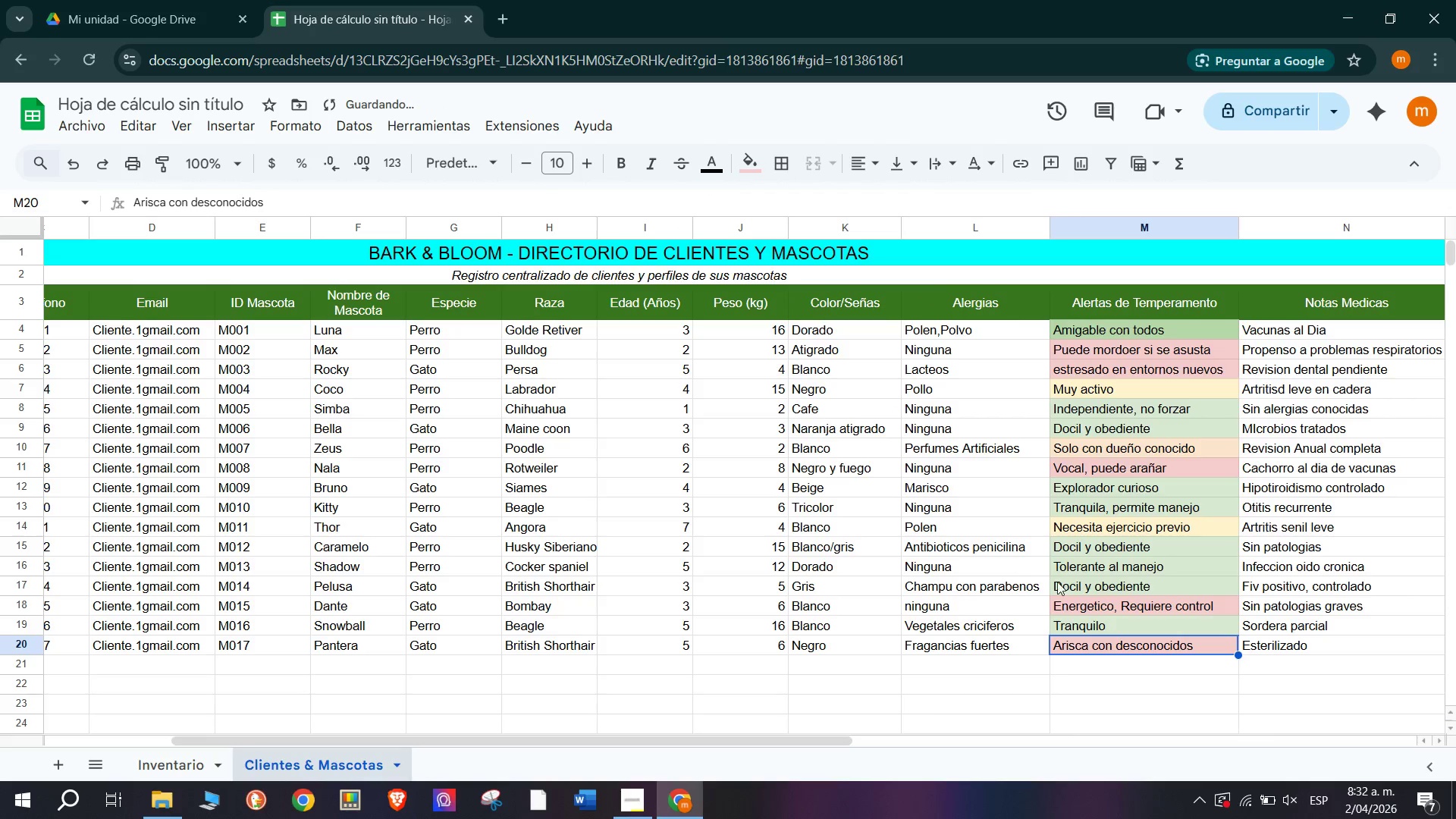 
left_click([1254, 492])
 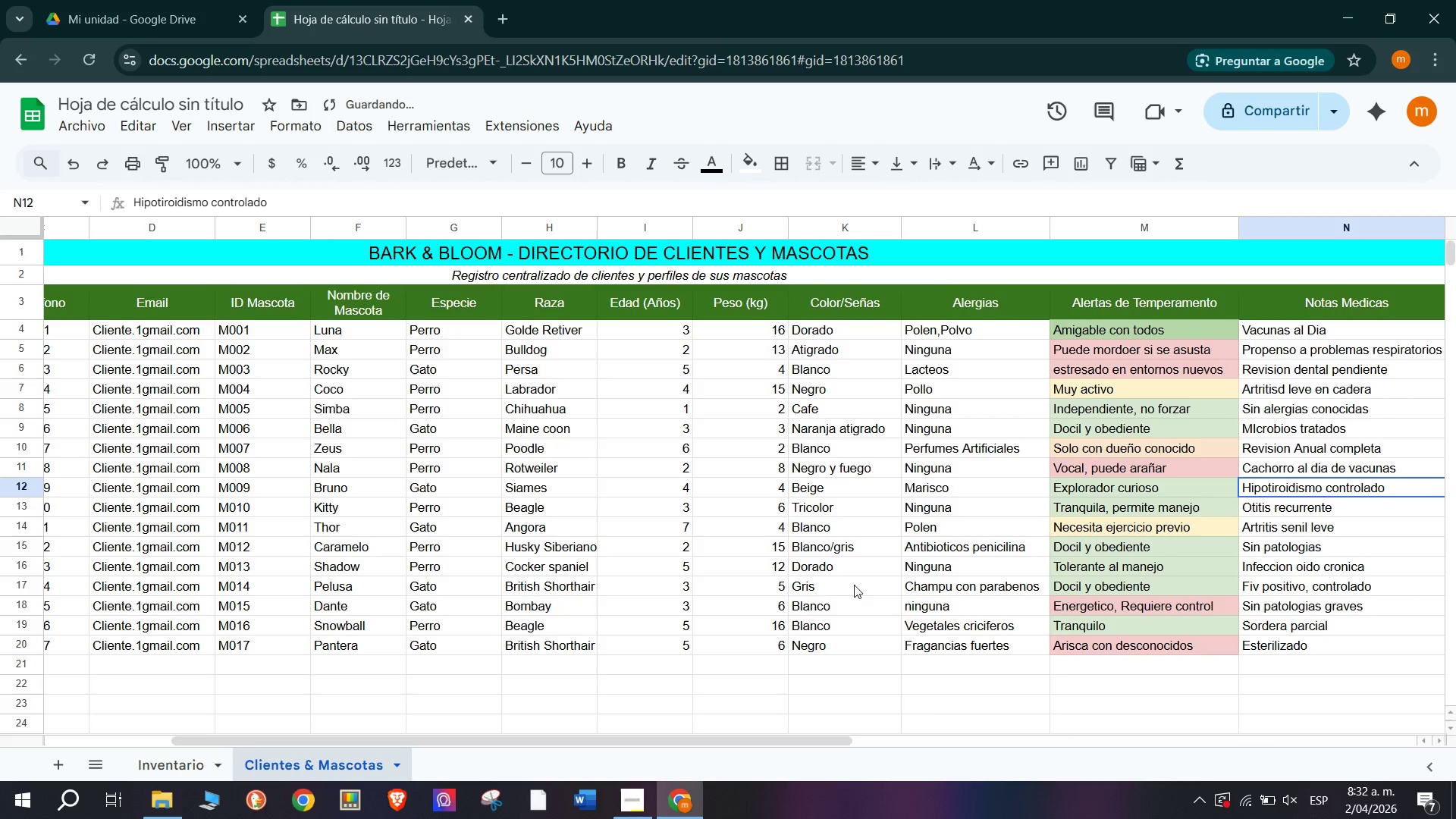 
left_click([721, 604])
 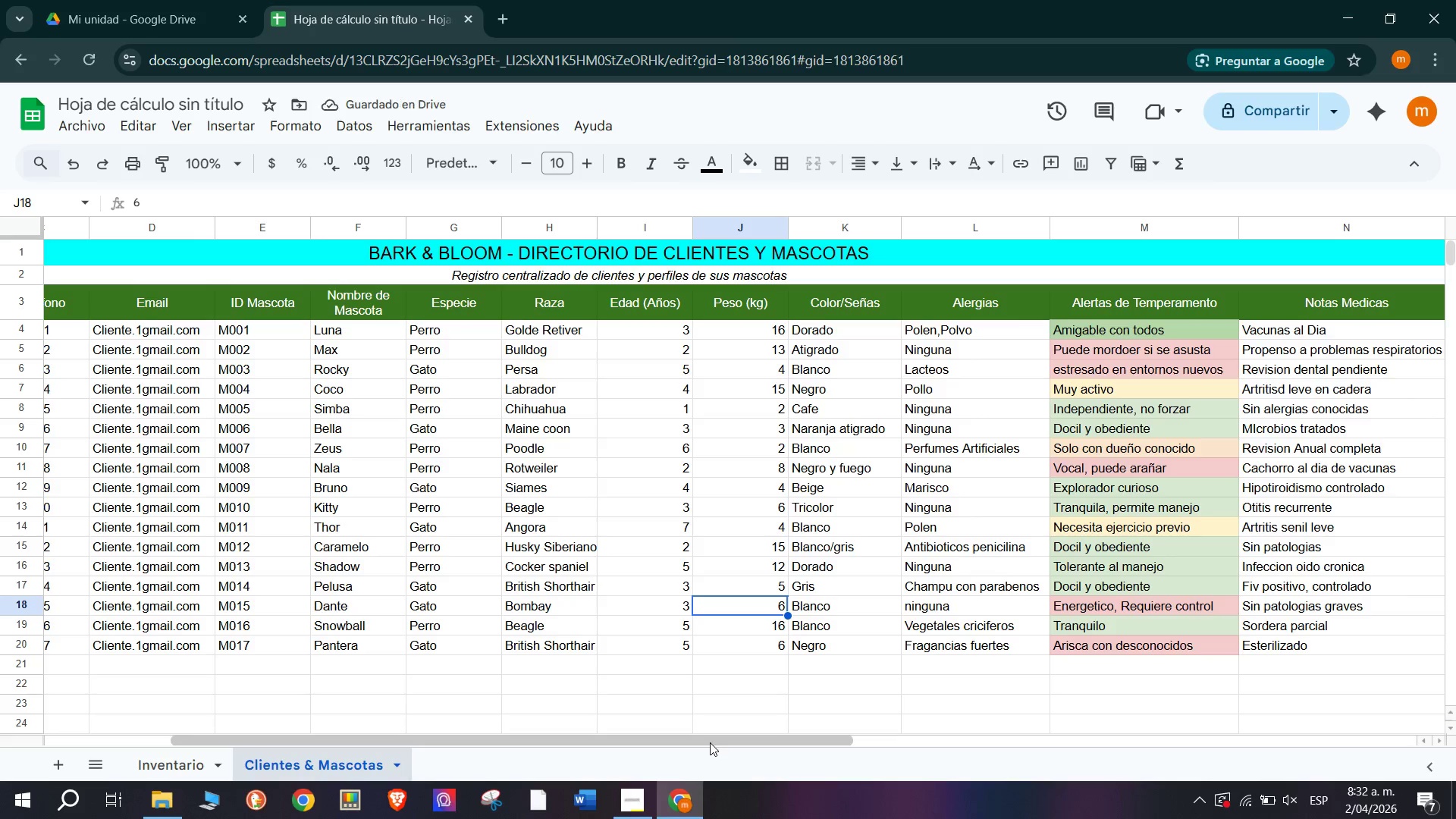 
left_click_drag(start_coordinate=[714, 739], to_coordinate=[527, 735])
 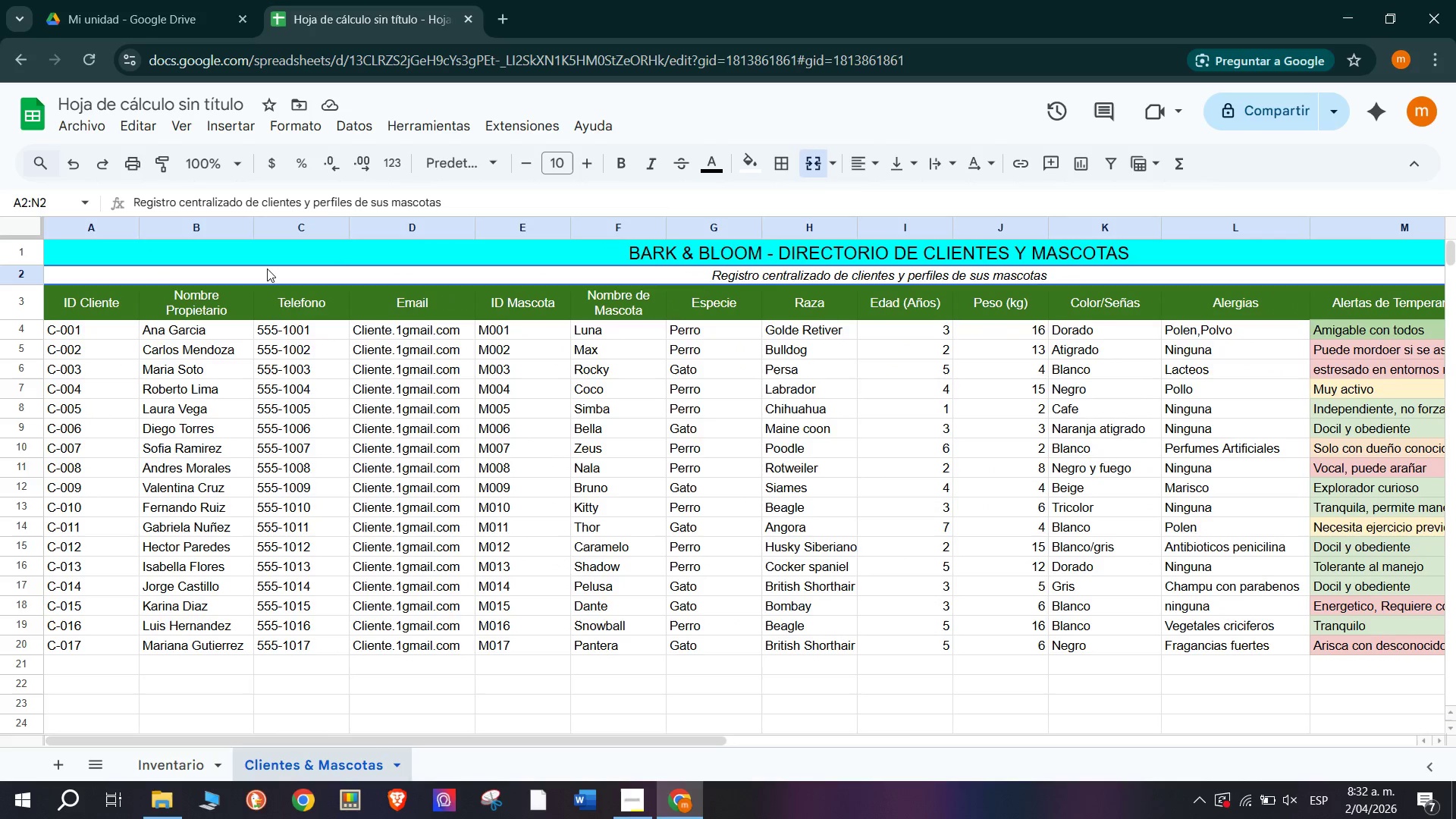 
left_click([469, 476])
 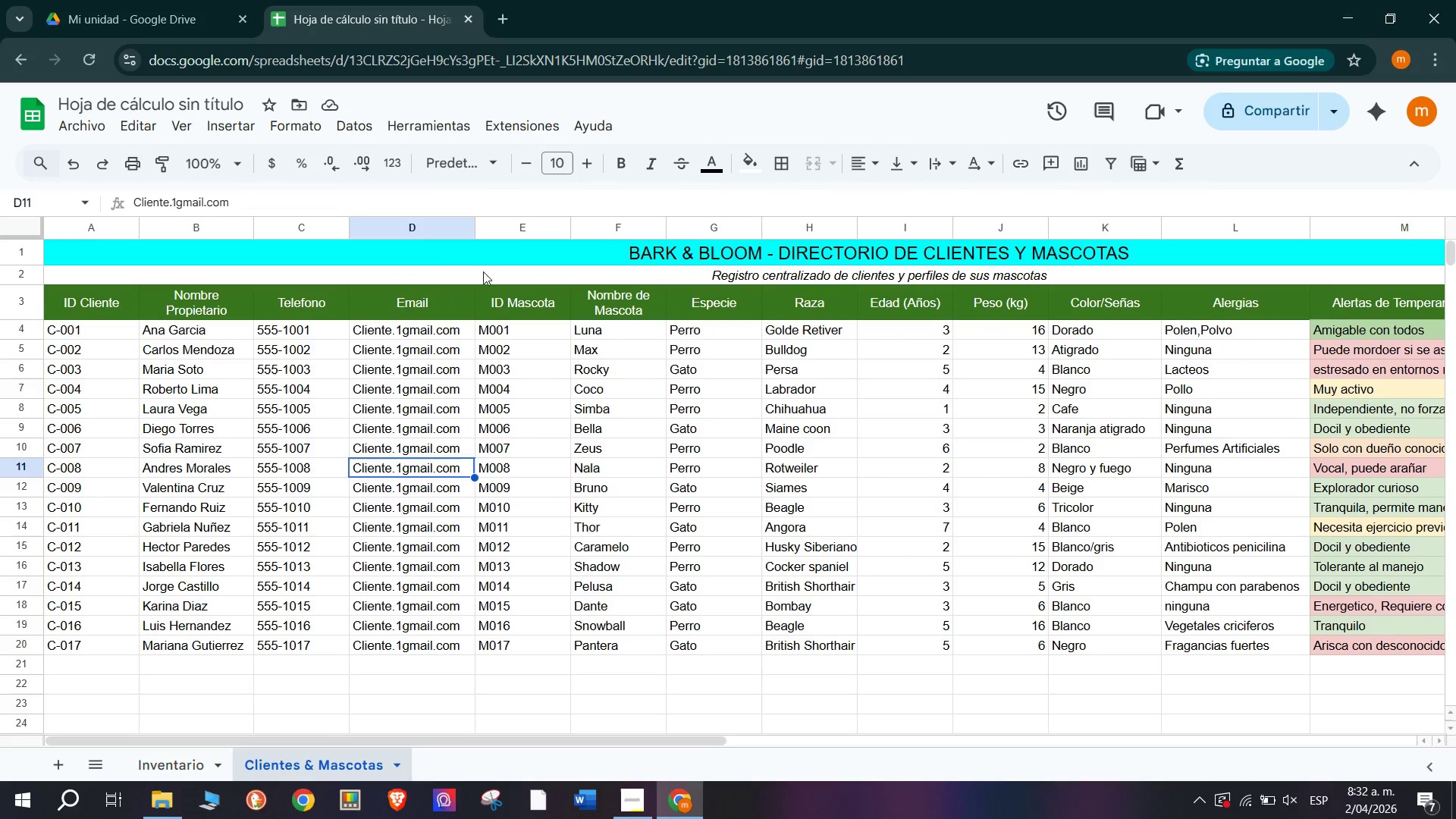 
left_click([413, 240])
 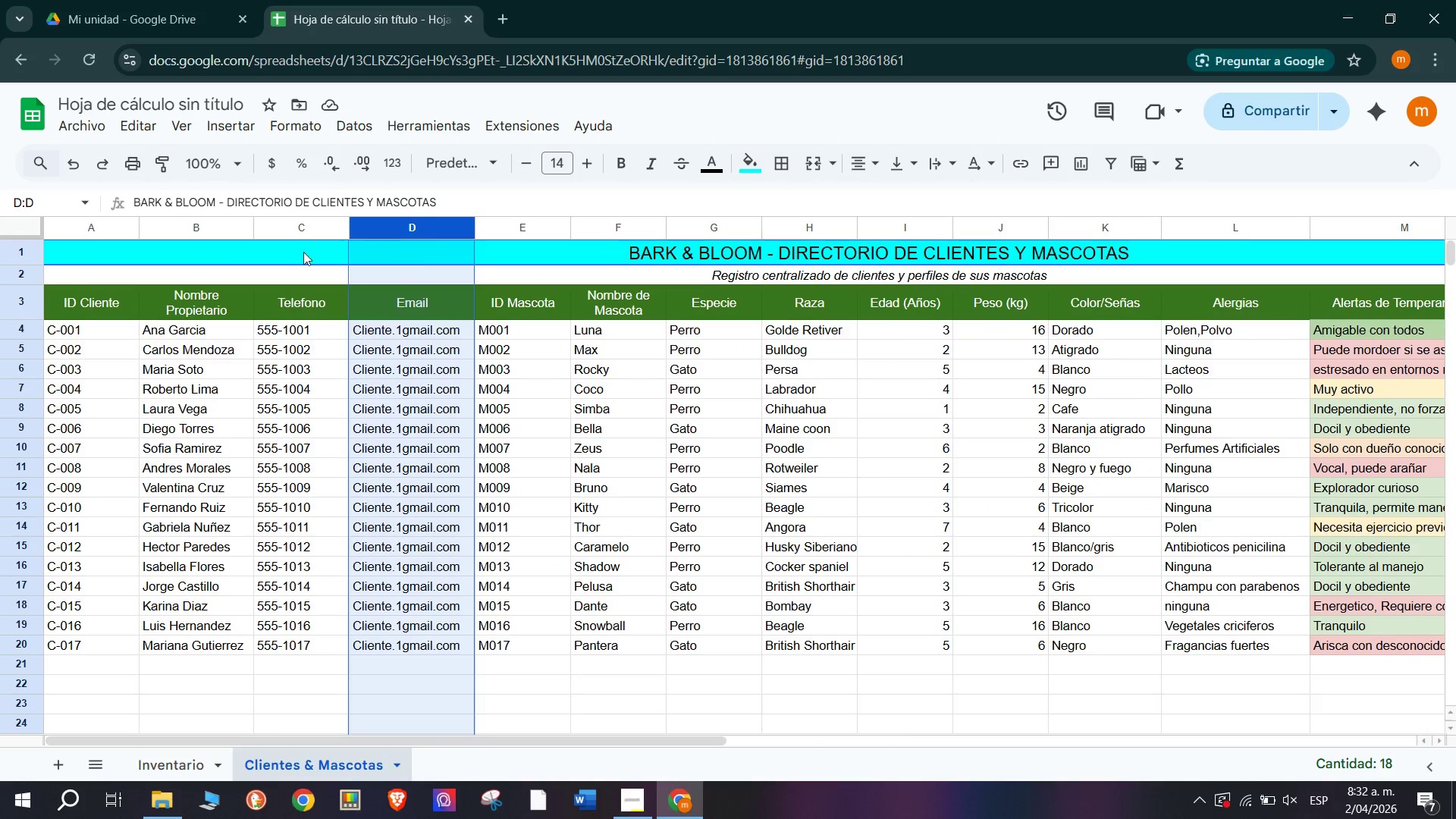 
left_click([298, 249])
 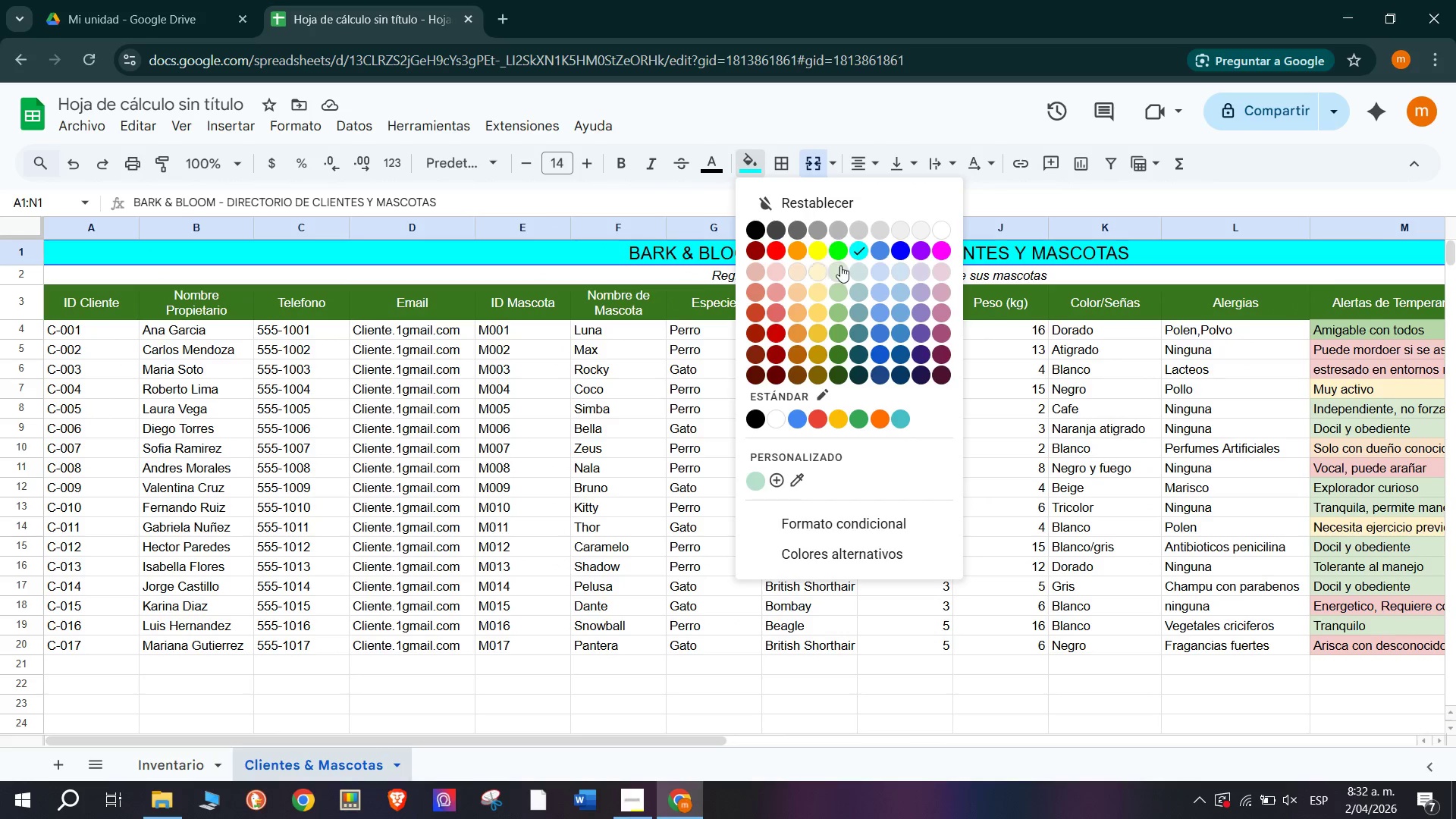 
left_click([885, 258])
 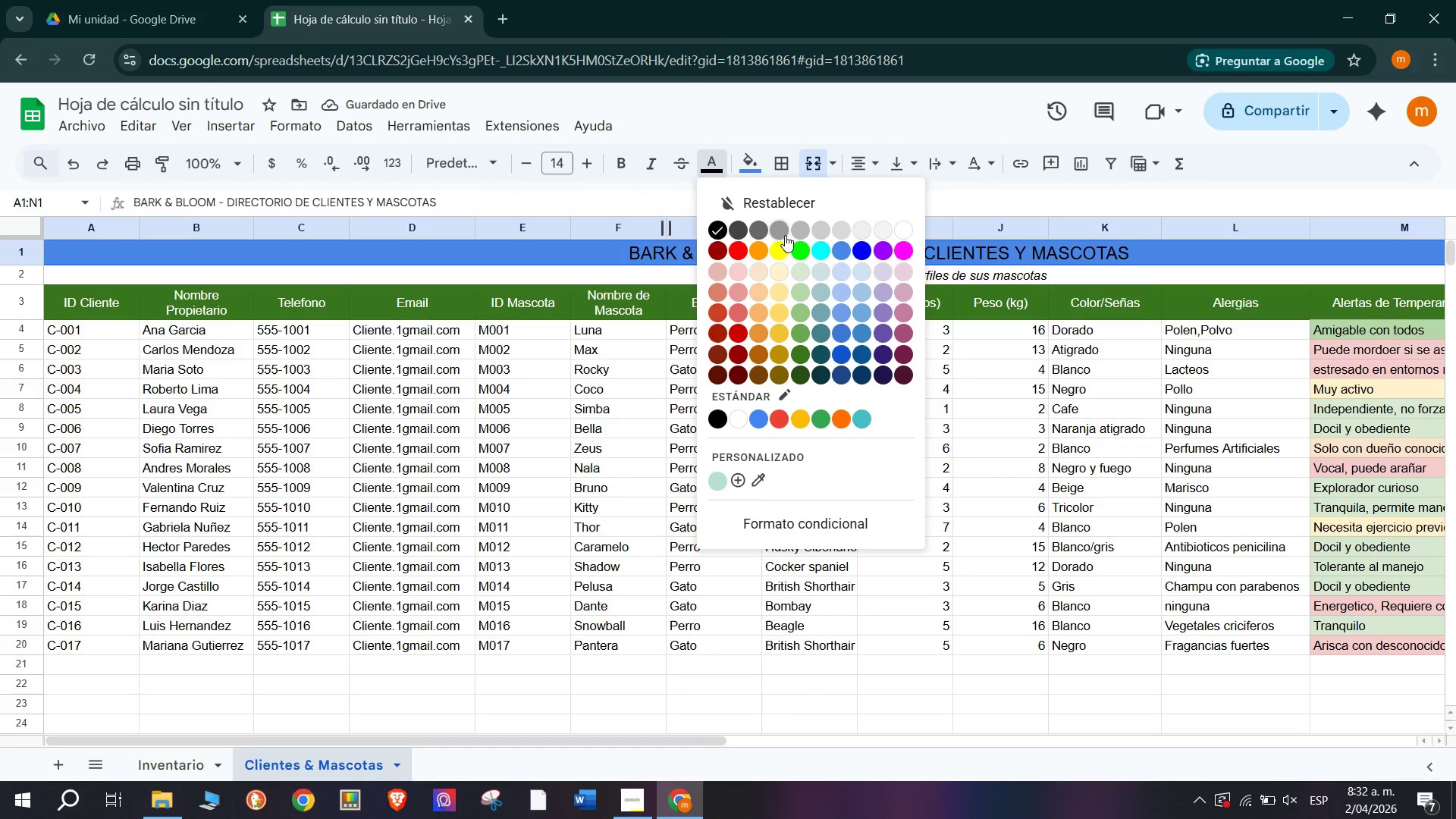 
left_click([899, 224])
 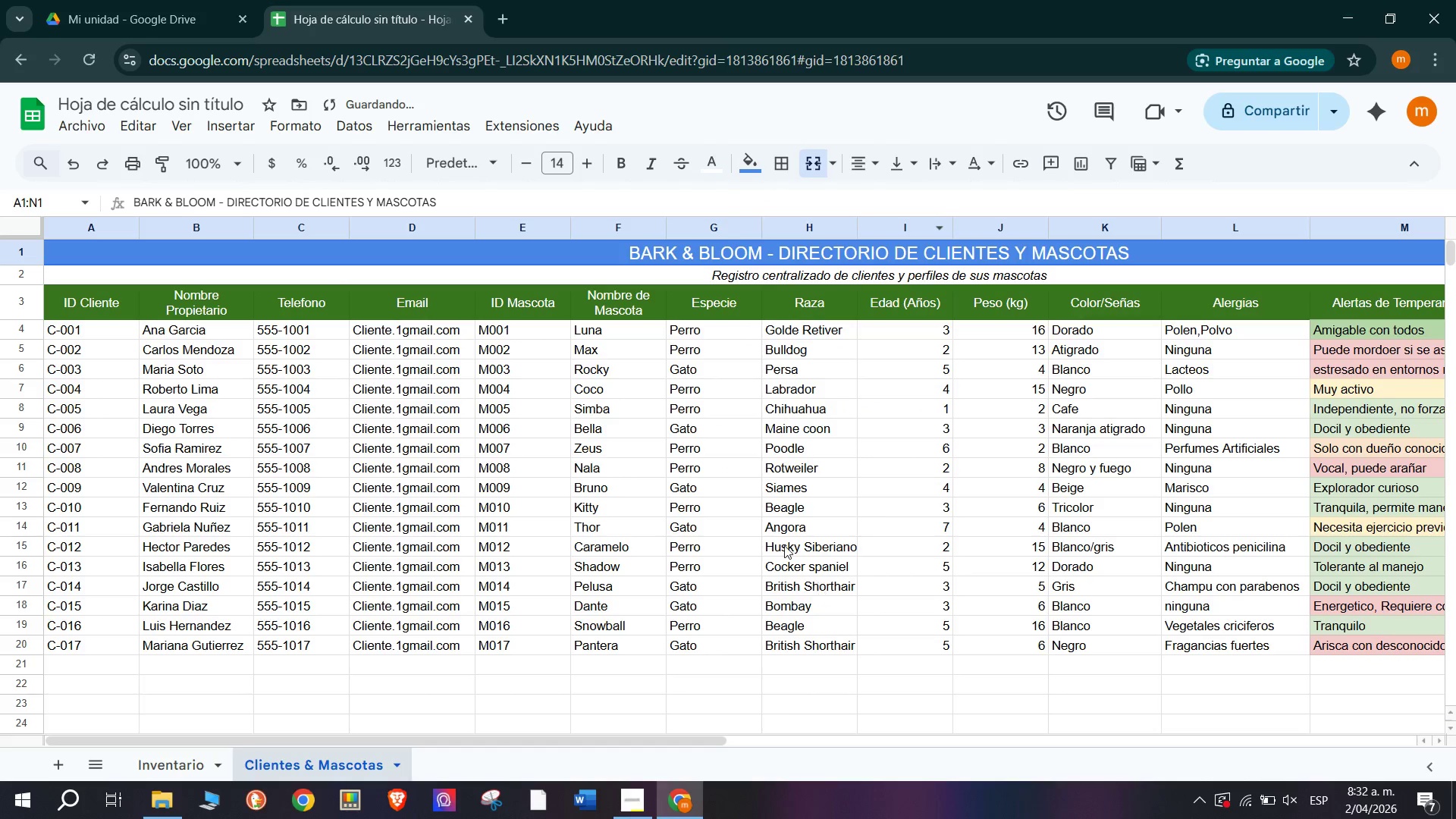 
left_click([681, 482])
 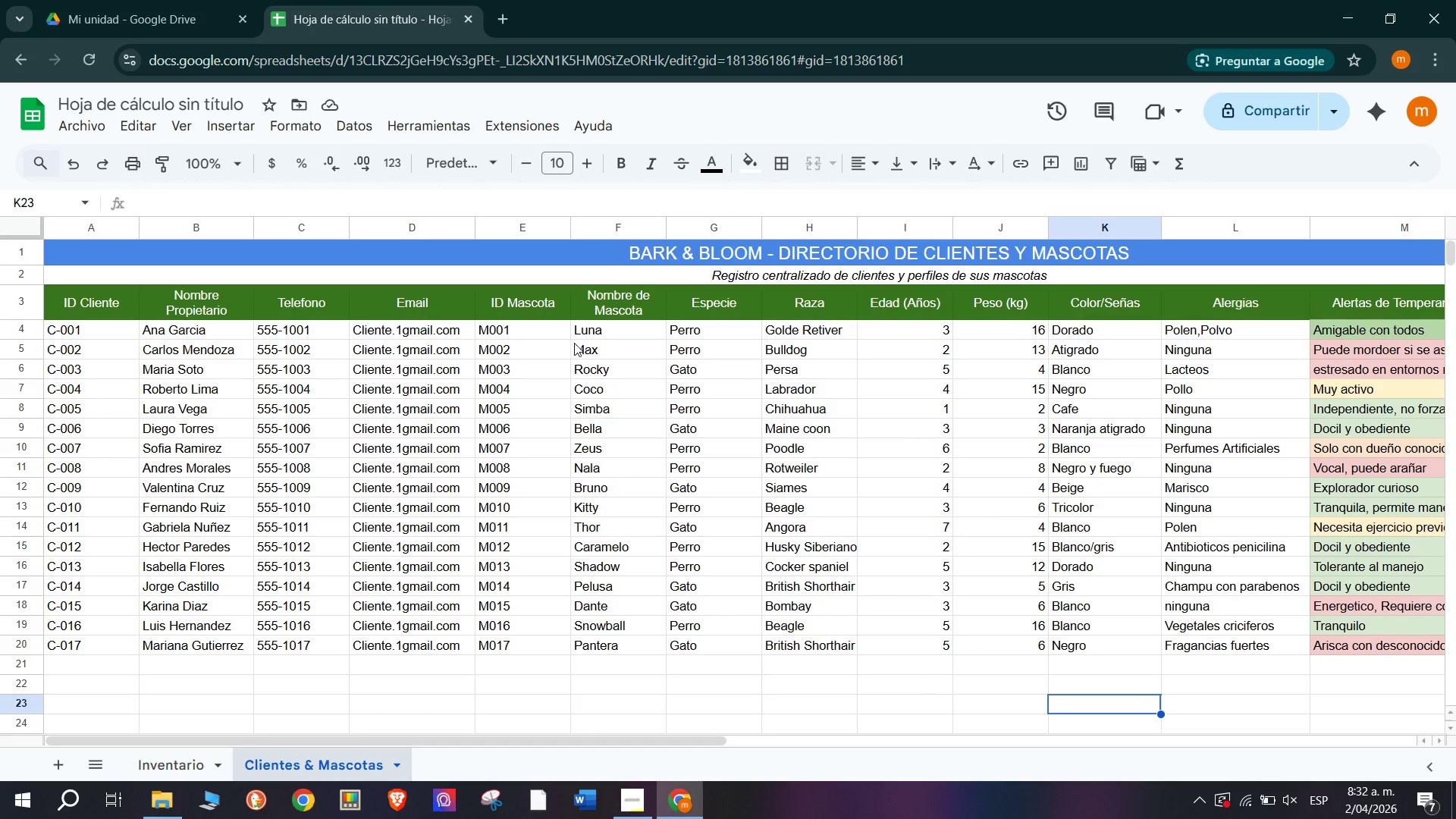 
wait(6.31)
 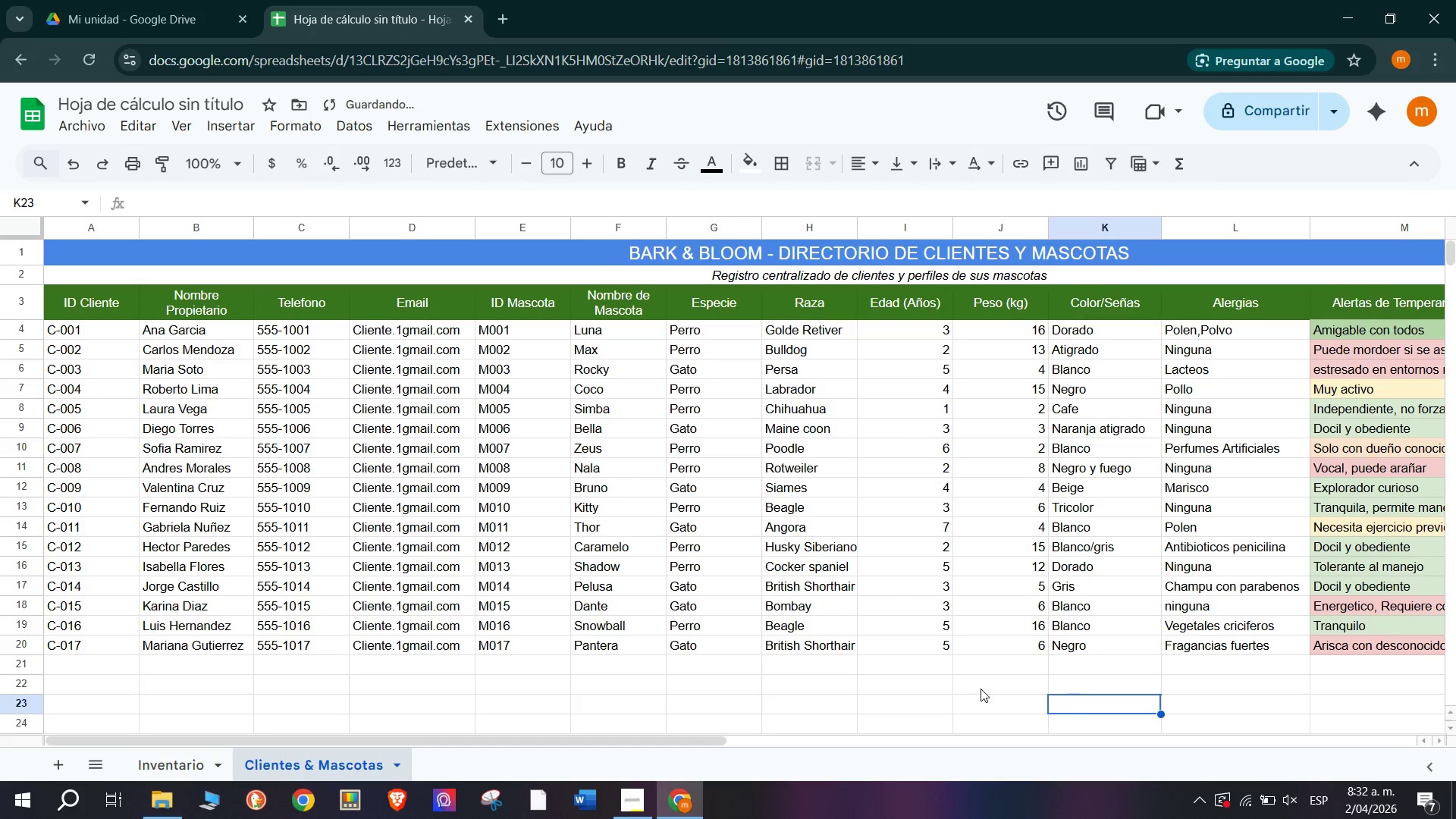 
scroll: coordinate [460, 421], scroll_direction: none, amount: 0.0
 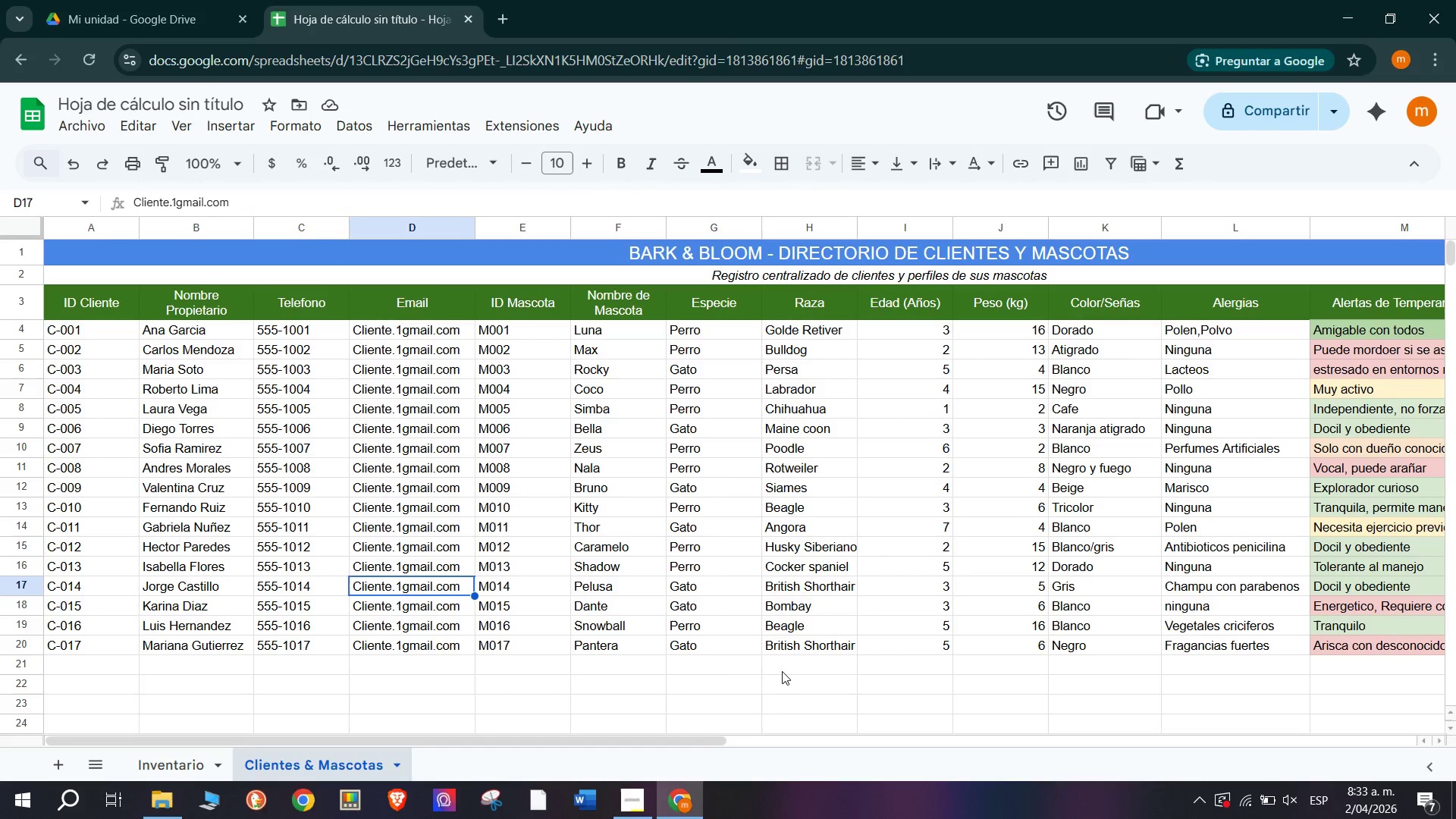 
wait(44.74)
 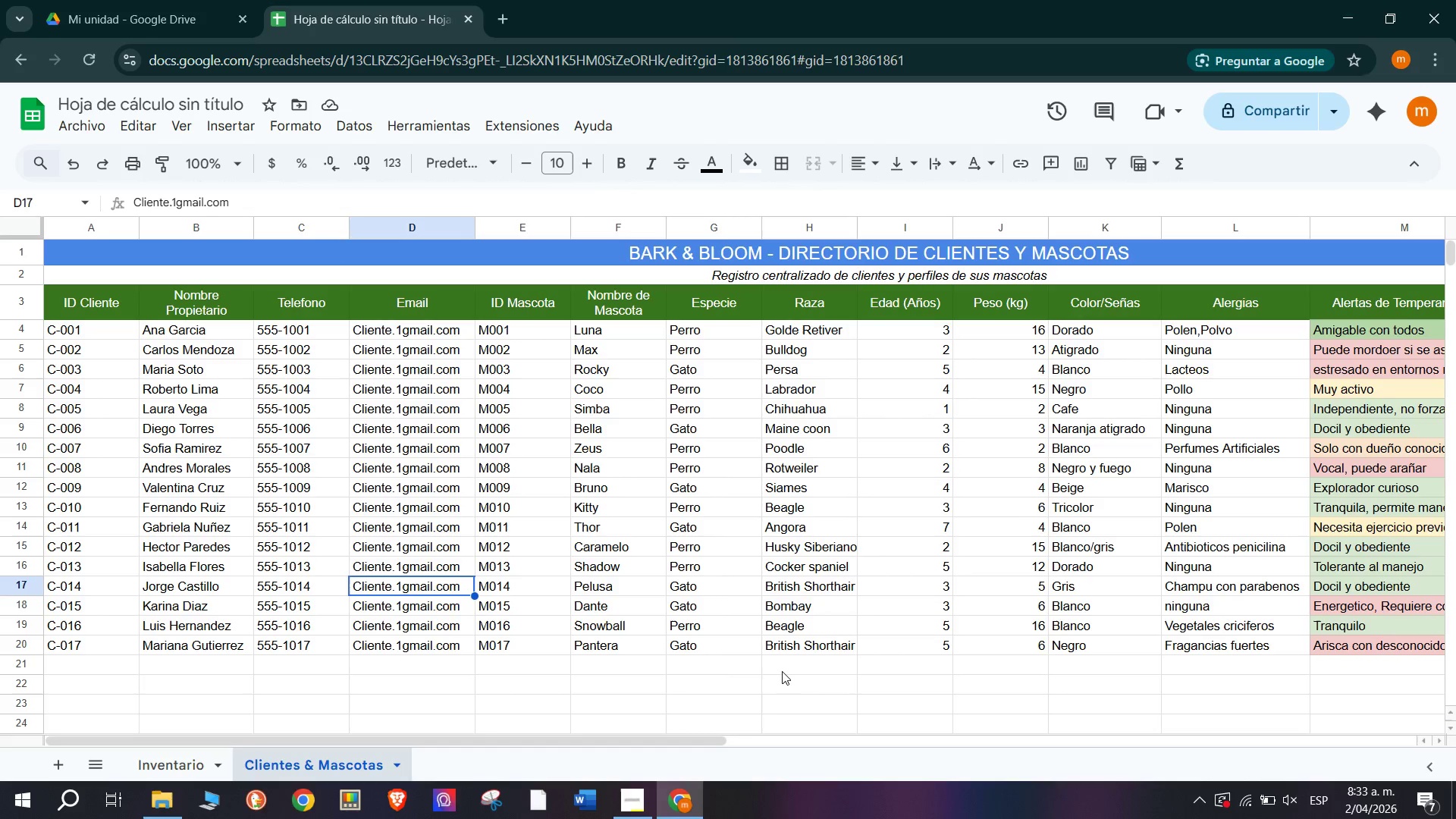 
scroll: coordinate [878, 639], scroll_direction: down, amount: 1.0
 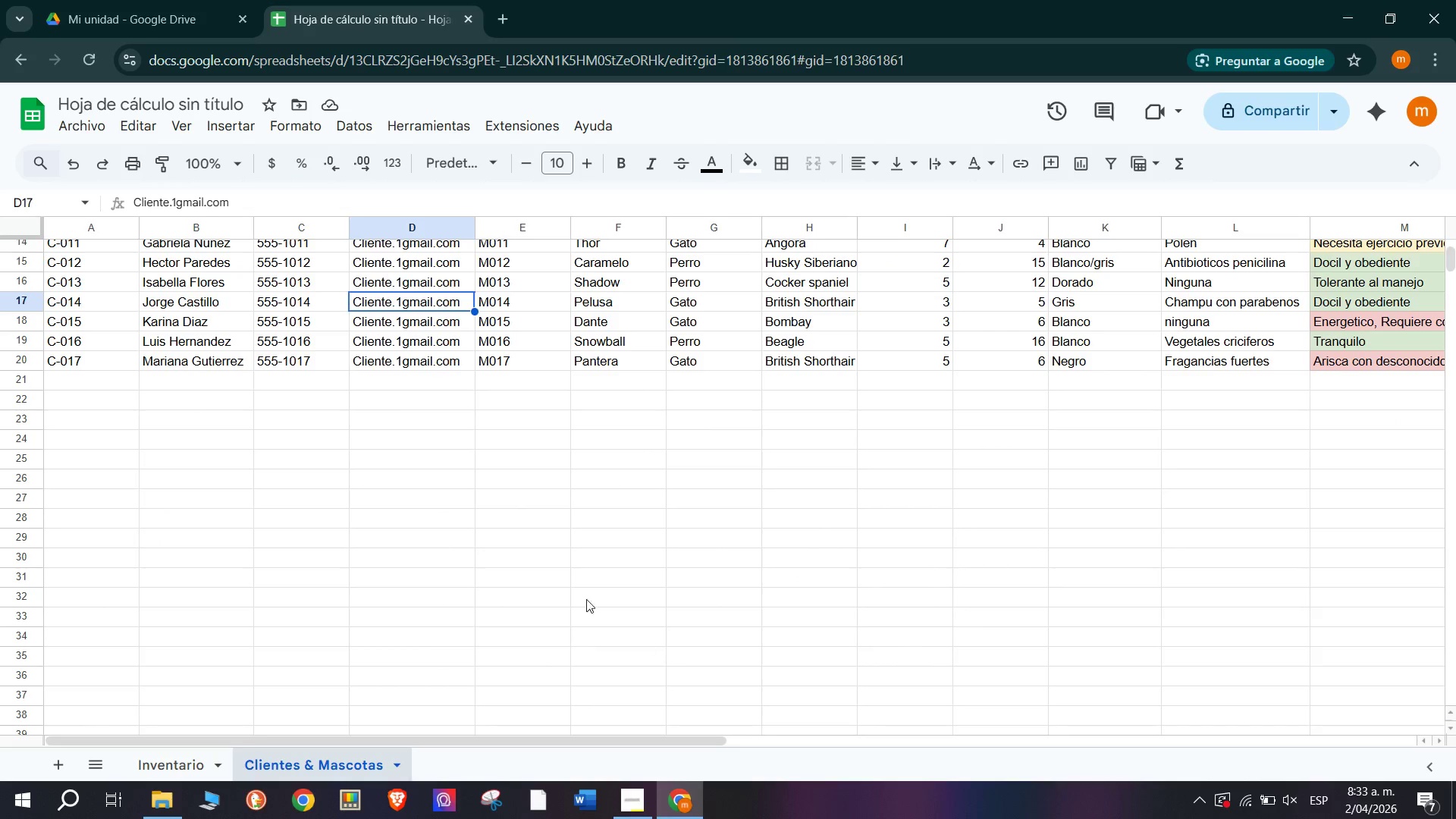 
scroll: coordinate [579, 592], scroll_direction: up, amount: 1.0
 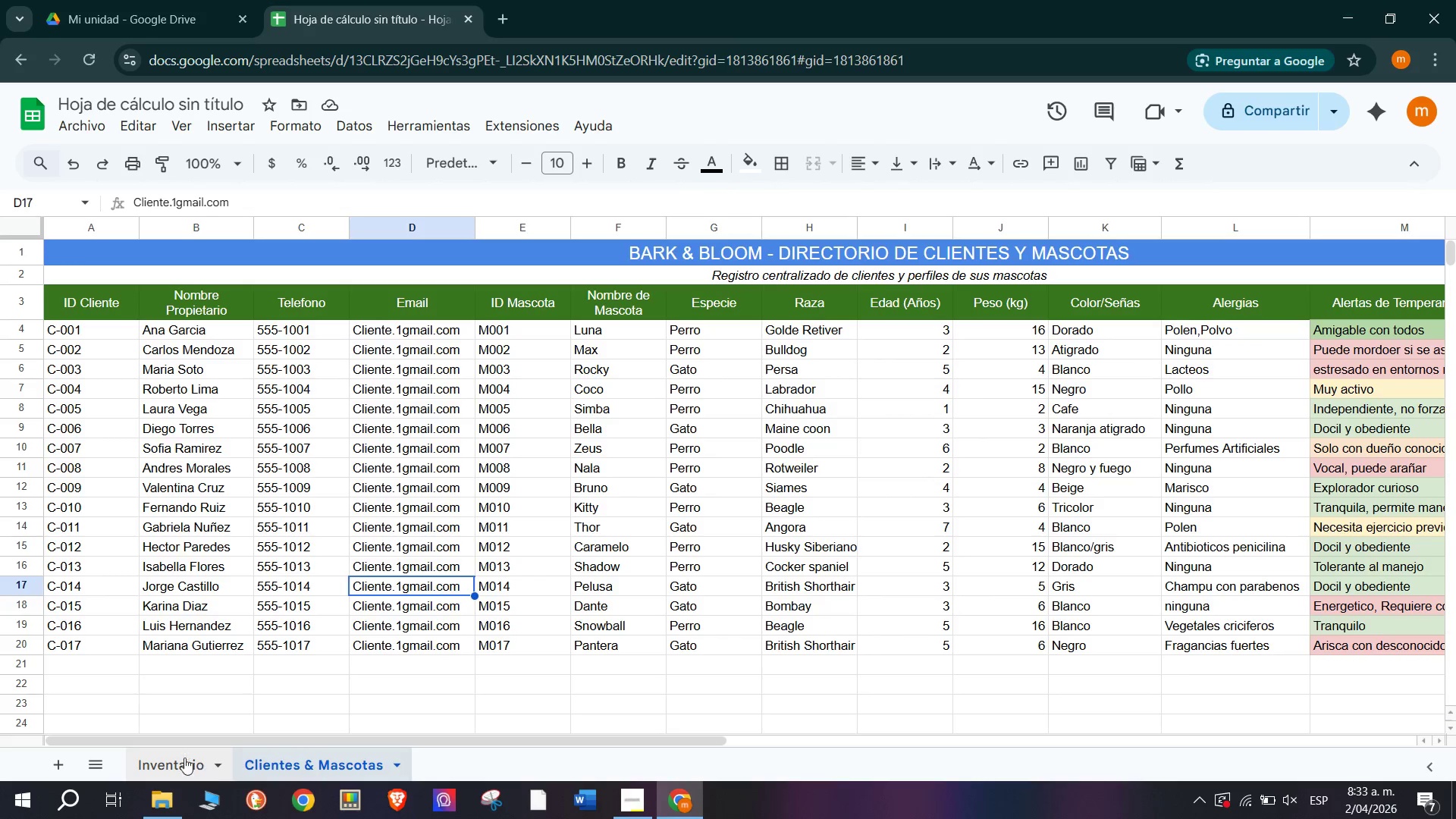 
left_click([326, 528])
 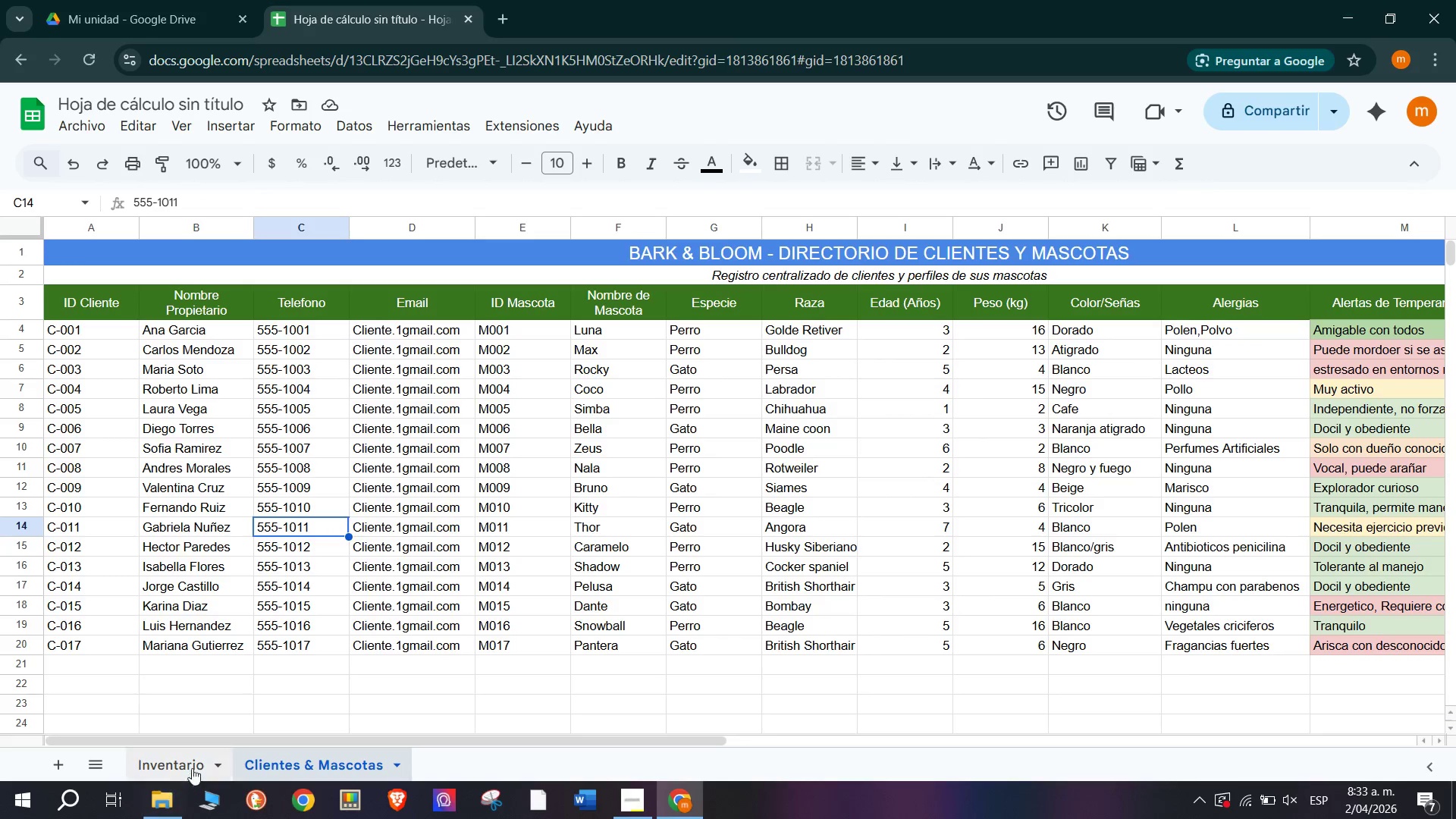 
left_click([180, 764])
 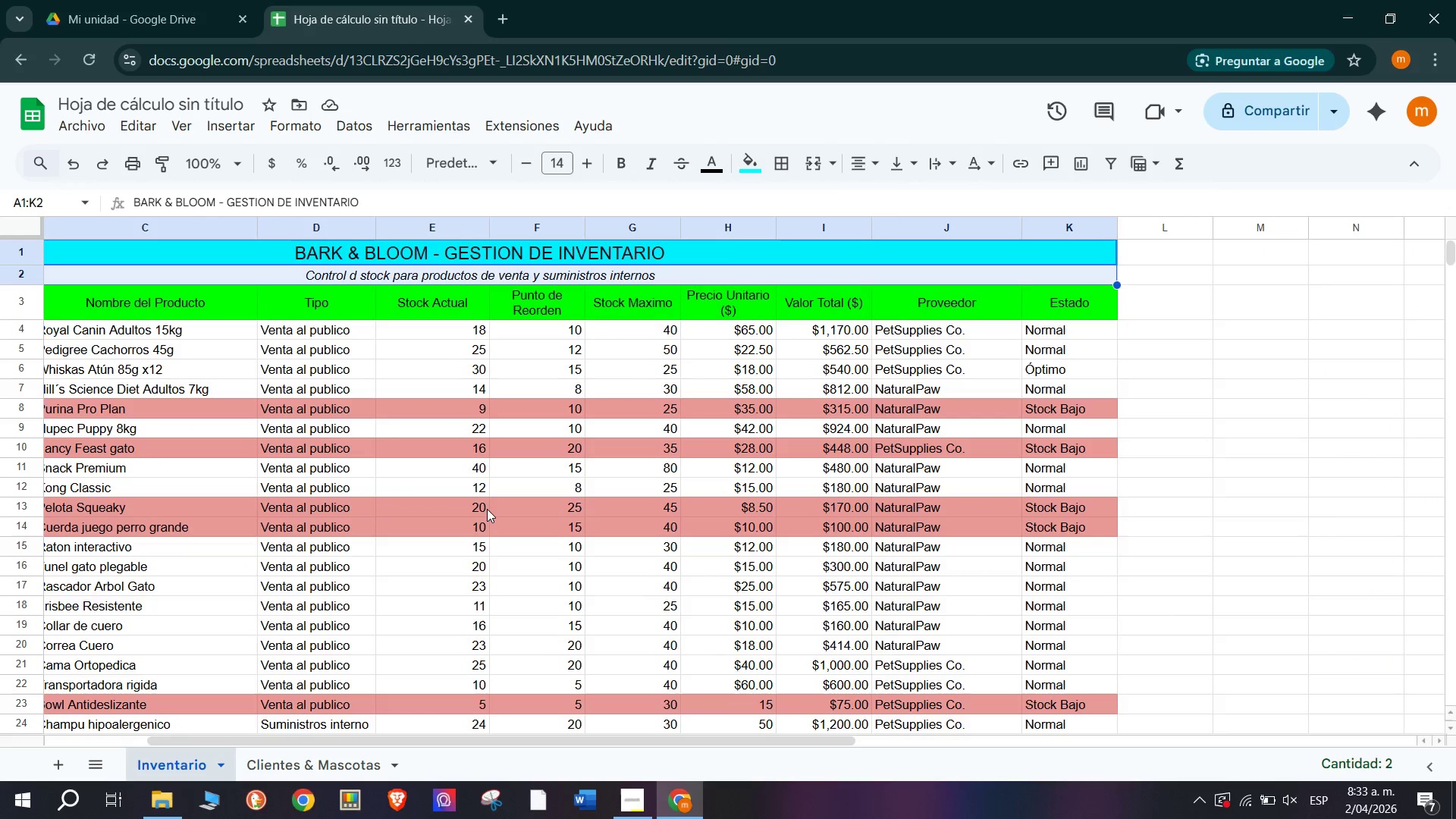 
scroll: coordinate [487, 509], scroll_direction: down, amount: 1.0
 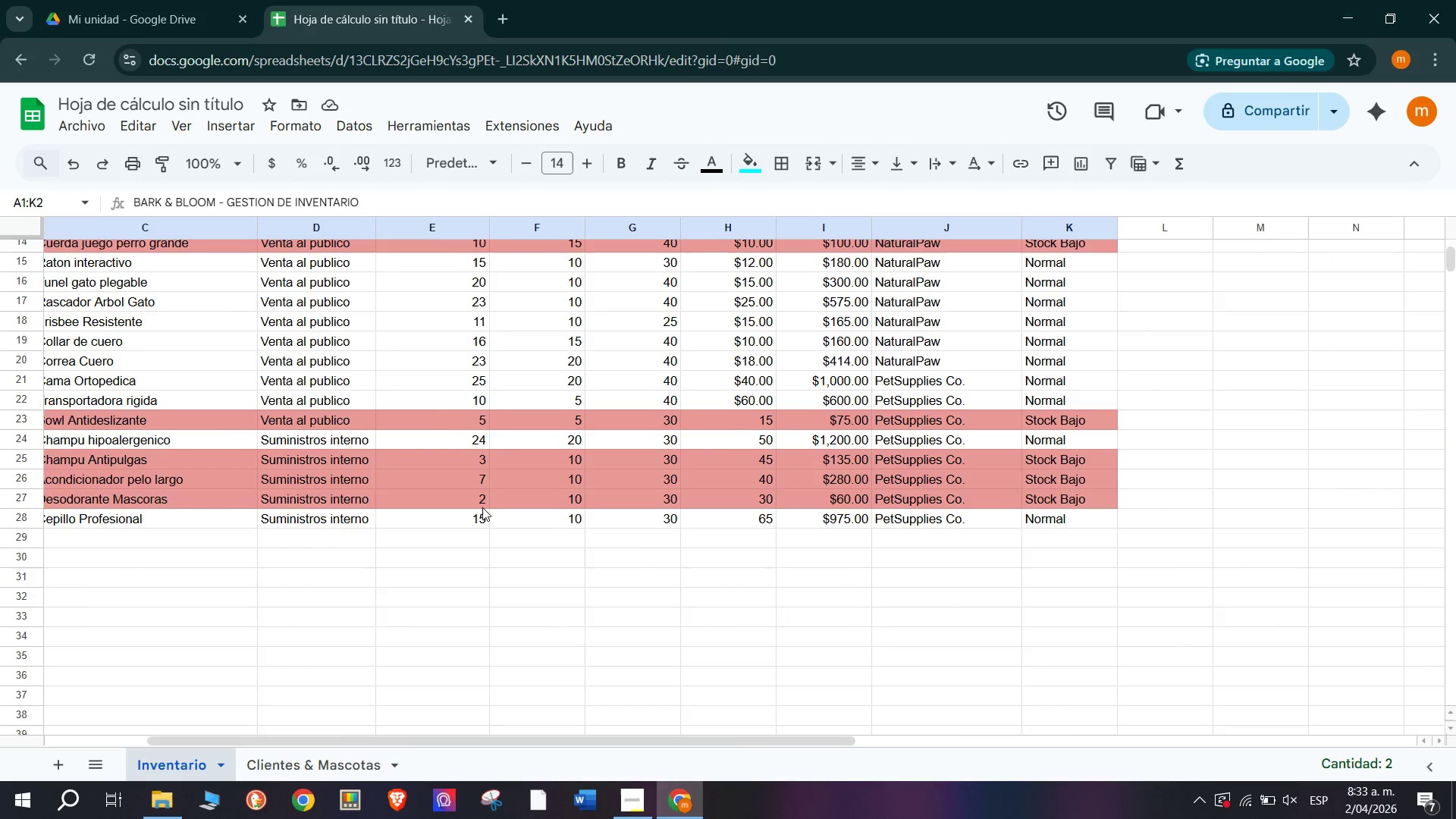 
scroll: coordinate [482, 507], scroll_direction: up, amount: 4.0
 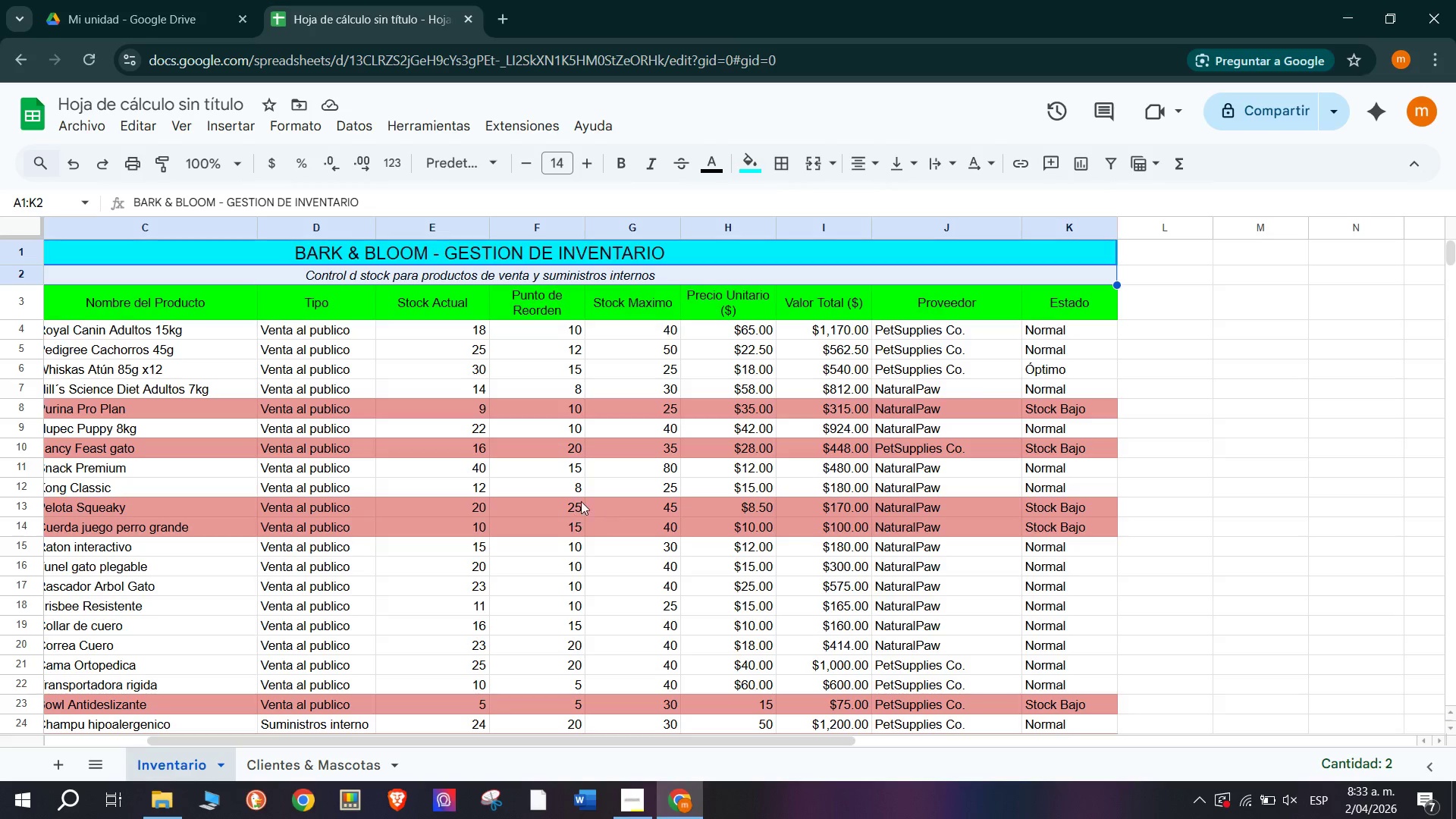 
scroll: coordinate [472, 534], scroll_direction: down, amount: 1.0
 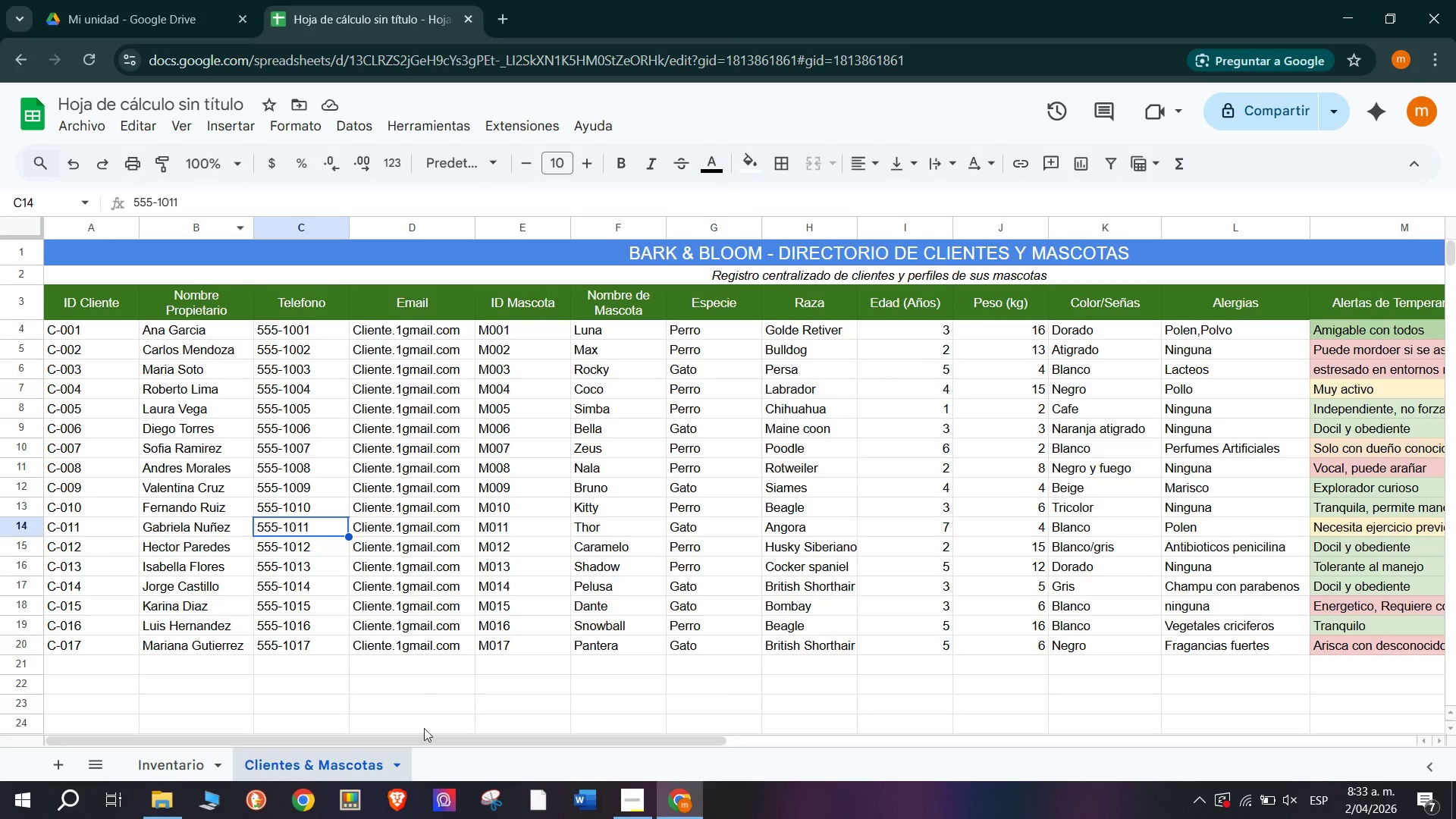 
left_click([55, 764])
 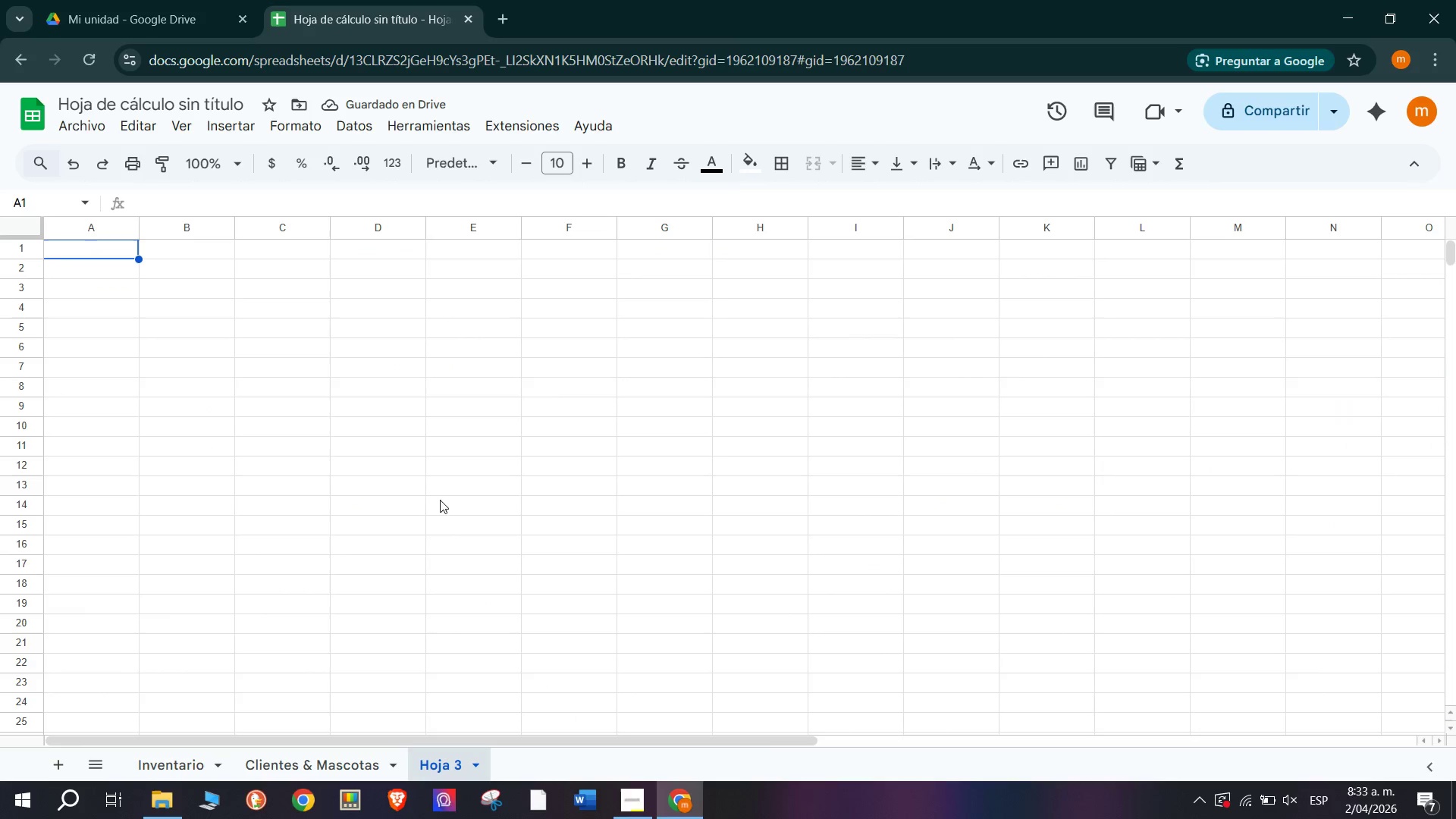 
left_click([617, 799])
 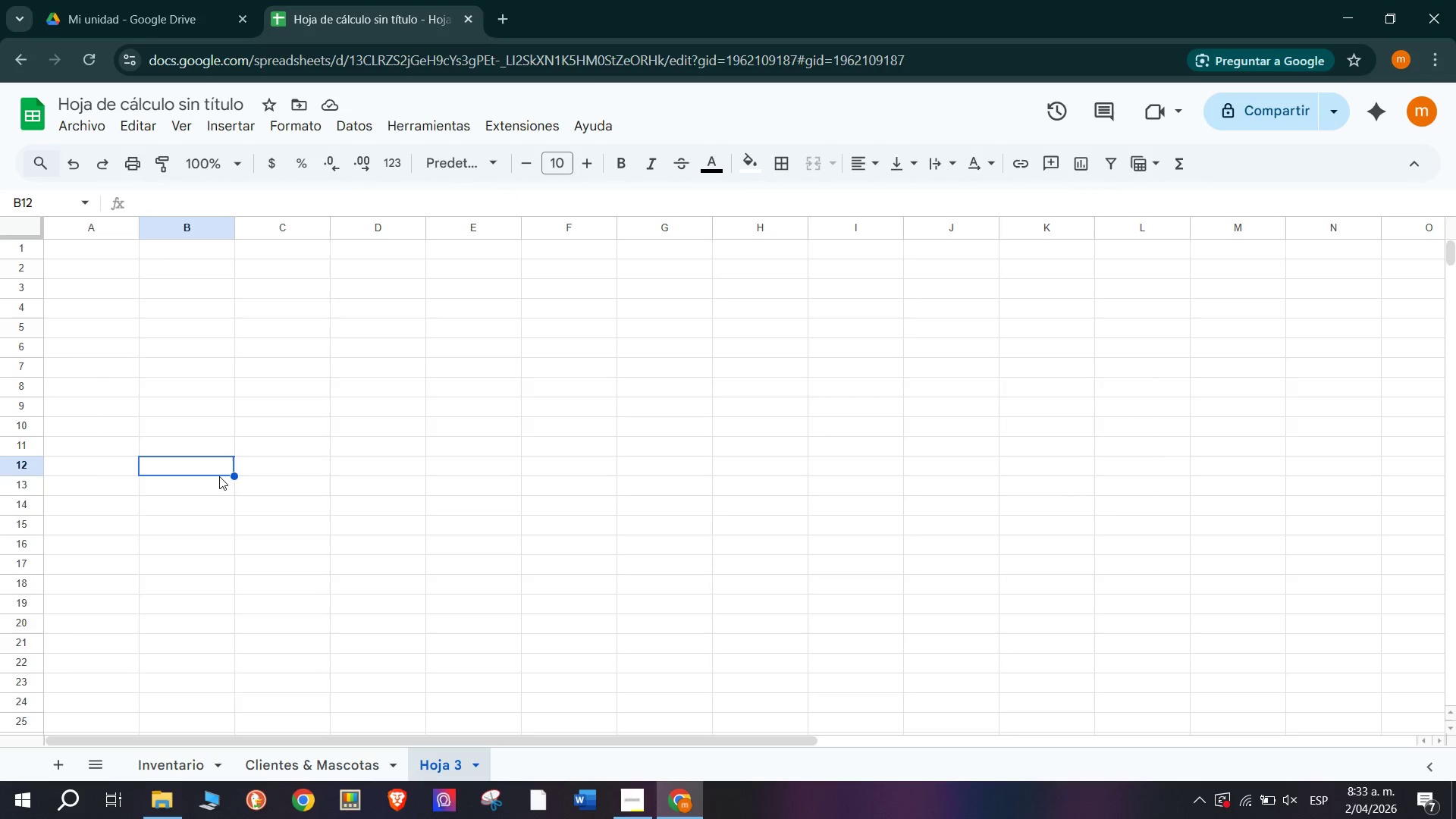 
wait(13.83)
 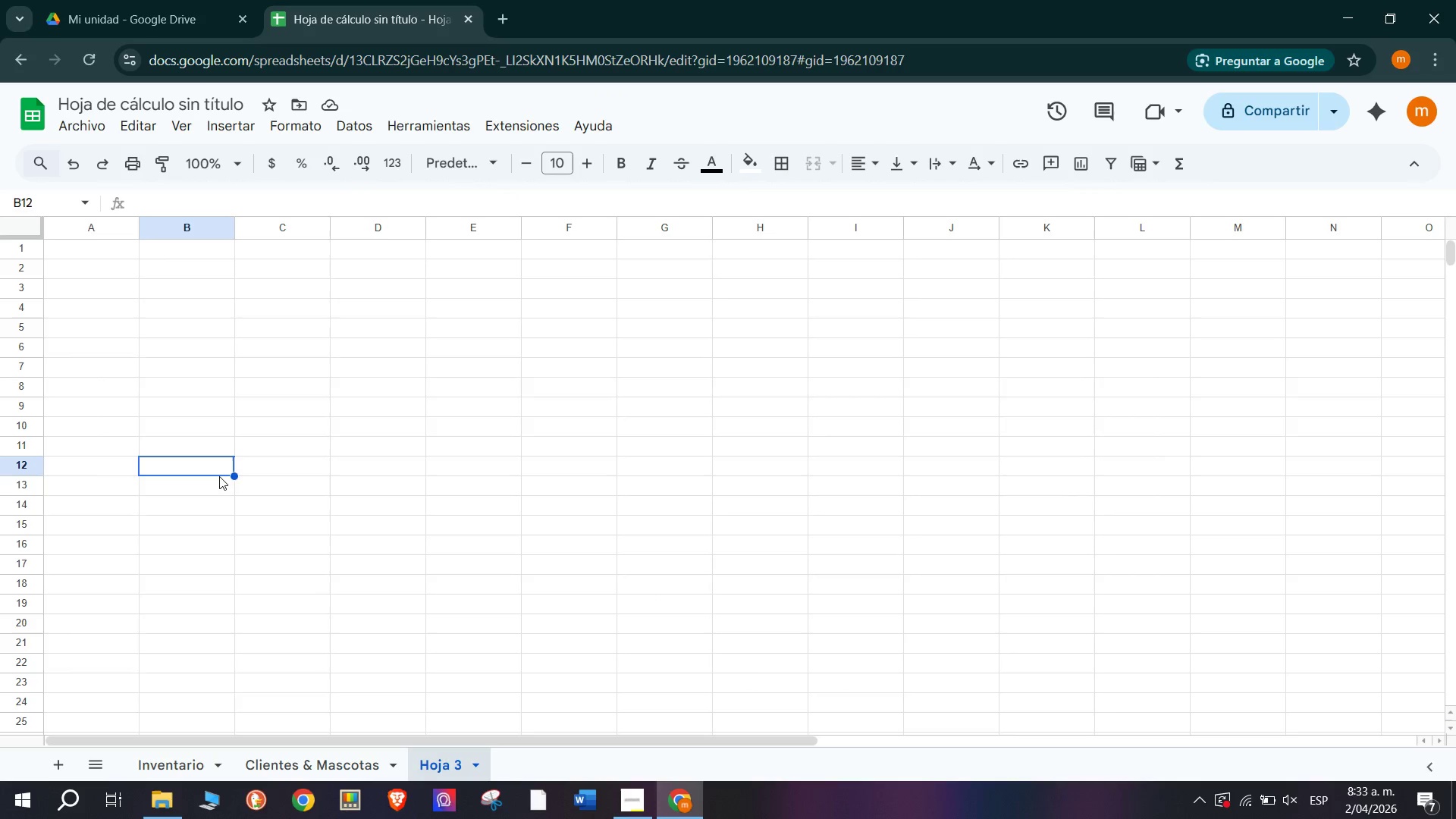 
left_click([95, 248])
 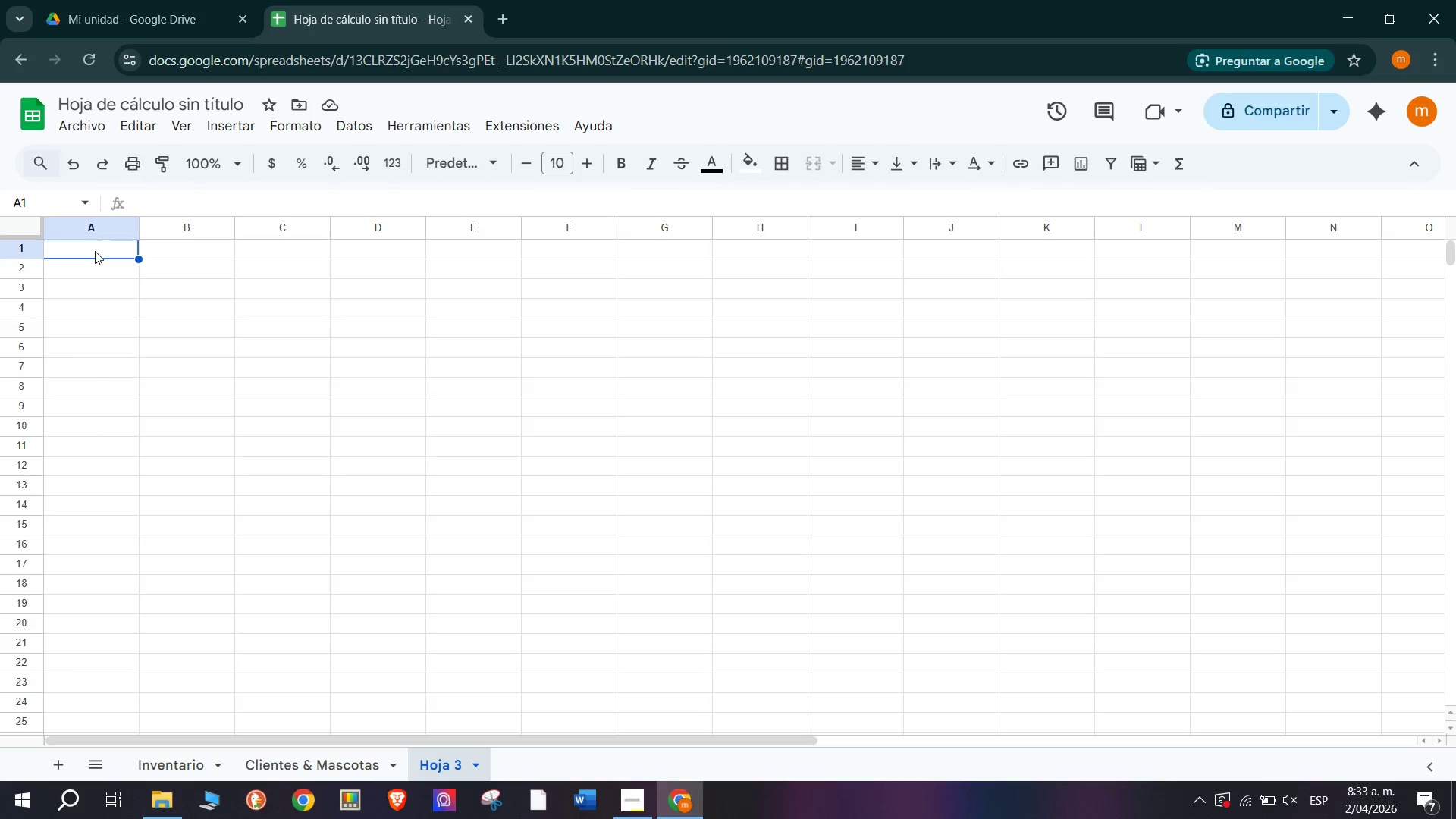 
wait(18.09)
 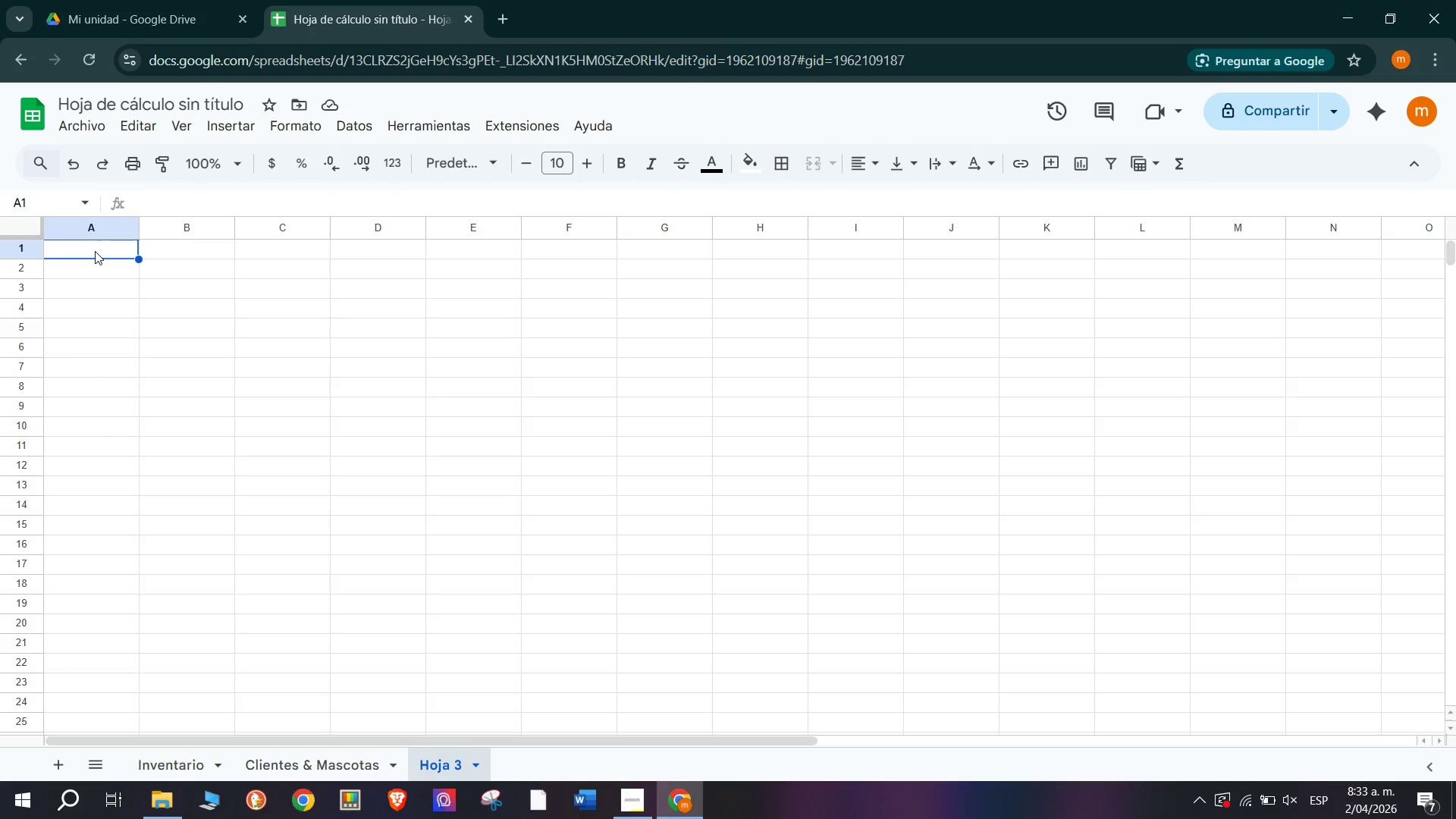 
left_click_drag(start_coordinate=[106, 252], to_coordinate=[1070, 246])
 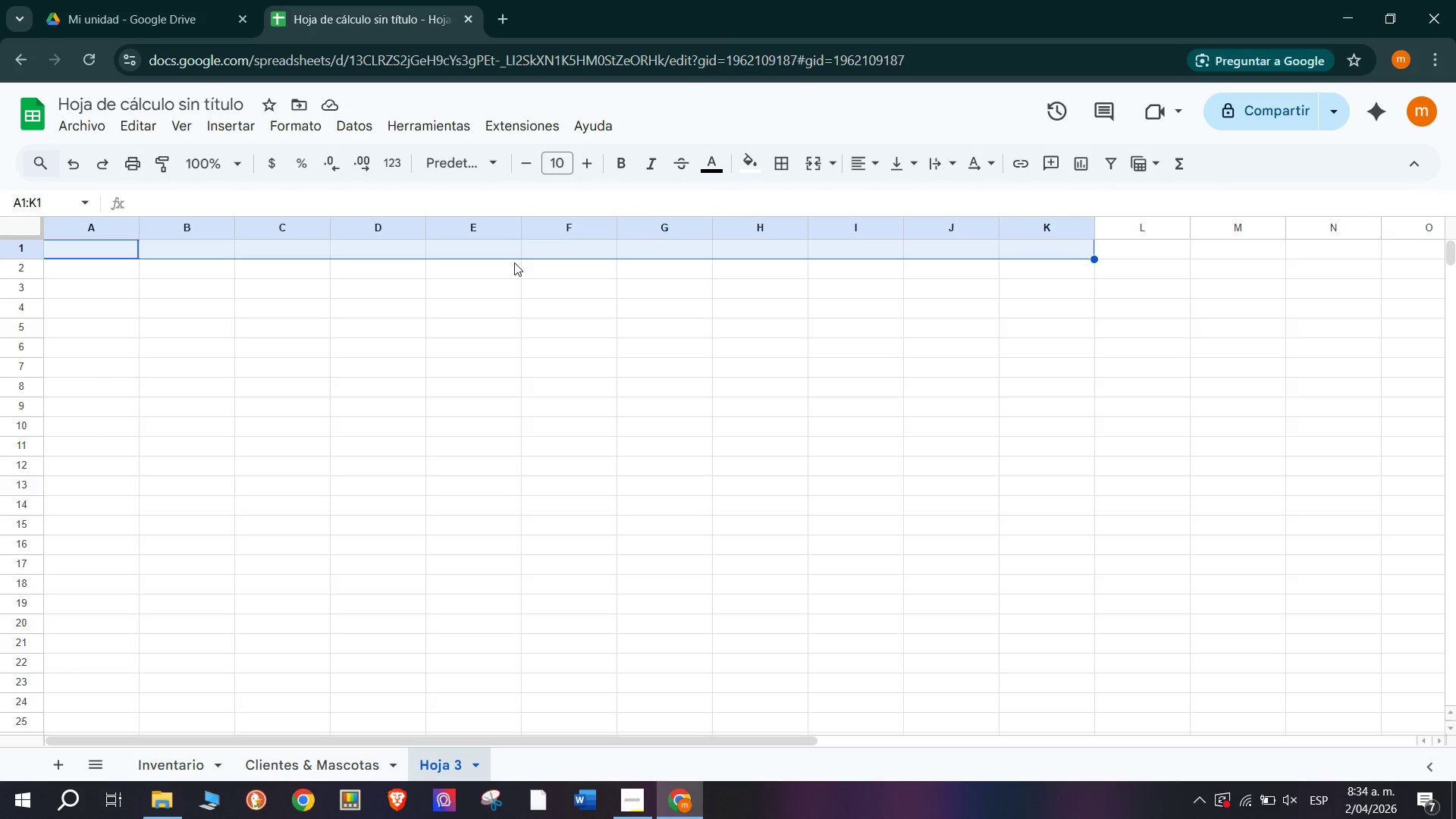 
left_click([328, 750])
 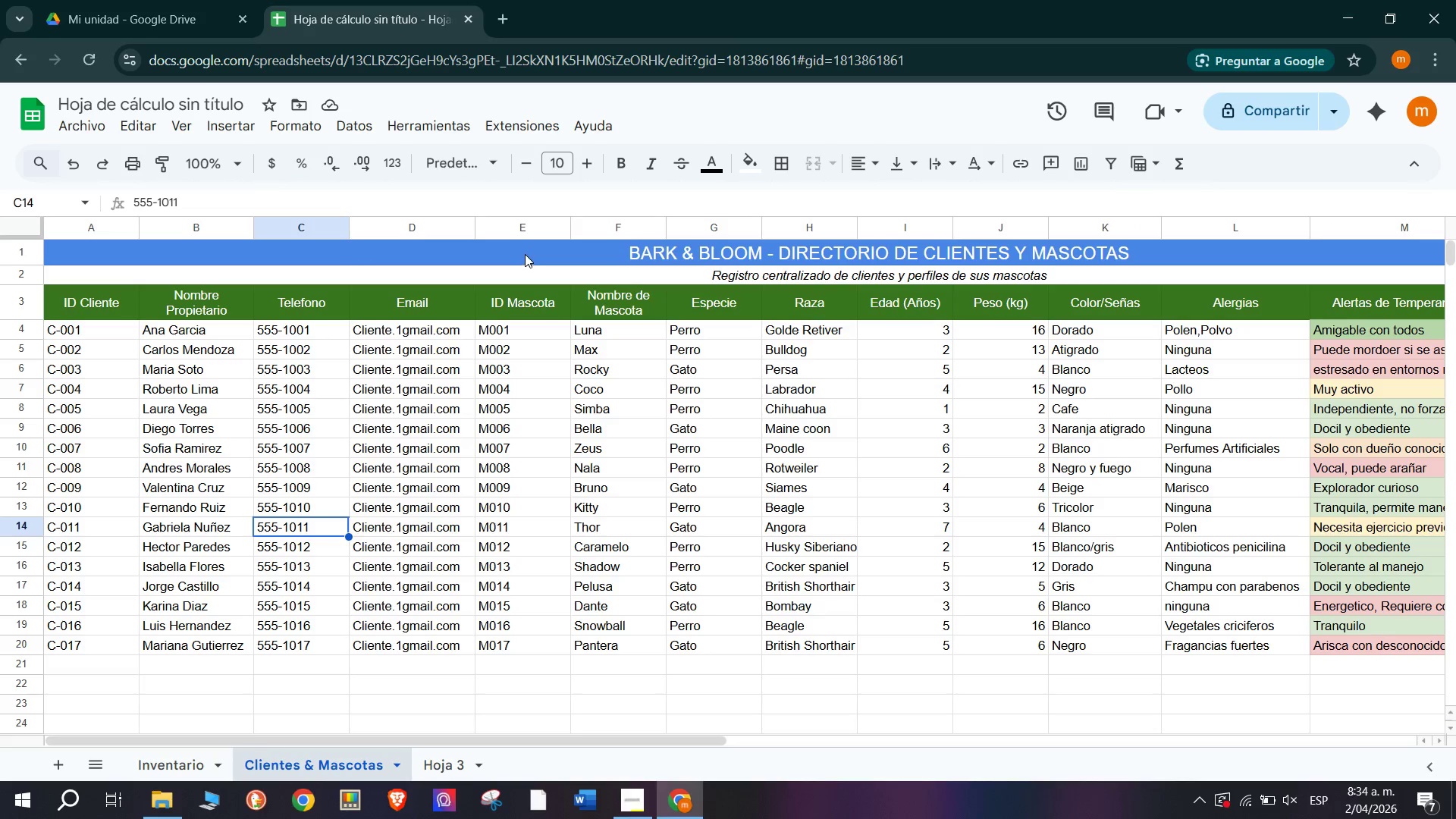 
left_click_drag(start_coordinate=[469, 246], to_coordinate=[487, 275])
 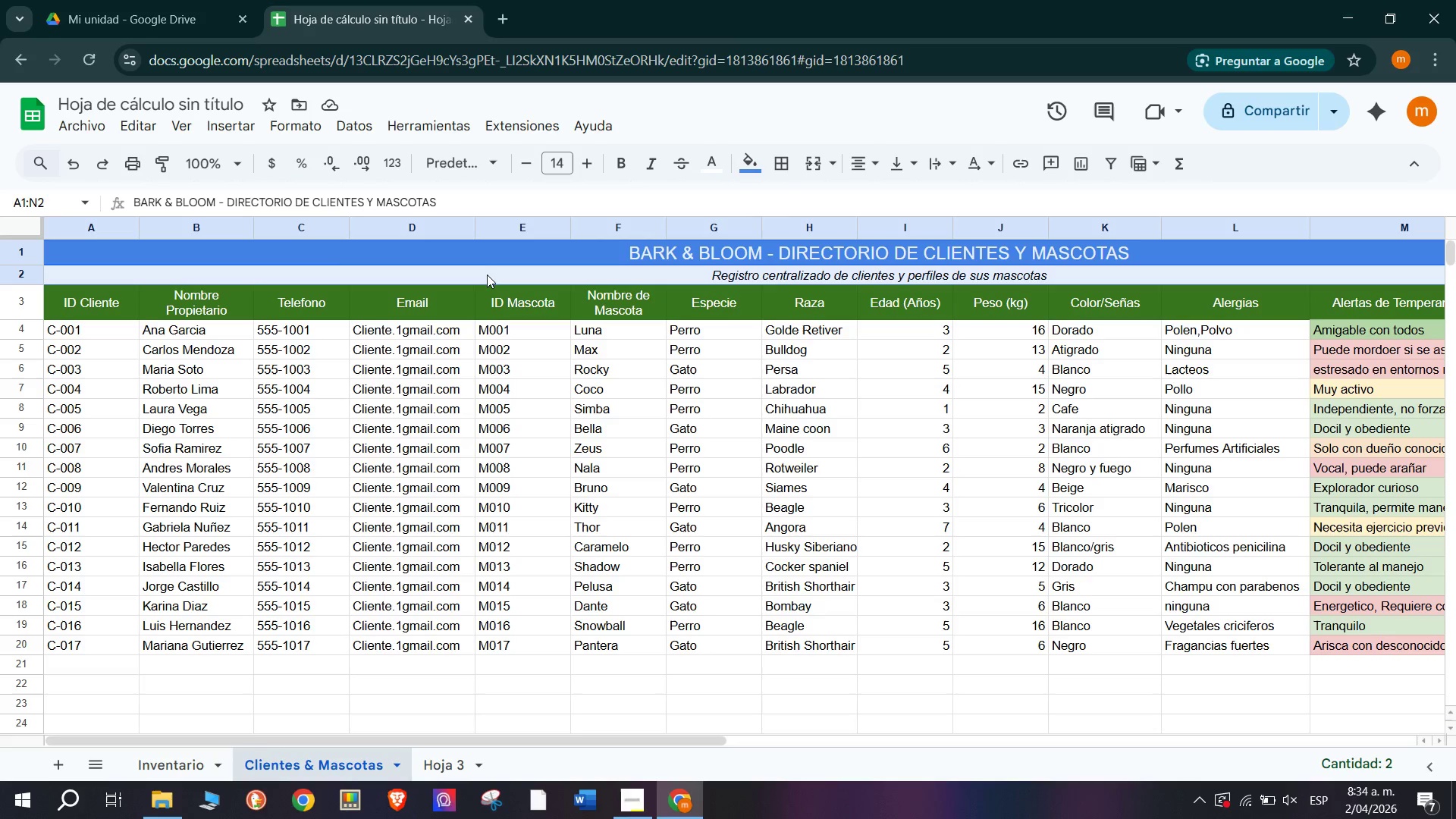 
key(Control+C)
 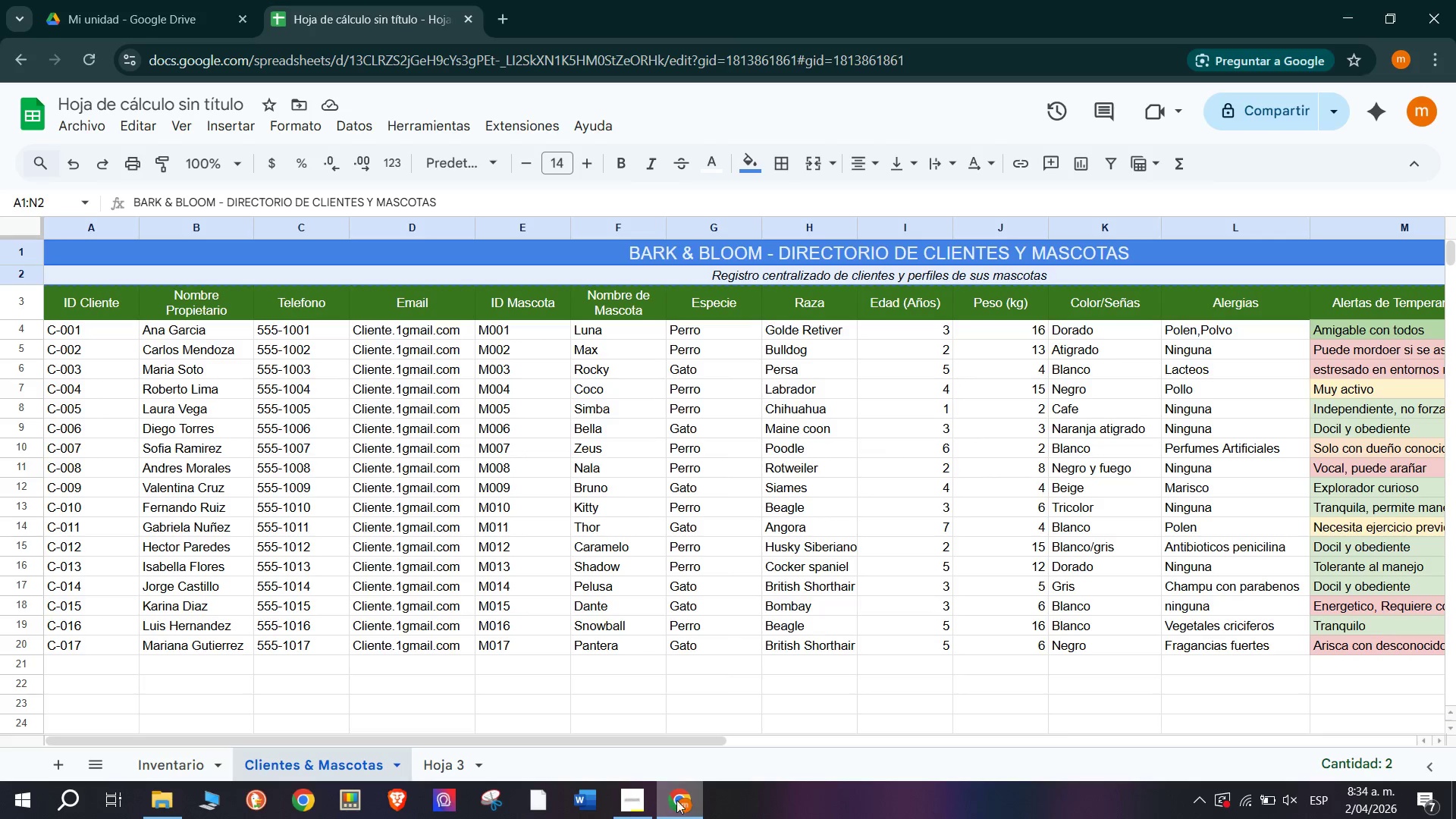 
left_click([449, 754])
 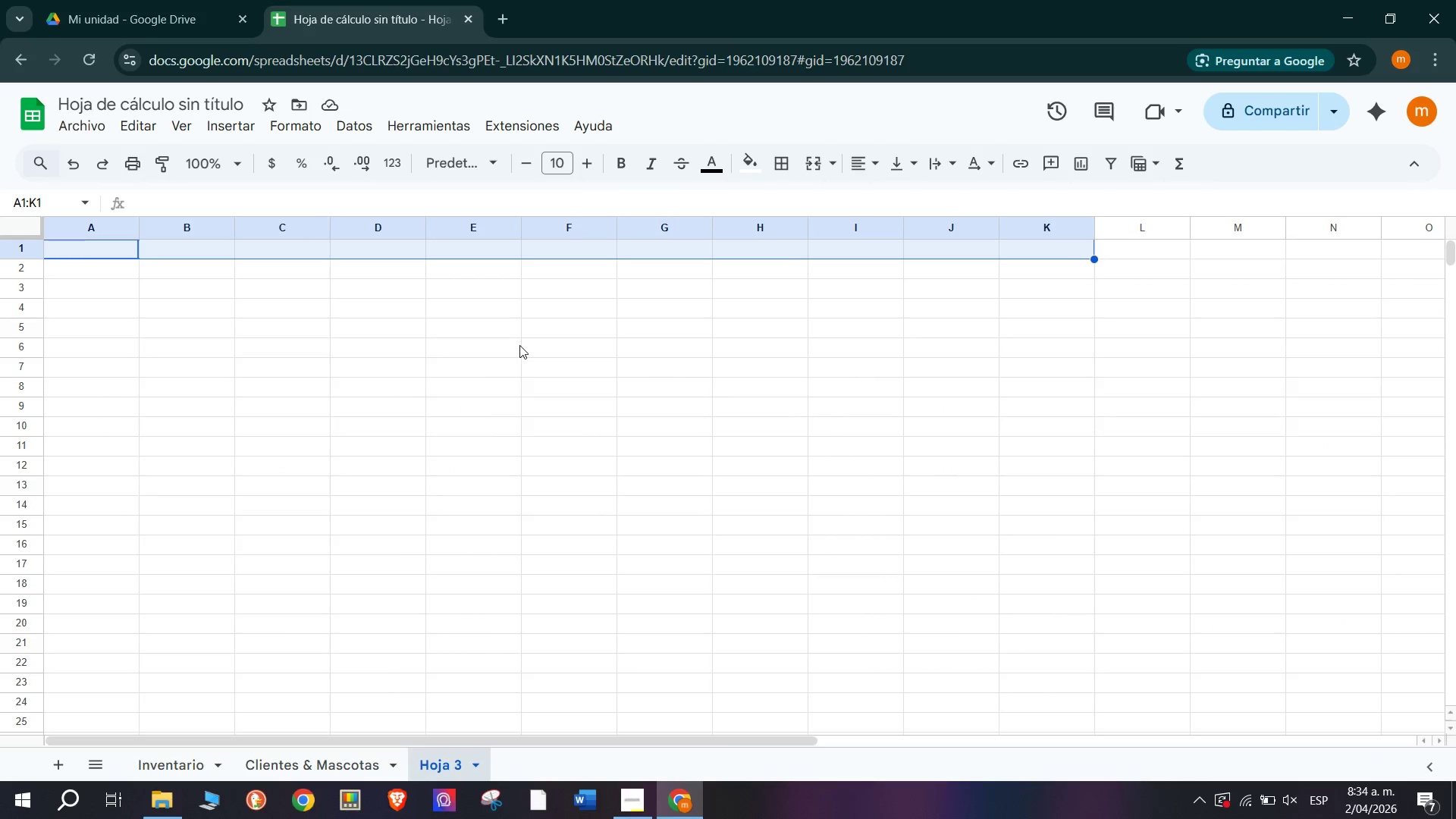 
key(Control+V)
 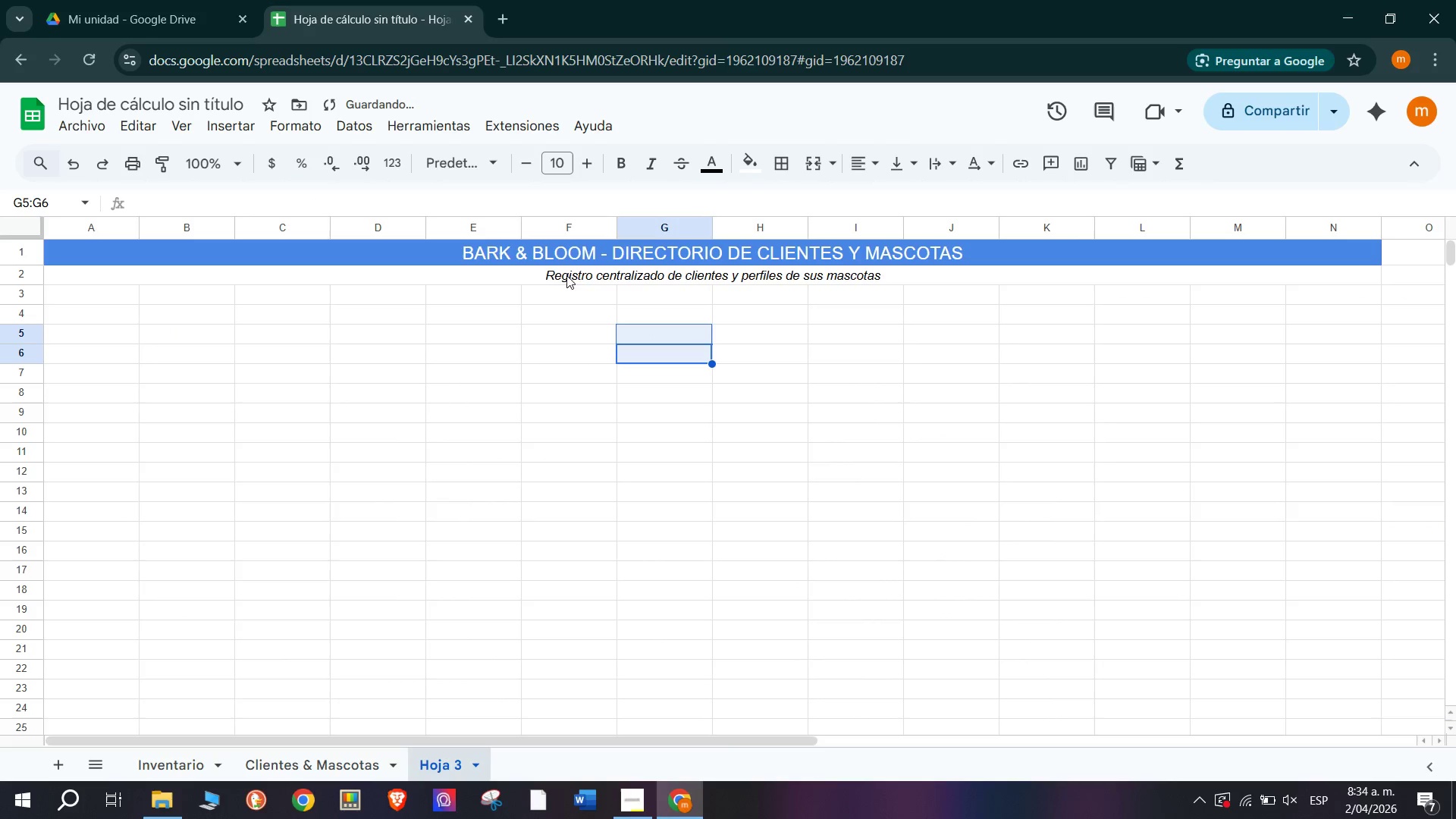 
double_click([673, 256])
 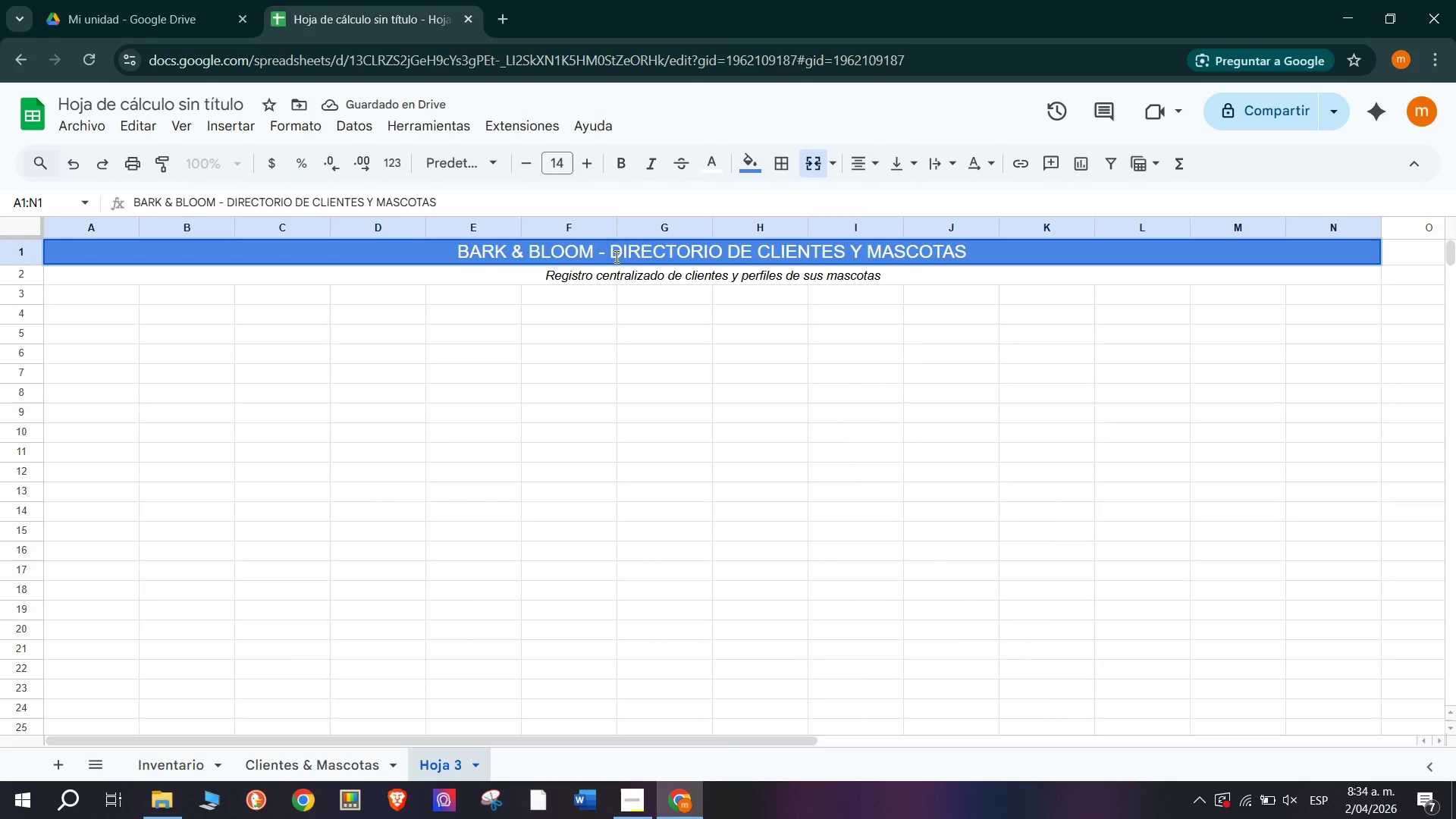 
left_click_drag(start_coordinate=[610, 251], to_coordinate=[1066, 253])
 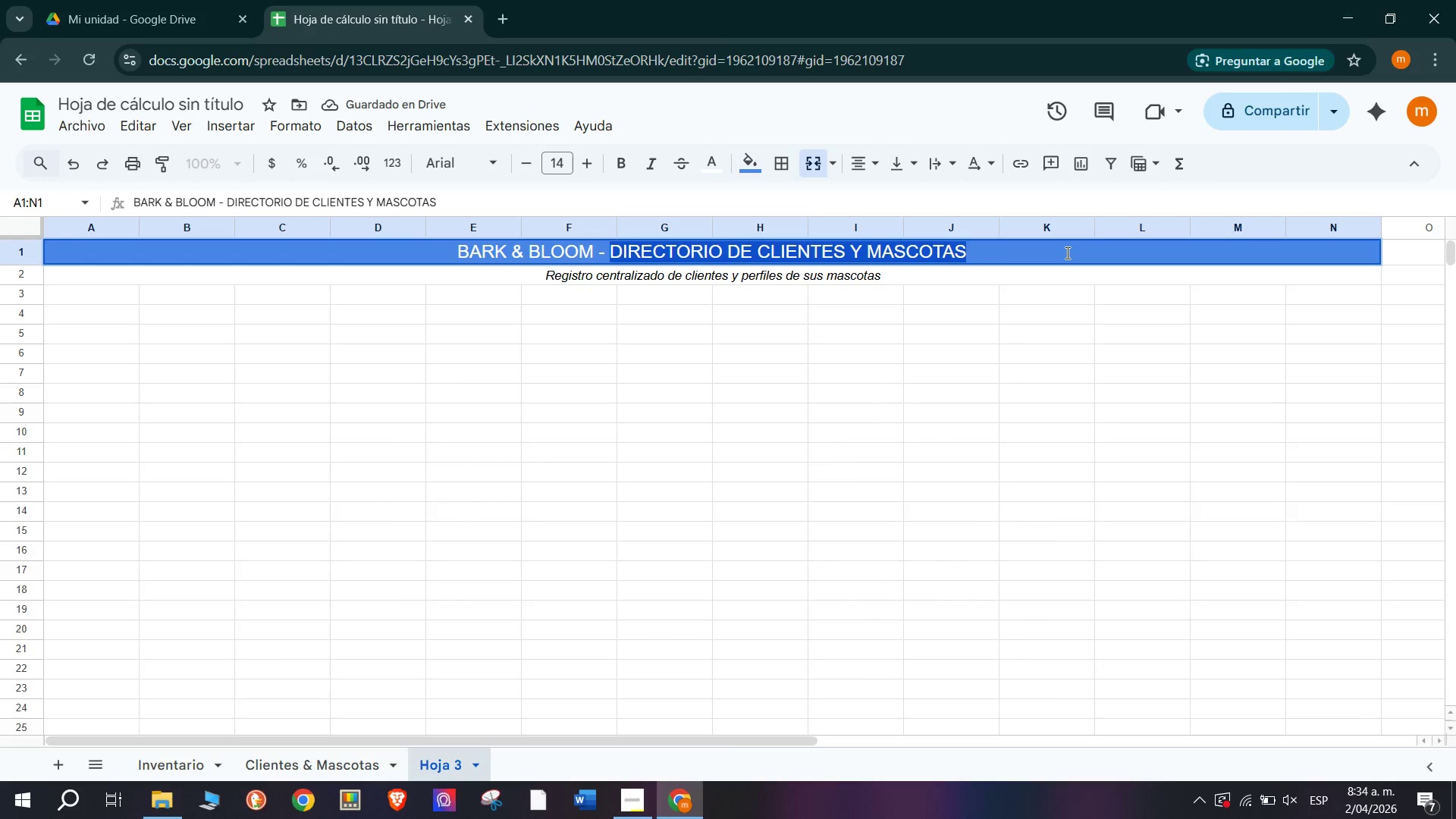 
type(Sistema)
key(Backspace)
key(Backspace)
key(Backspace)
key(Backspace)
key(Backspace)
key(Backspace)
type(ISTEMA DE RESERVAS)
 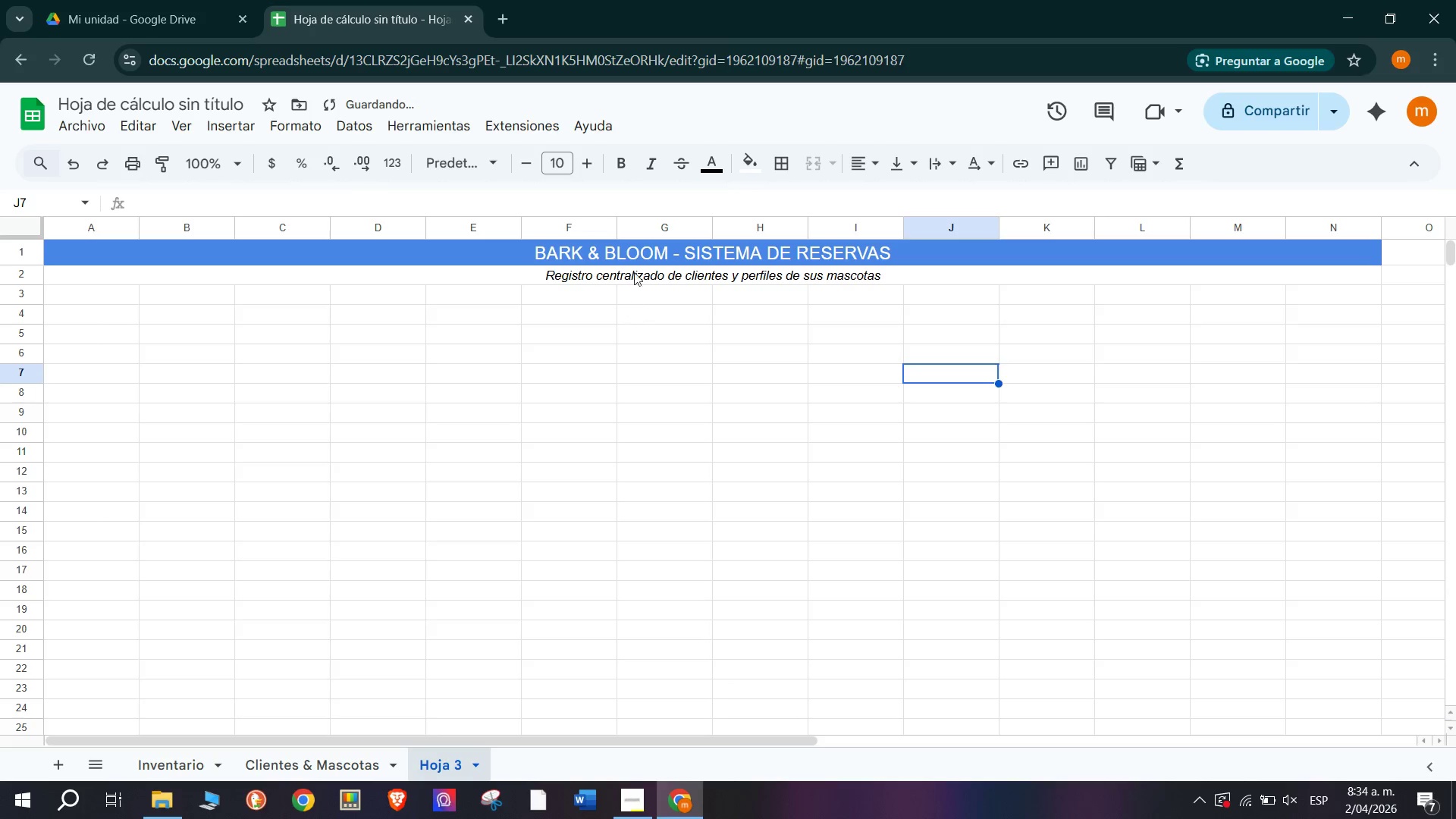 
left_click([447, 257])
 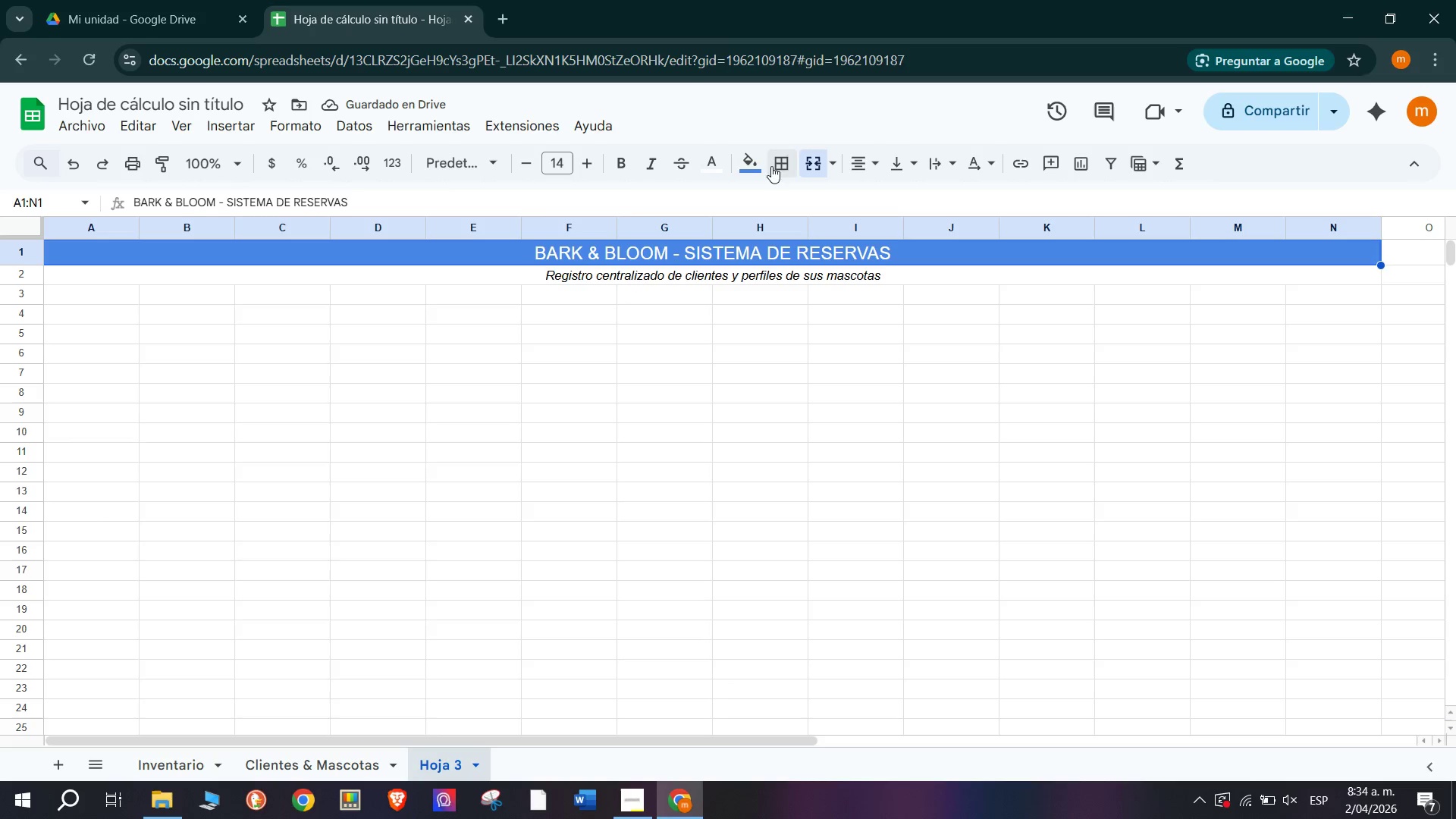 
left_click([757, 167])
 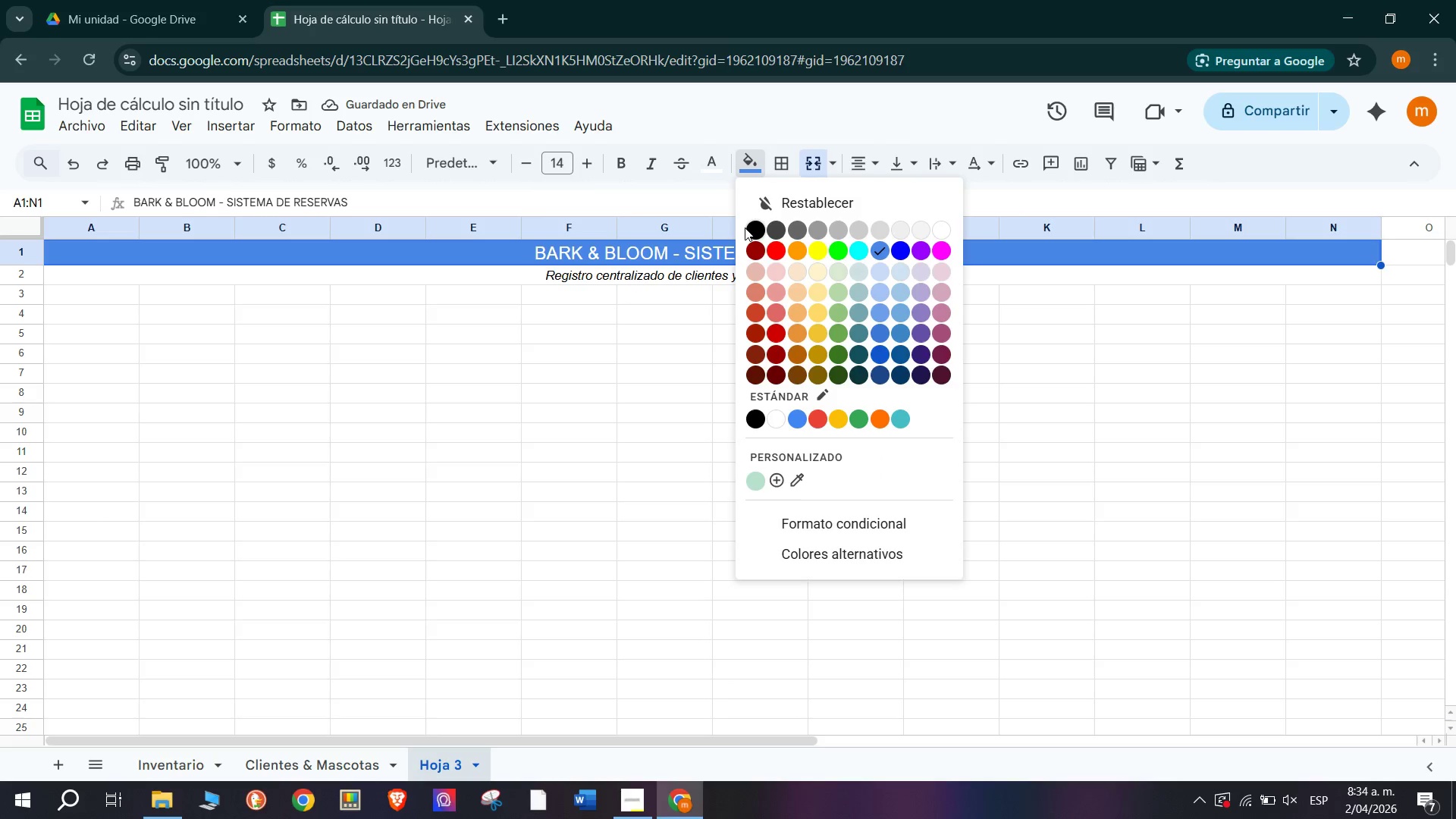 
double_click([750, 228])
 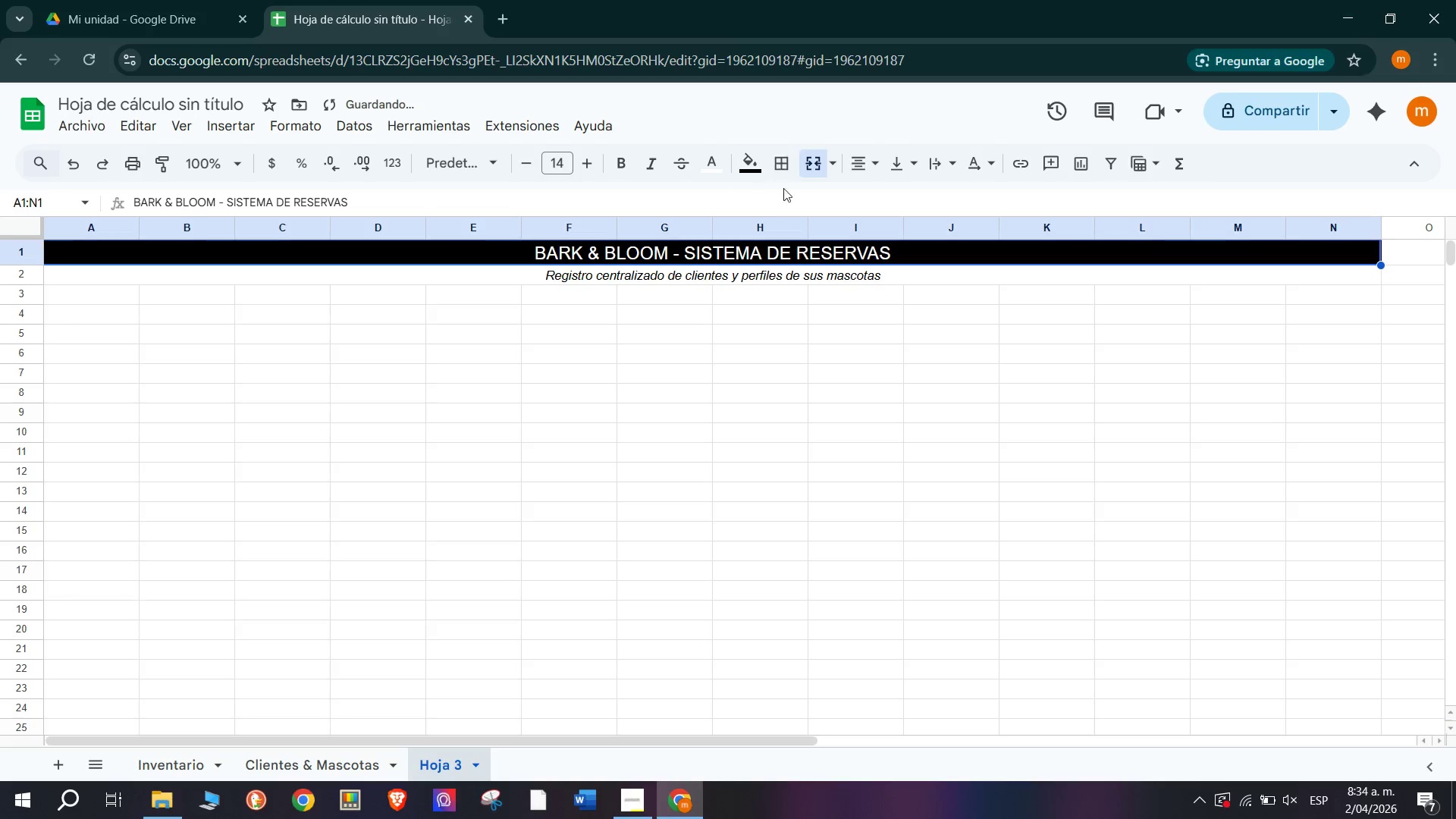 
left_click([504, 385])
 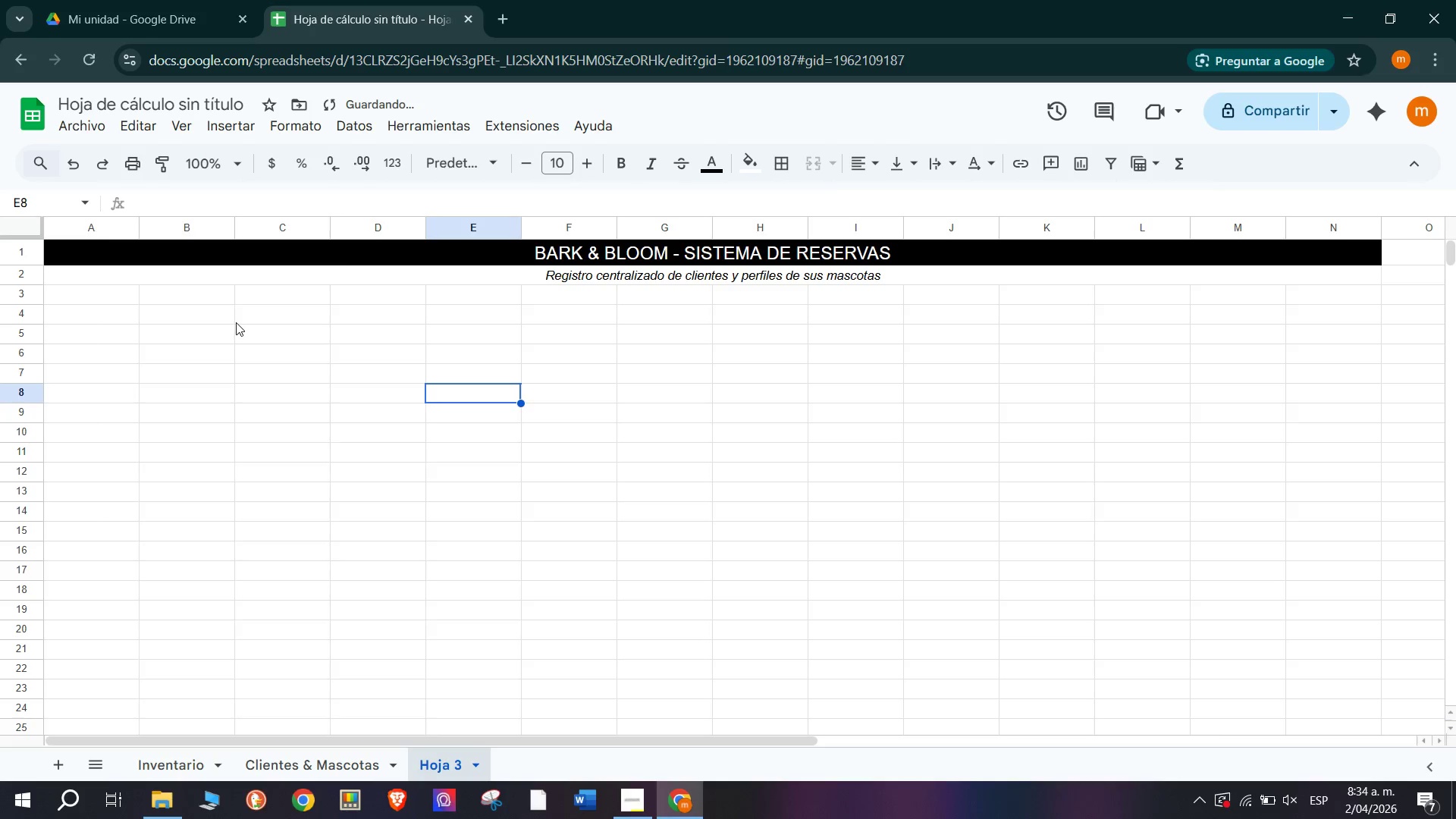 
left_click([254, 293])
 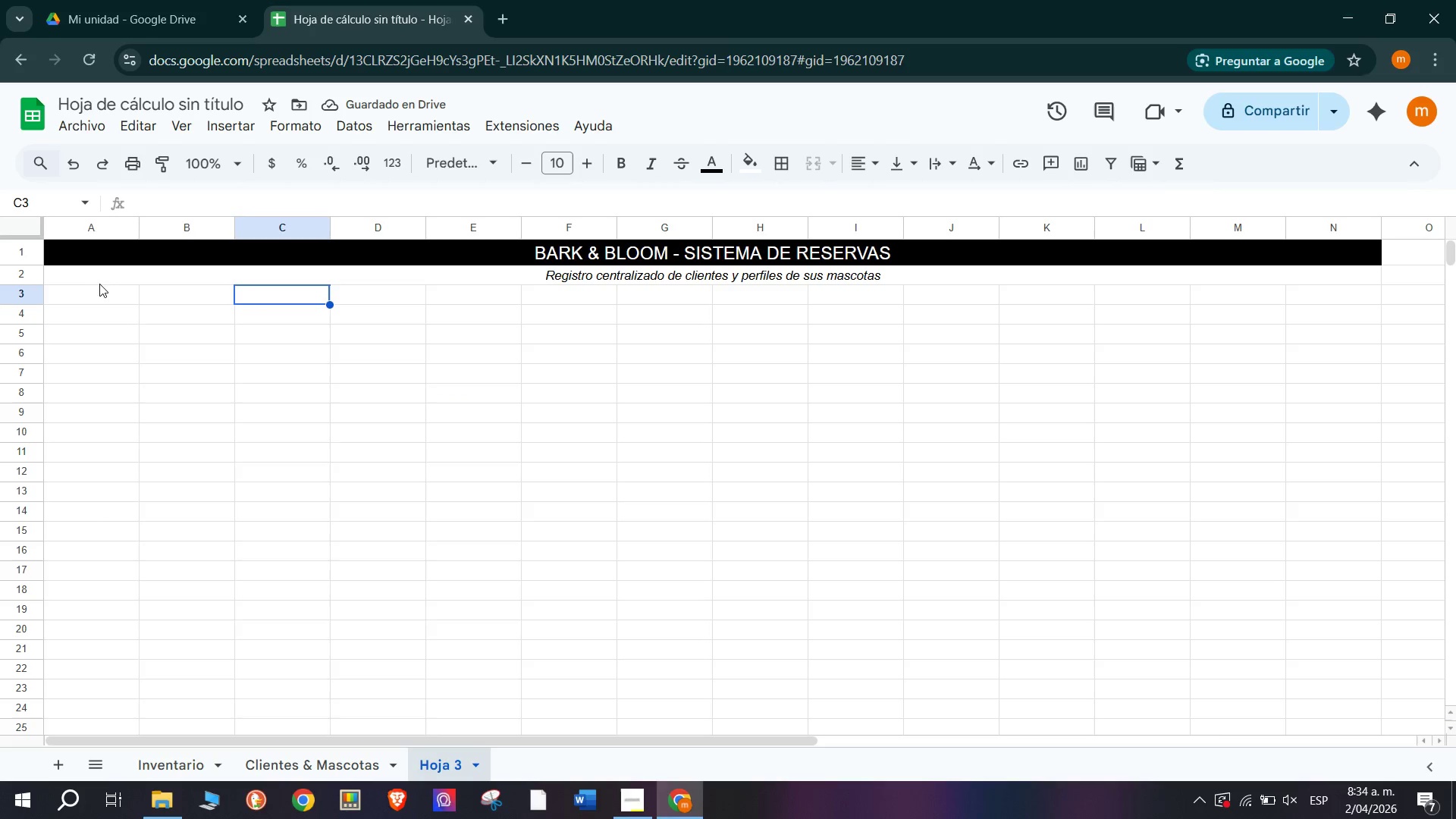 
left_click([96, 286])
 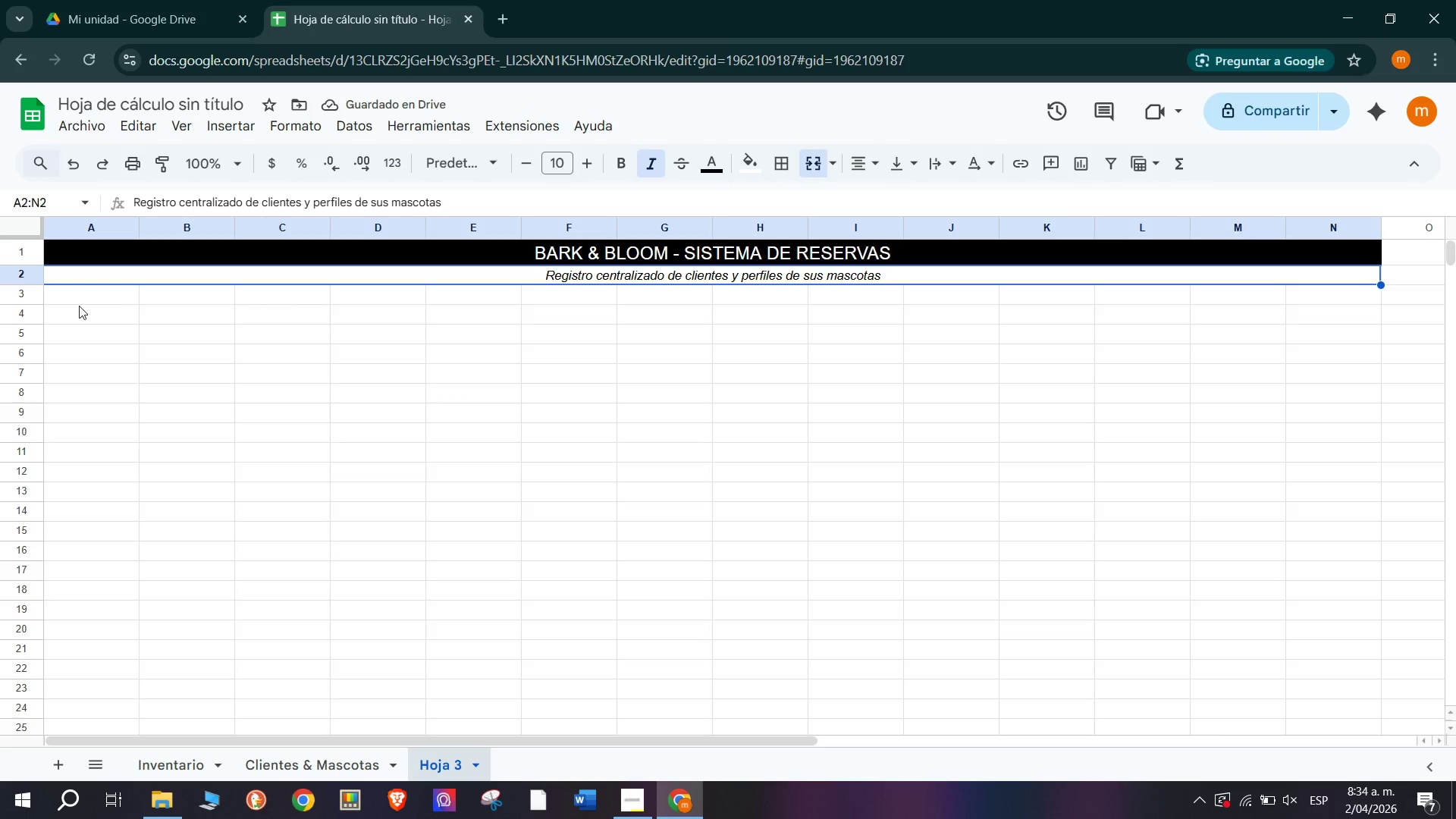 
left_click([84, 293])
 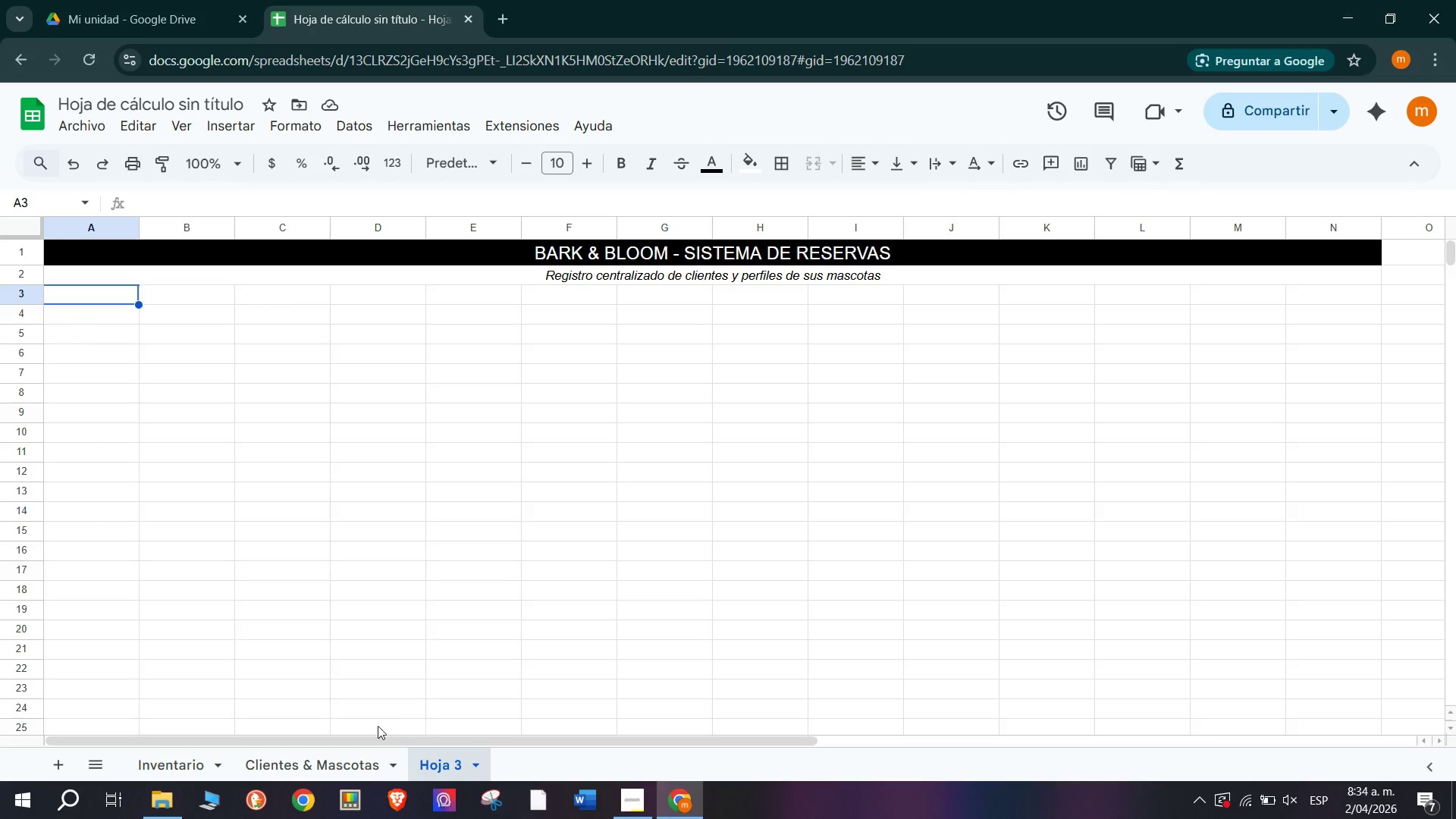 
left_click([449, 765])
 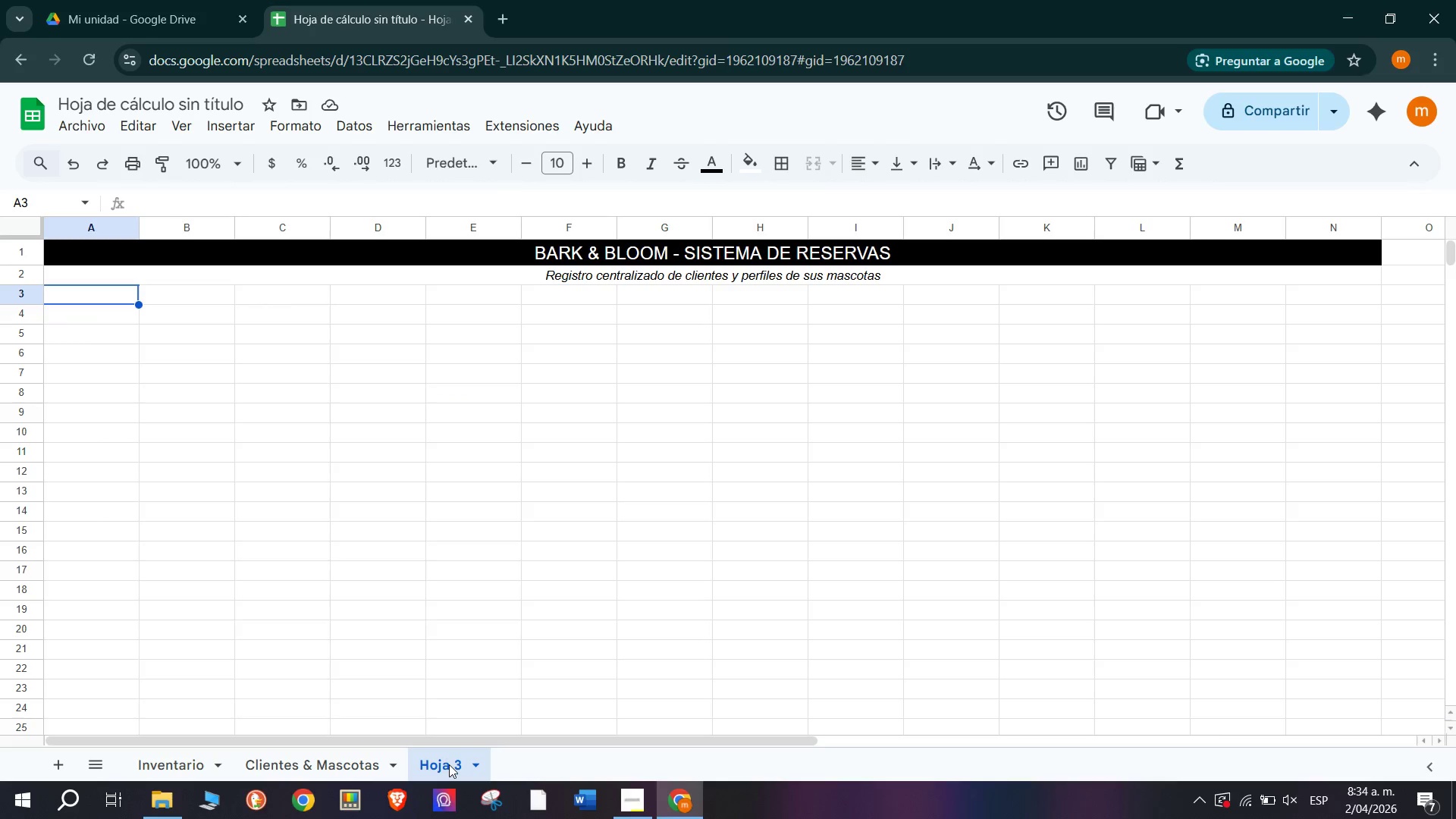 
double_click([449, 764])
 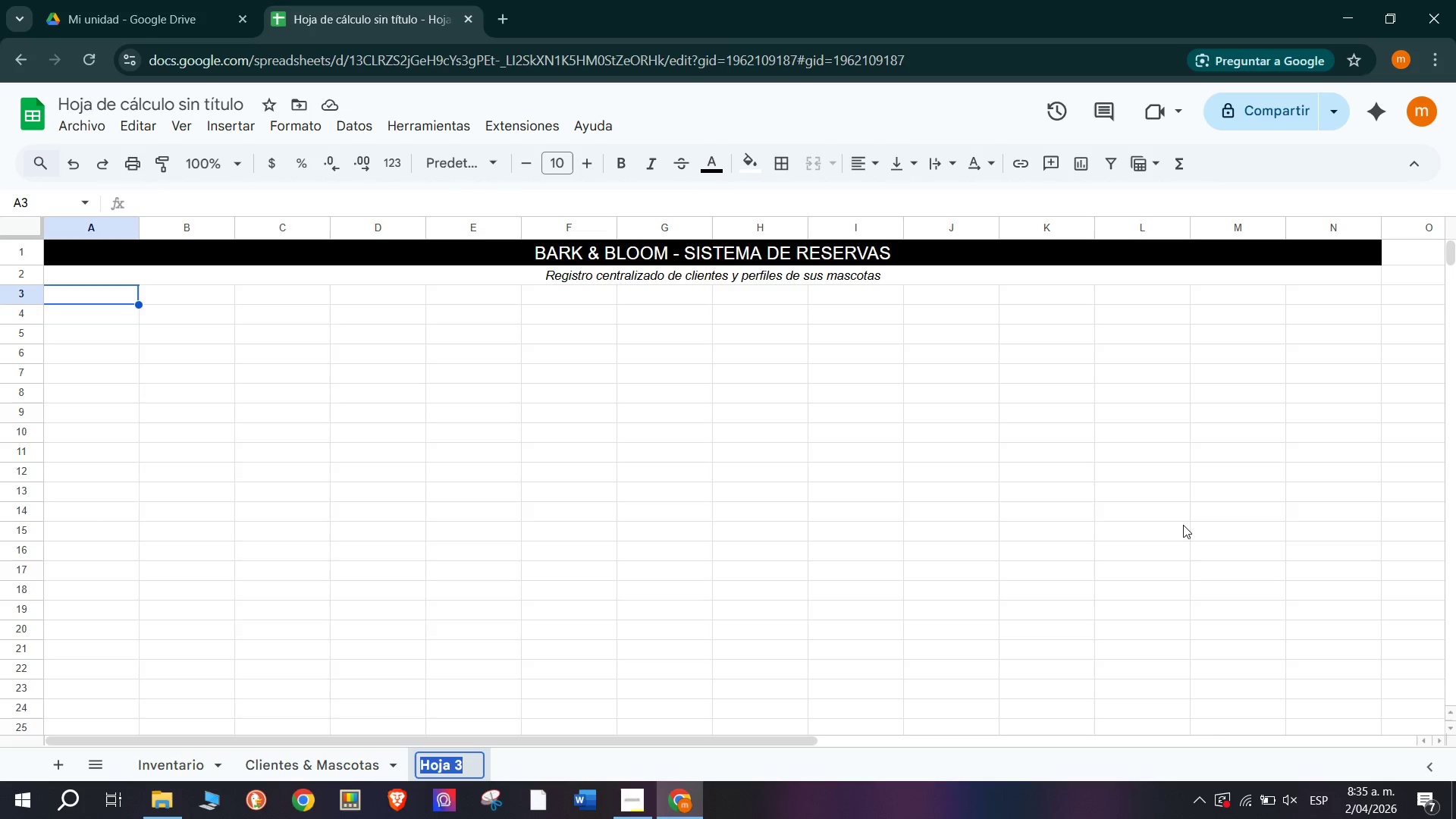 
wait(38.12)
 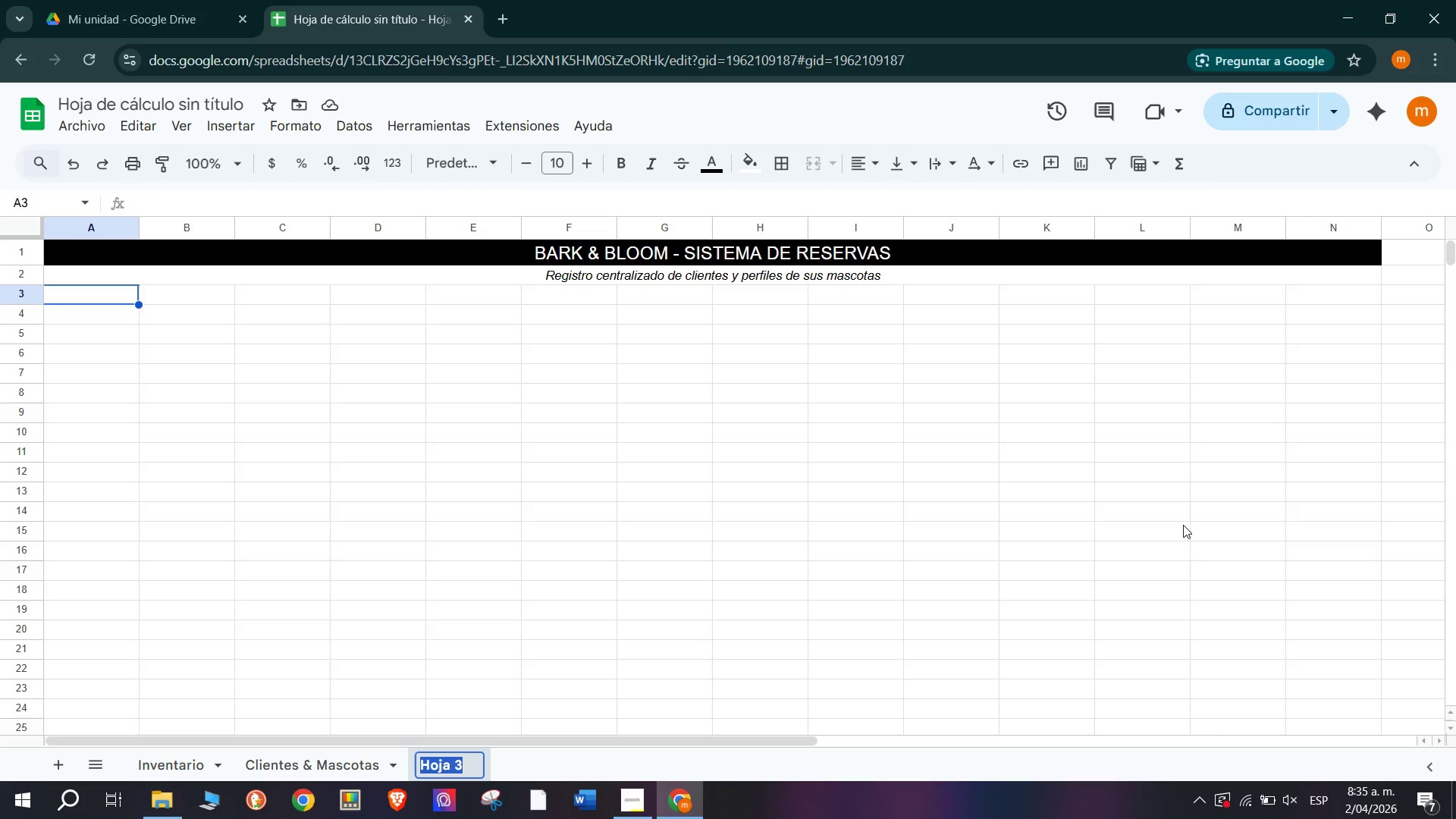 
type(SSS)
key(Backspace)
key(Backspace)
 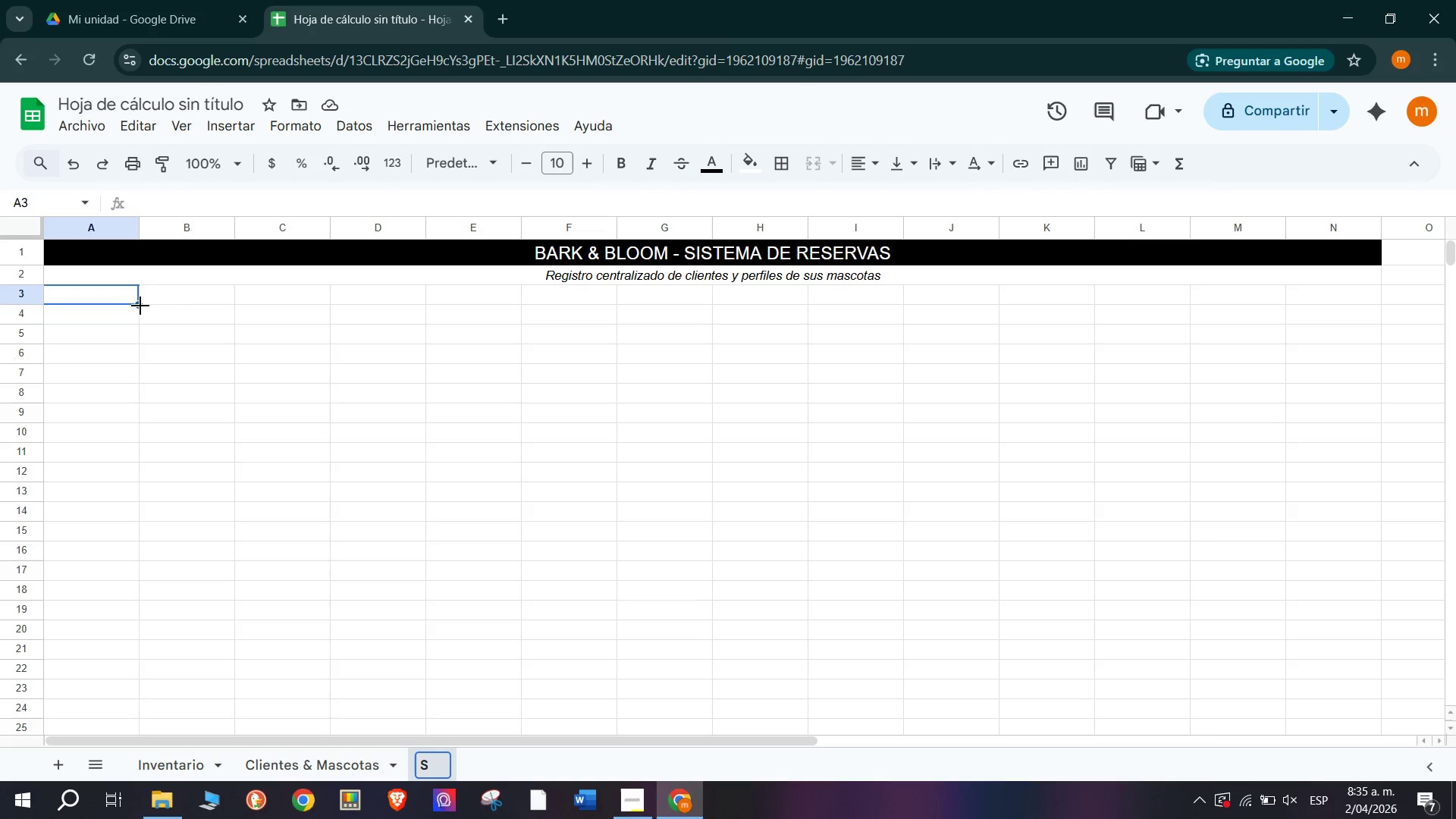 
double_click([131, 295])
 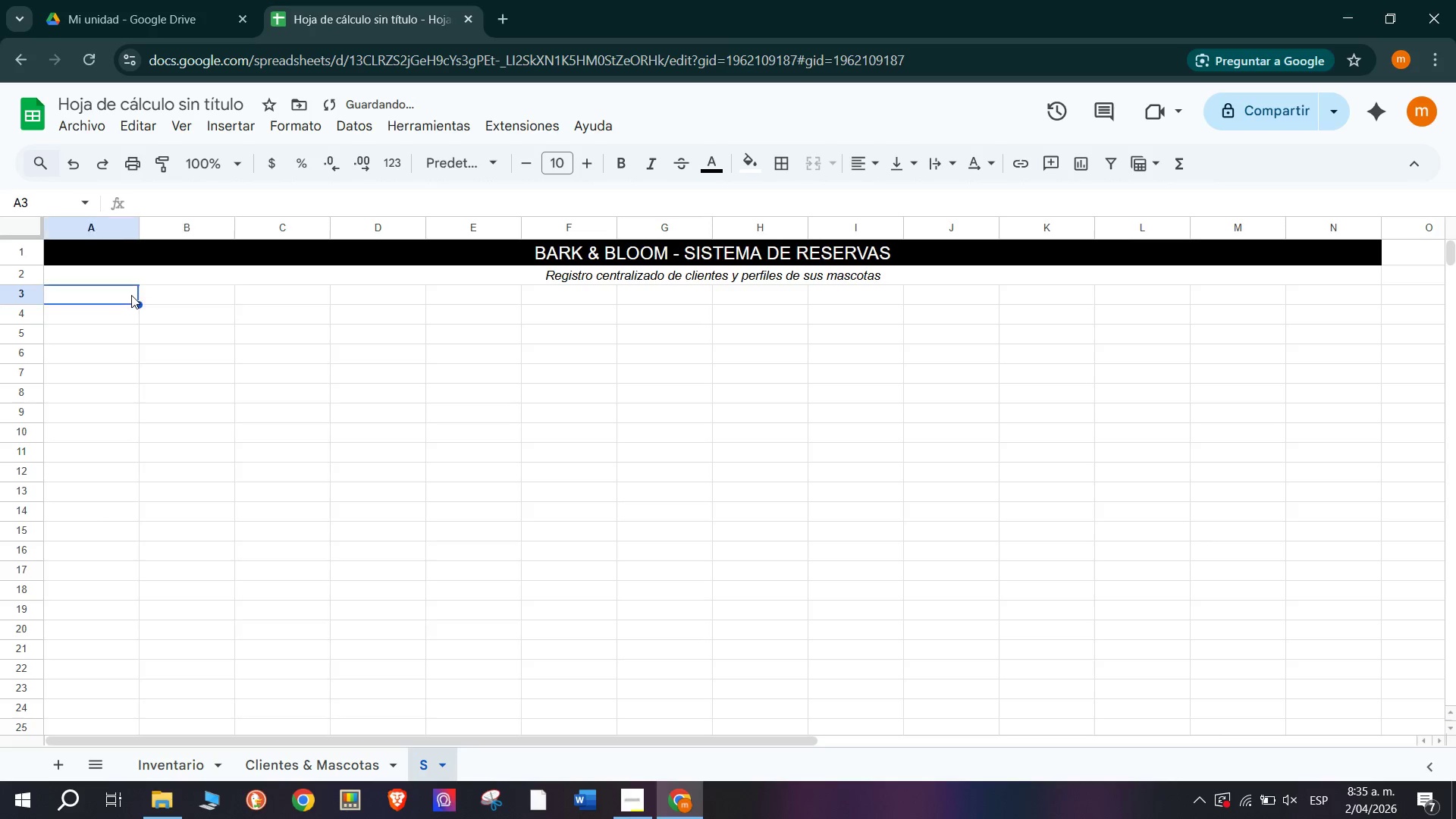 
triple_click([131, 295])
 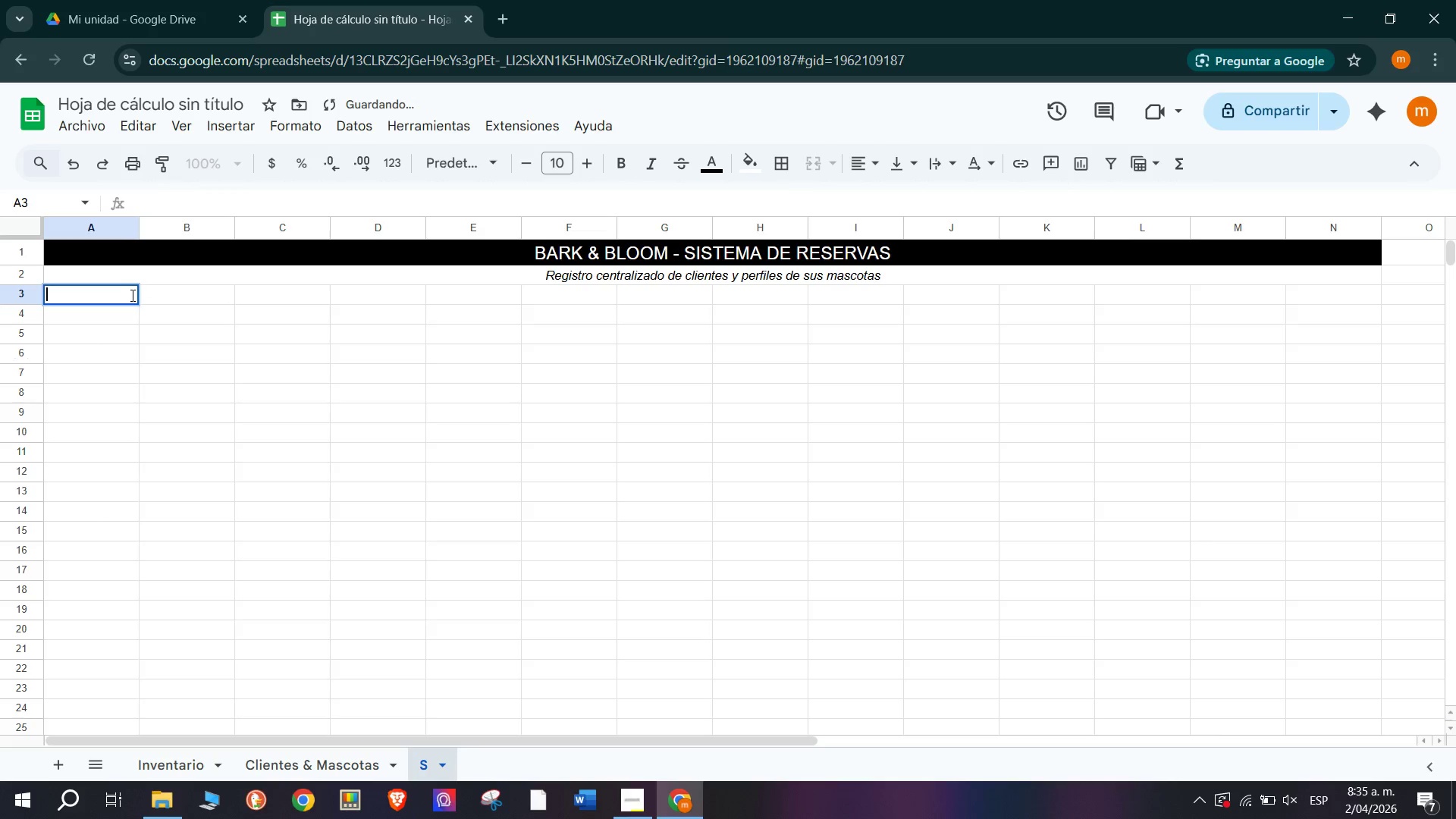 
key(S)
 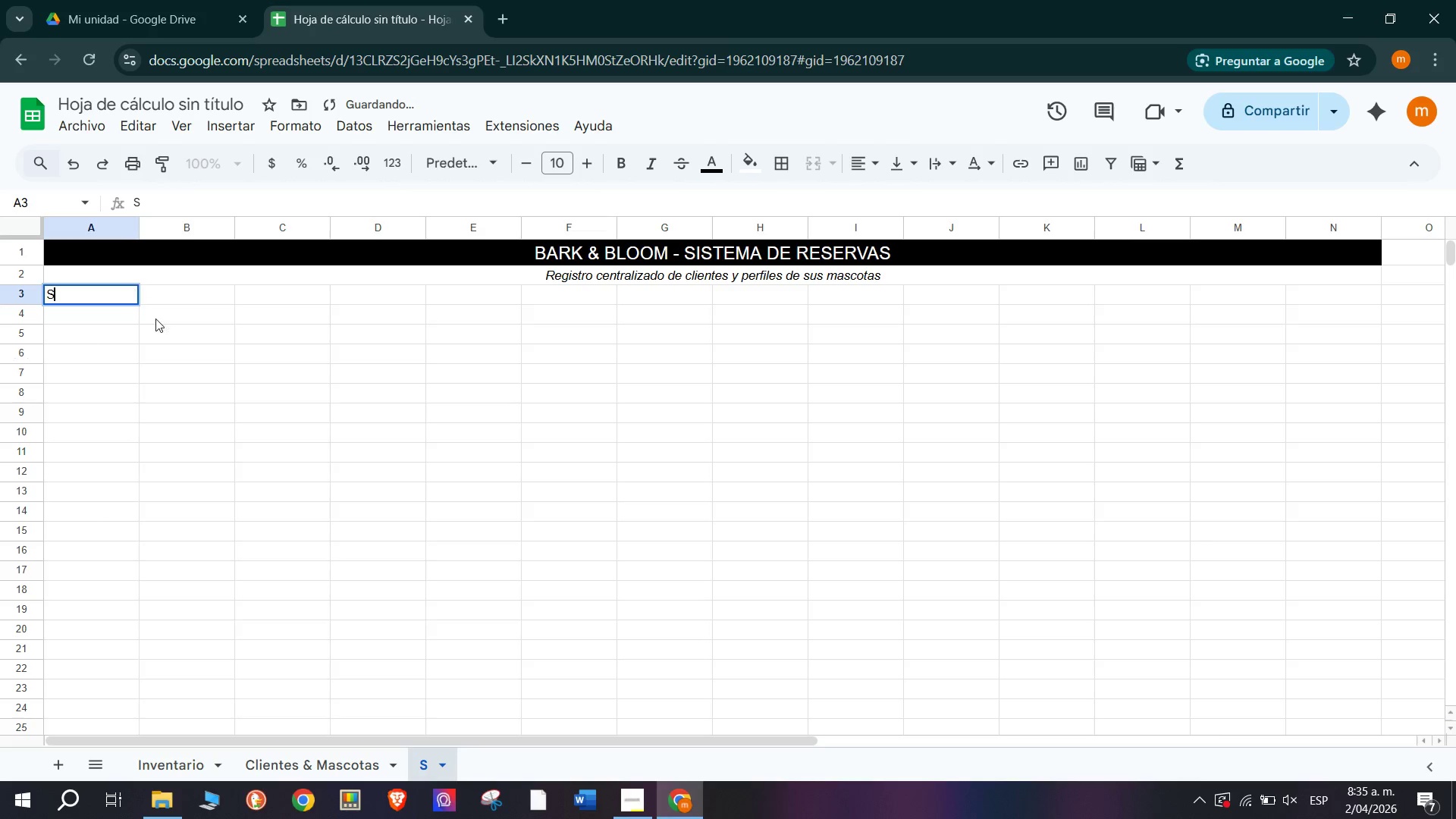 
left_click([224, 340])
 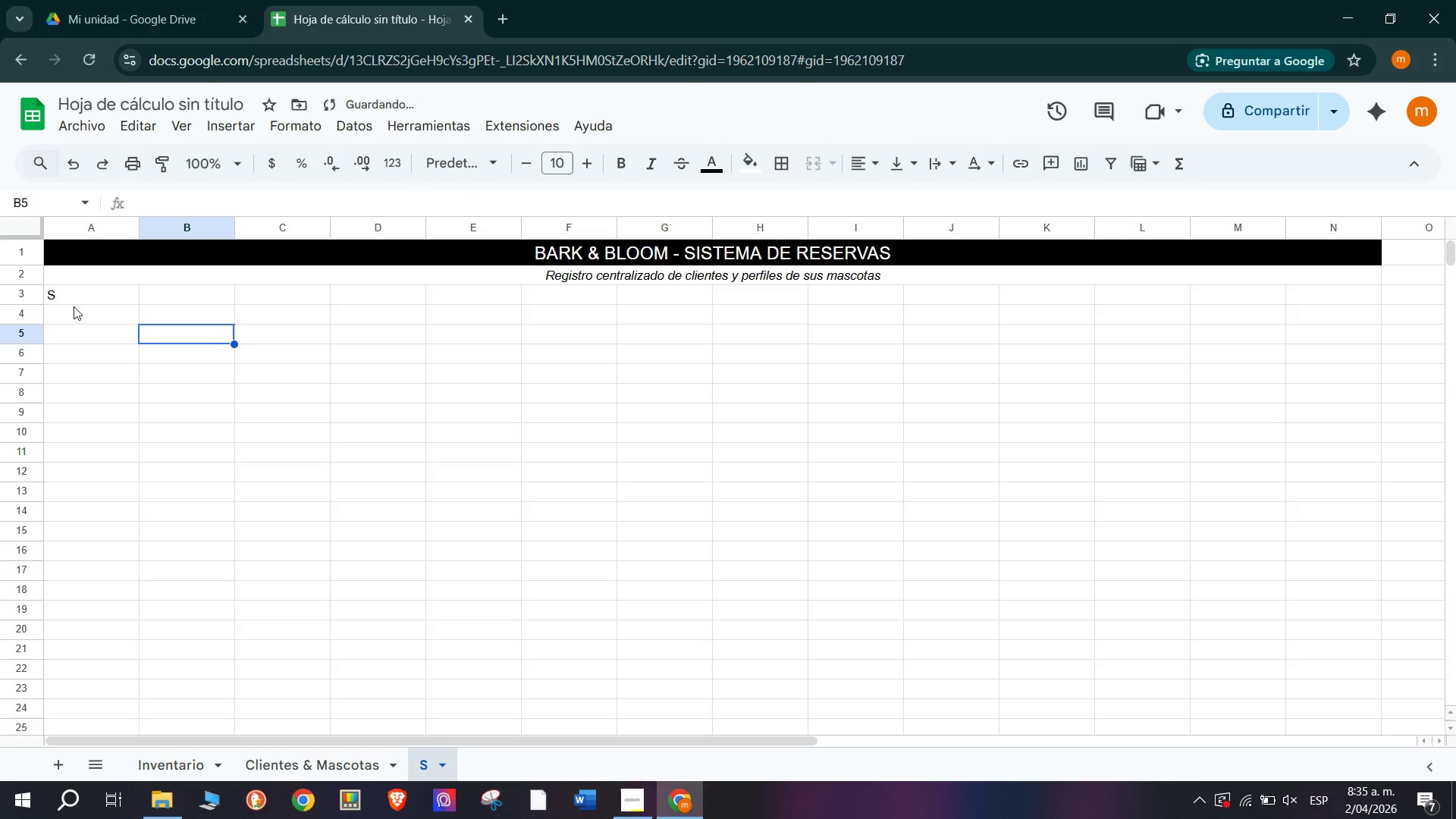 
left_click([75, 290])
 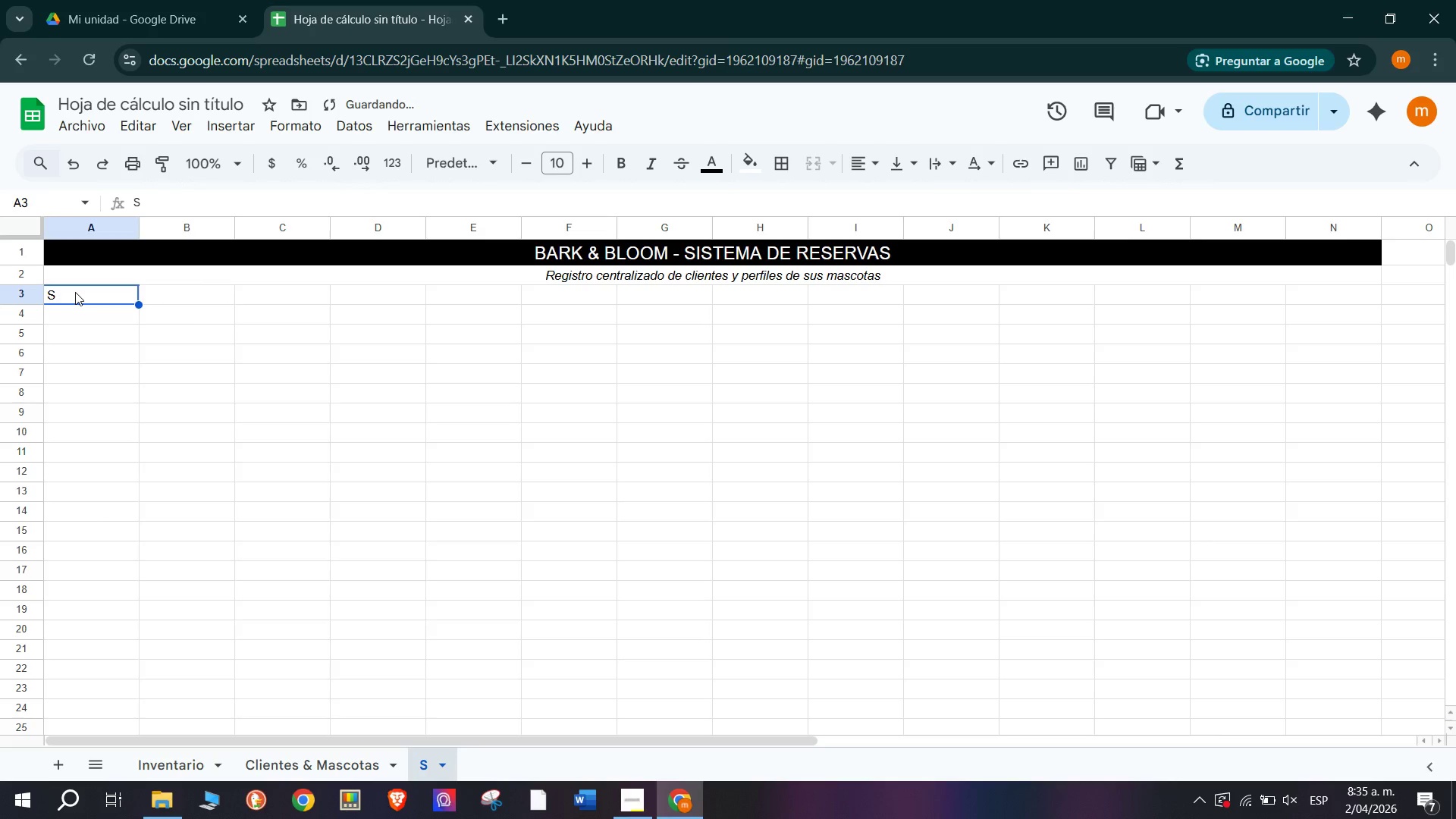 
key(Backspace)
 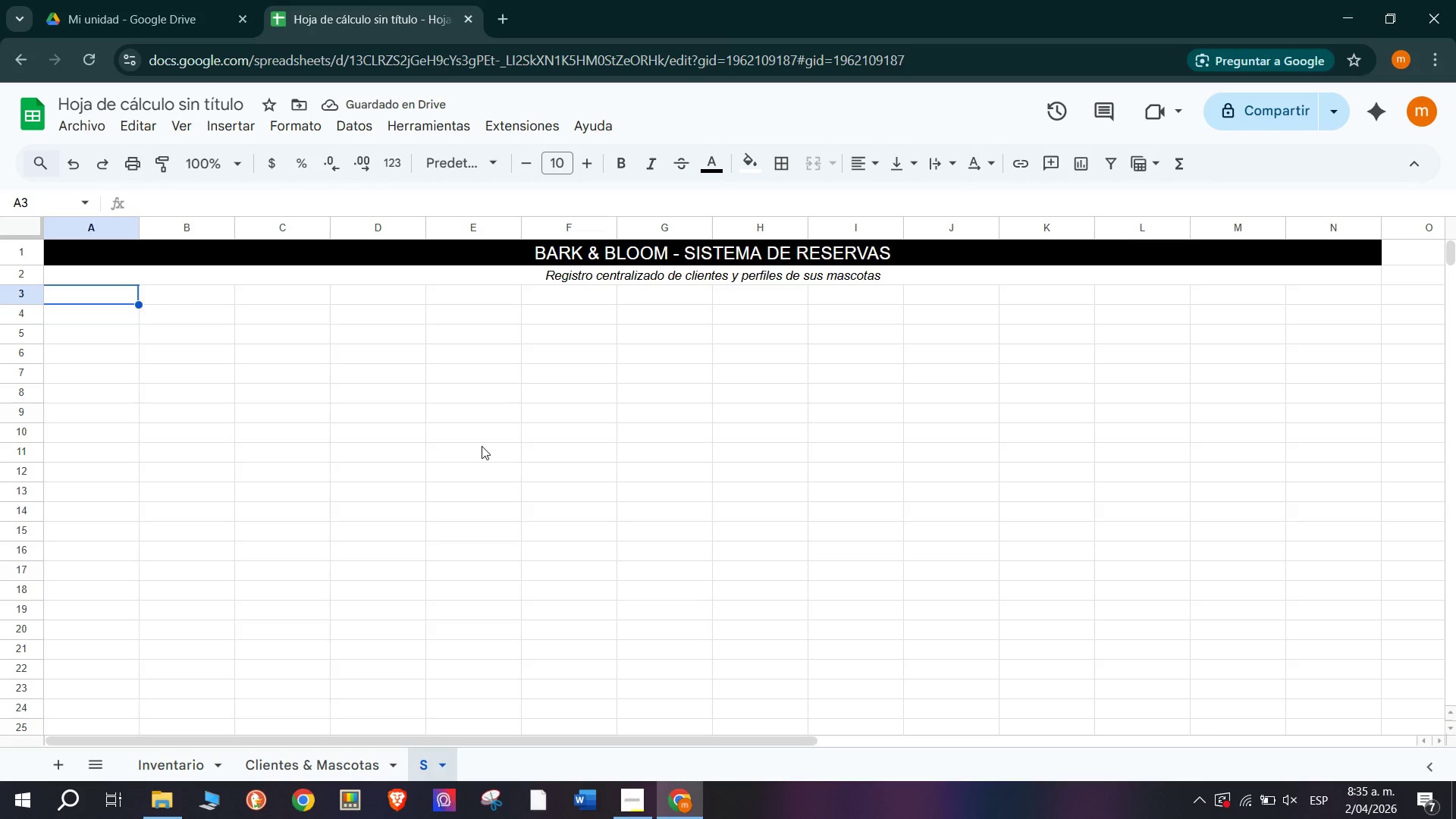 
wait(5.34)
 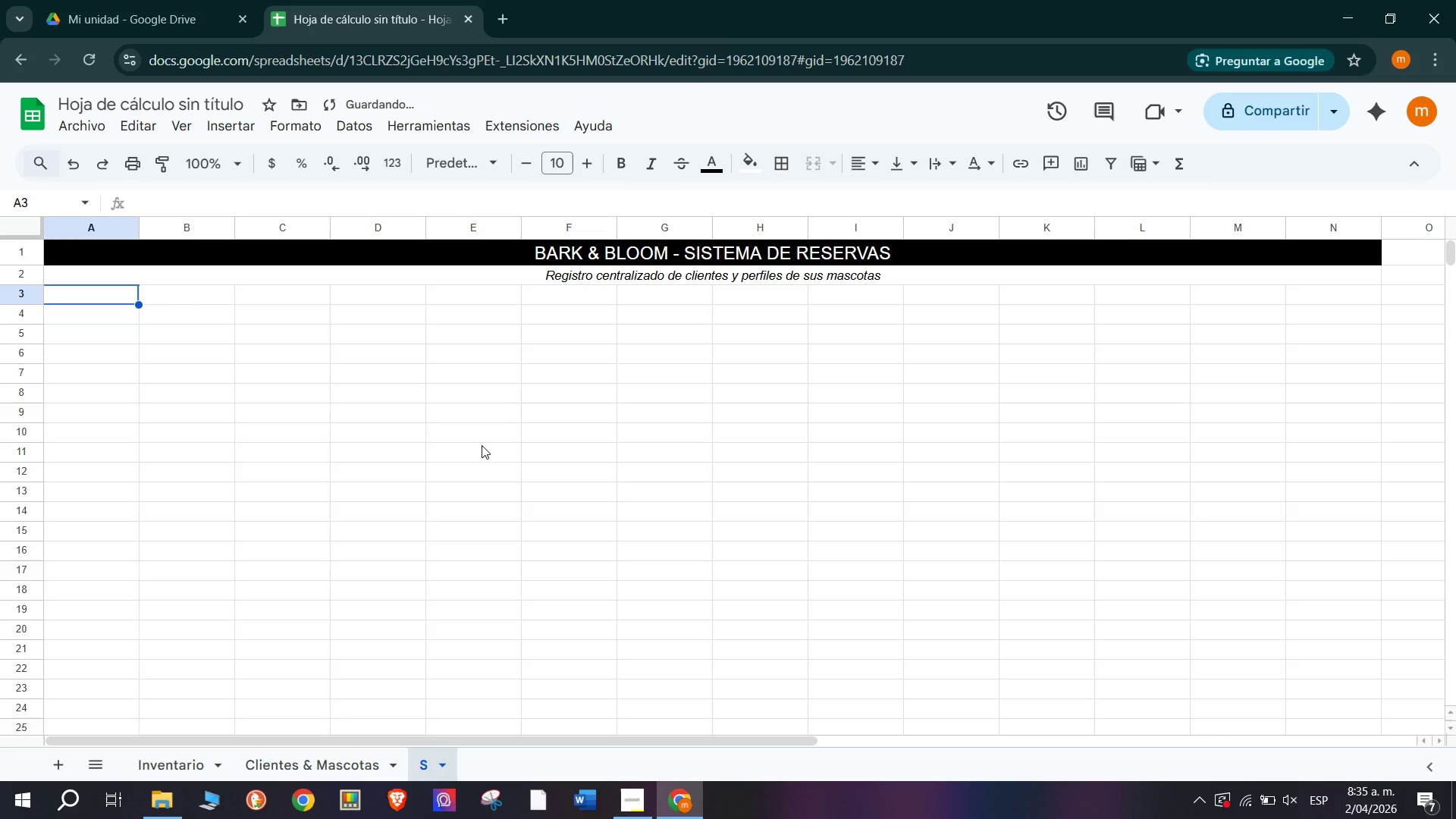 
key(CapsLock)
 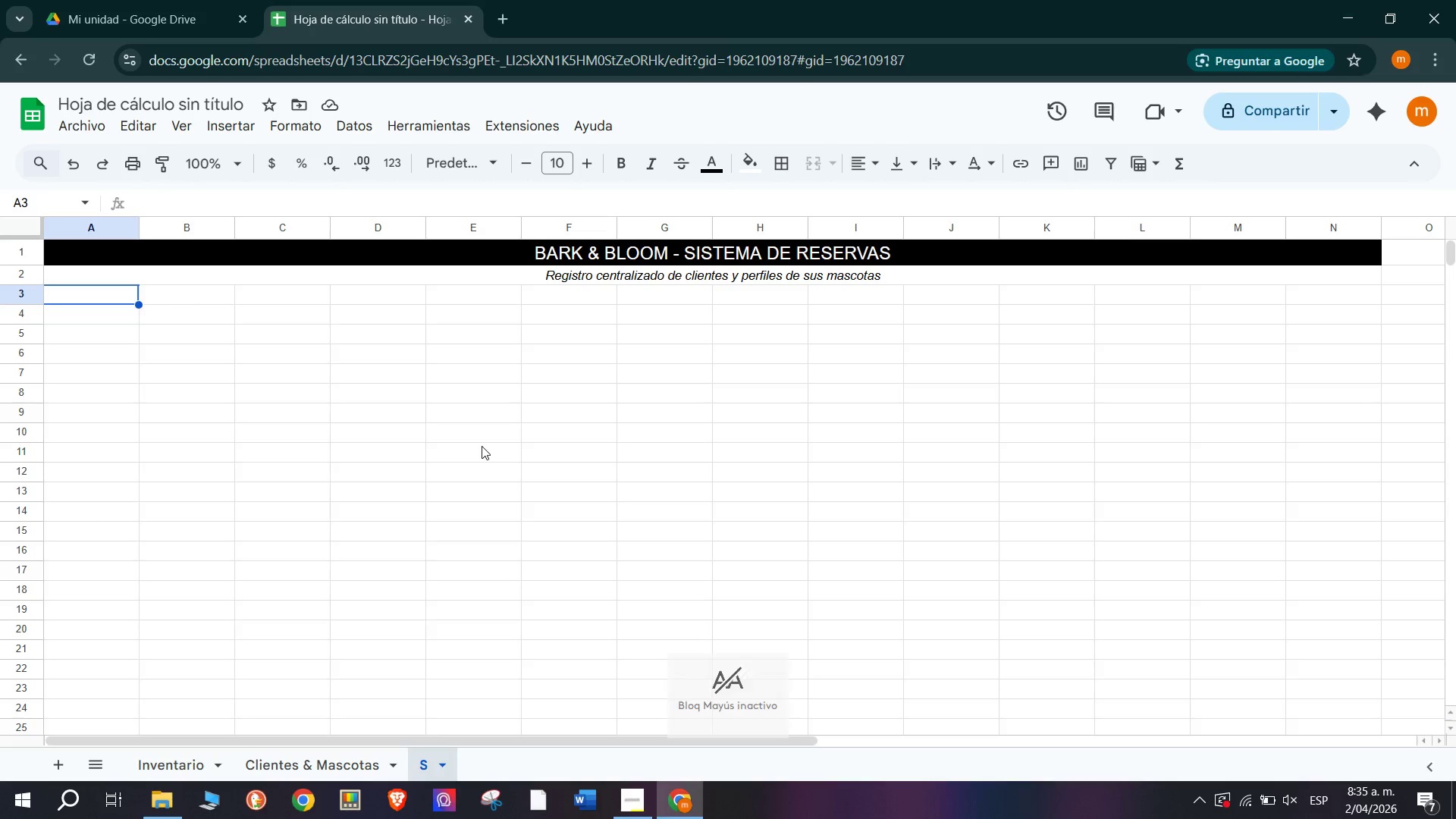 
type(ID Reserva)
key(Tab)
type(Fecha)
key(Tab)
type(Hora Inicio)
key(Tab)
type(Hora Fin)
key(Tab)
 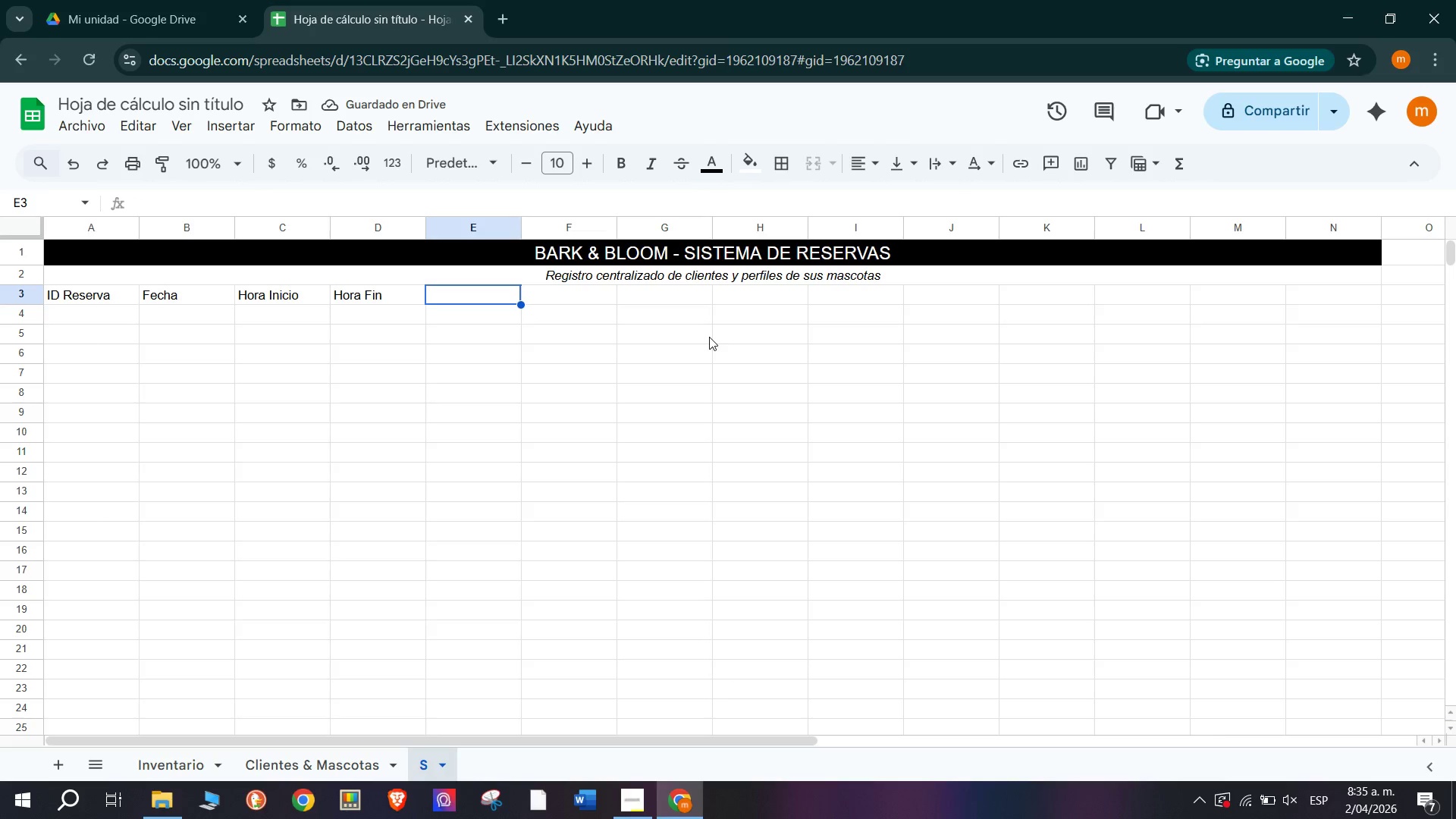 
type(Area Servicio)
key(Tab)
 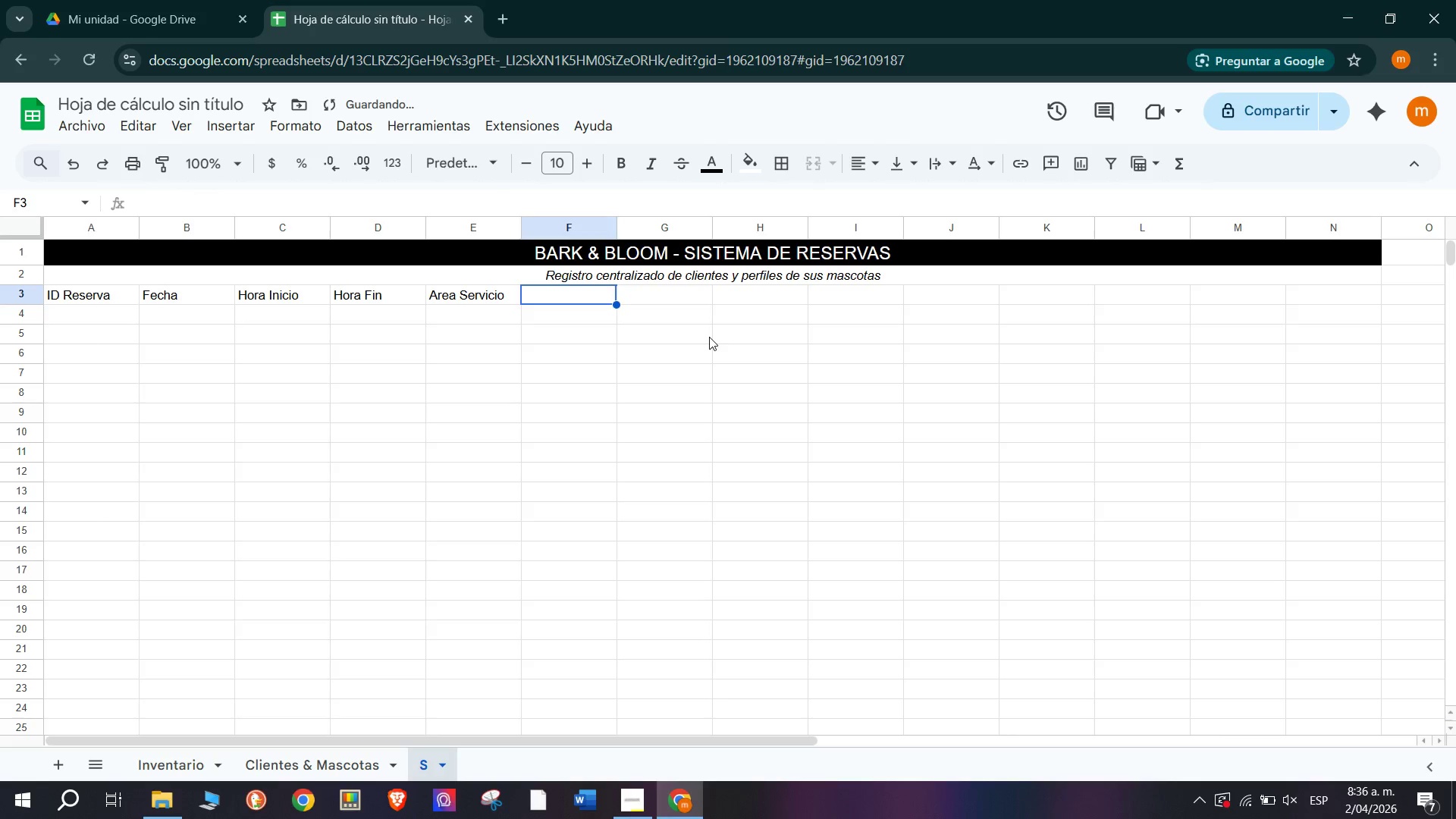 
type(Tipo de Servicio)
key(Tab)
 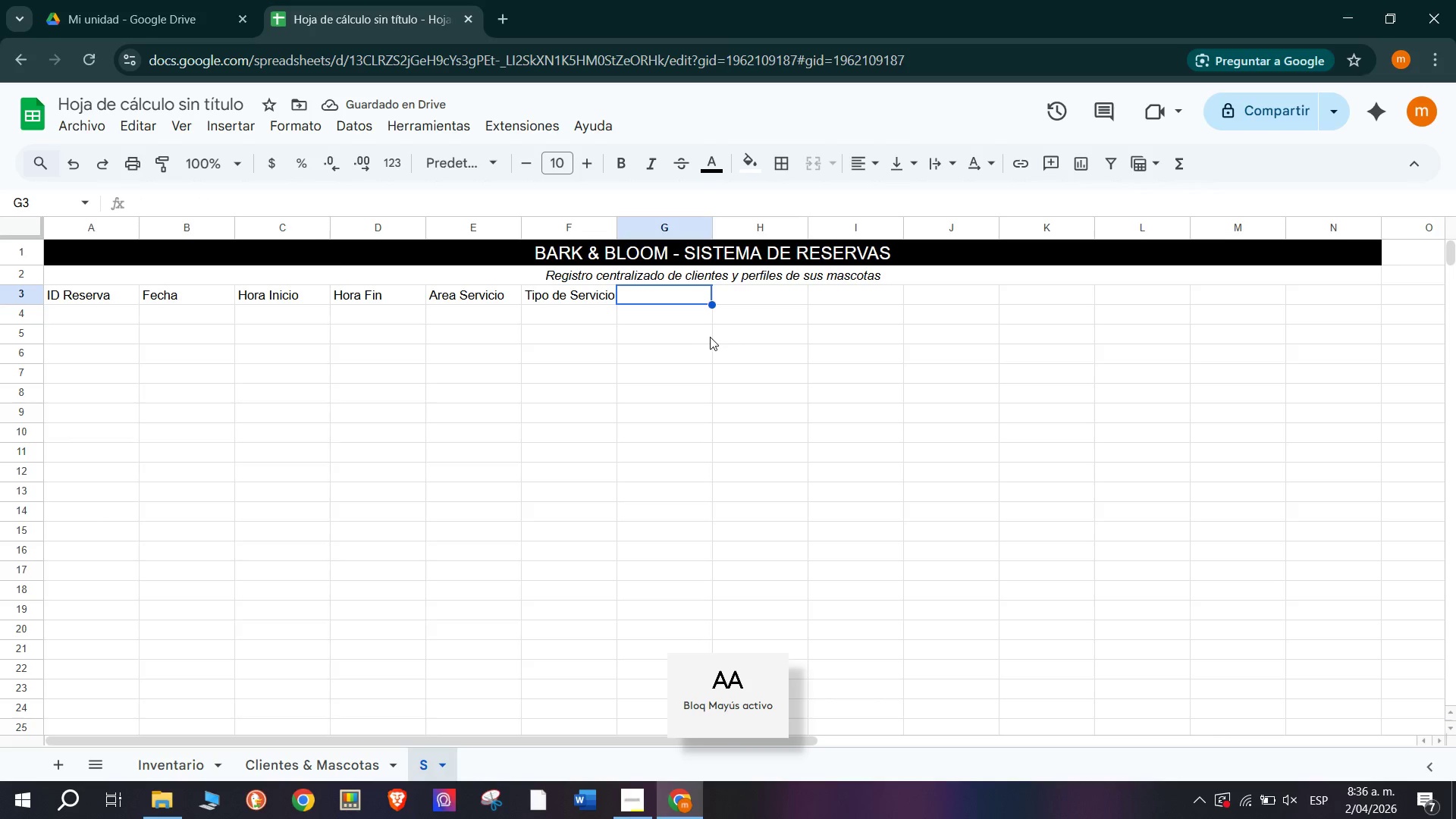 
type(Mascota)
key(Tab)
 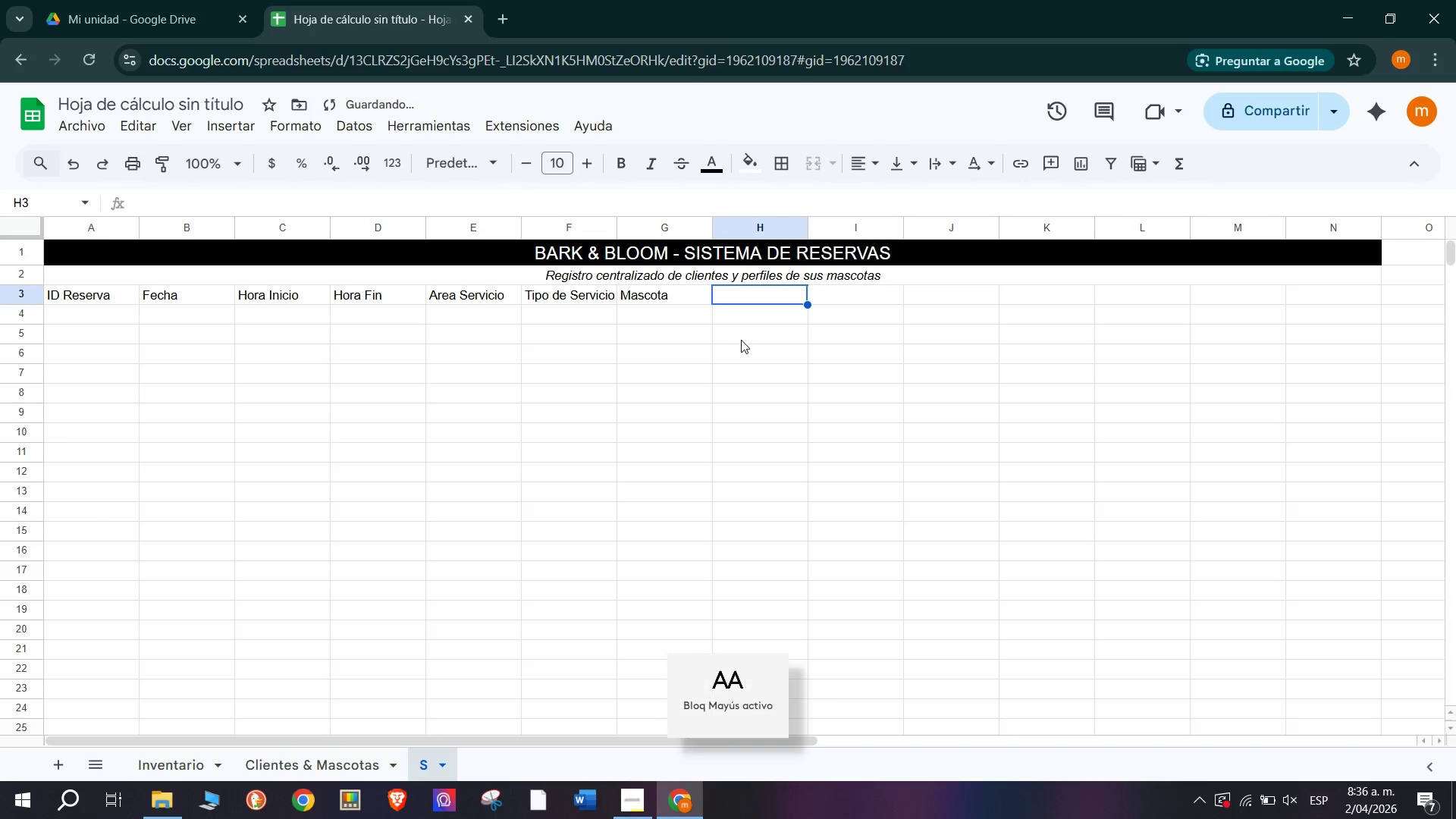 
type(Propi)
 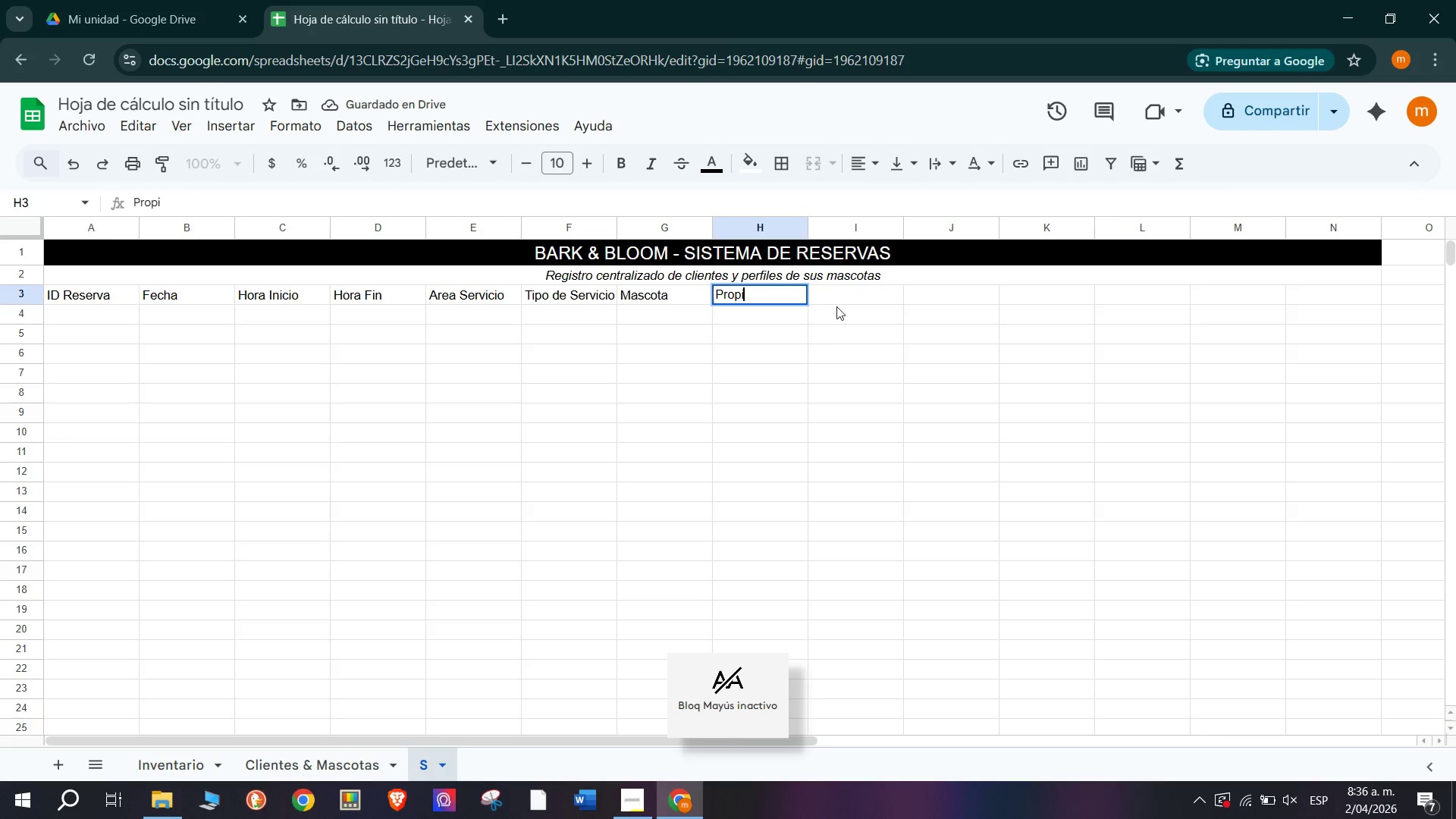 
type(etario)
key(Tab)
type(Personal Designado)
key(Tab)
 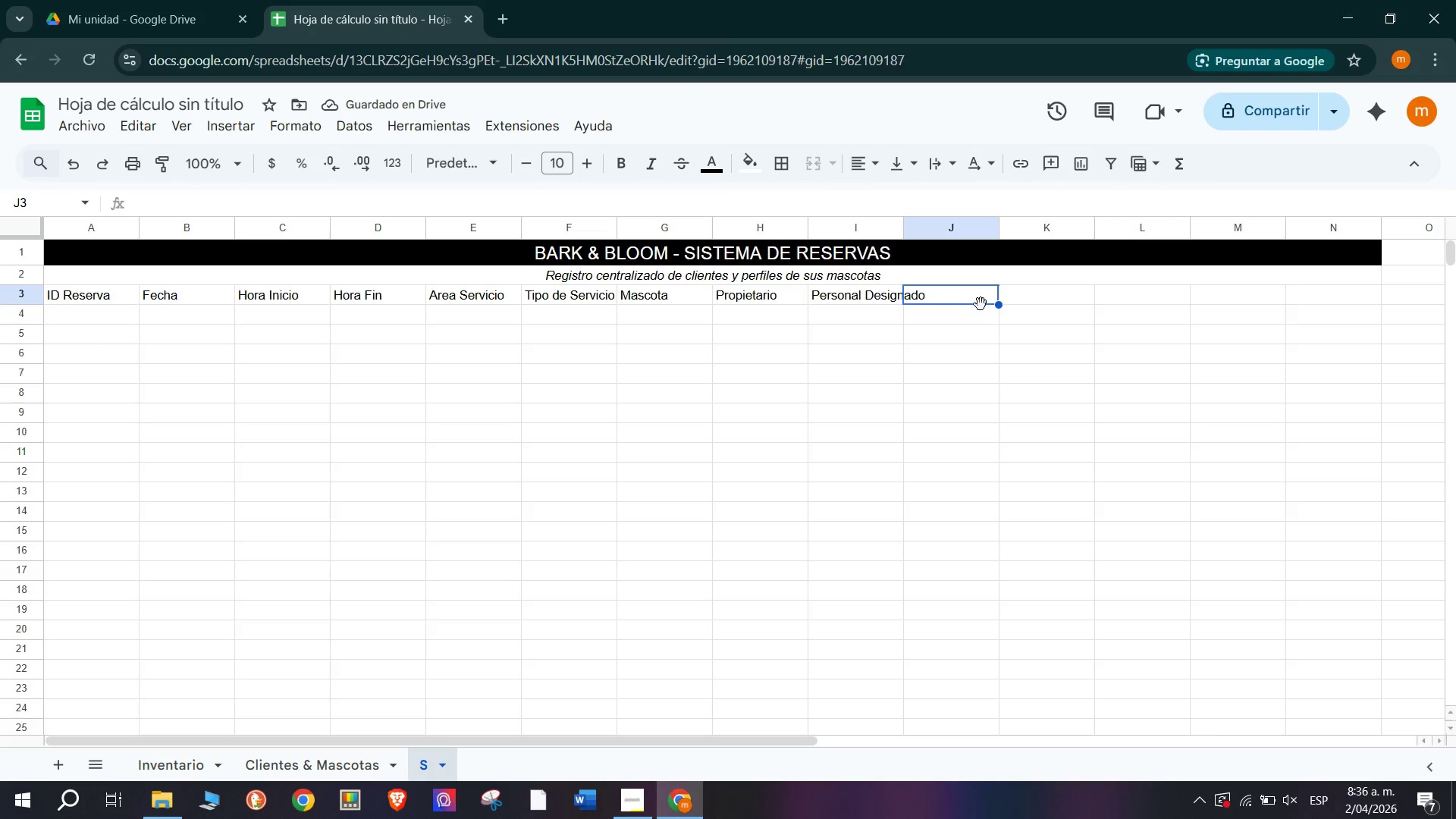 
wait(6.58)
 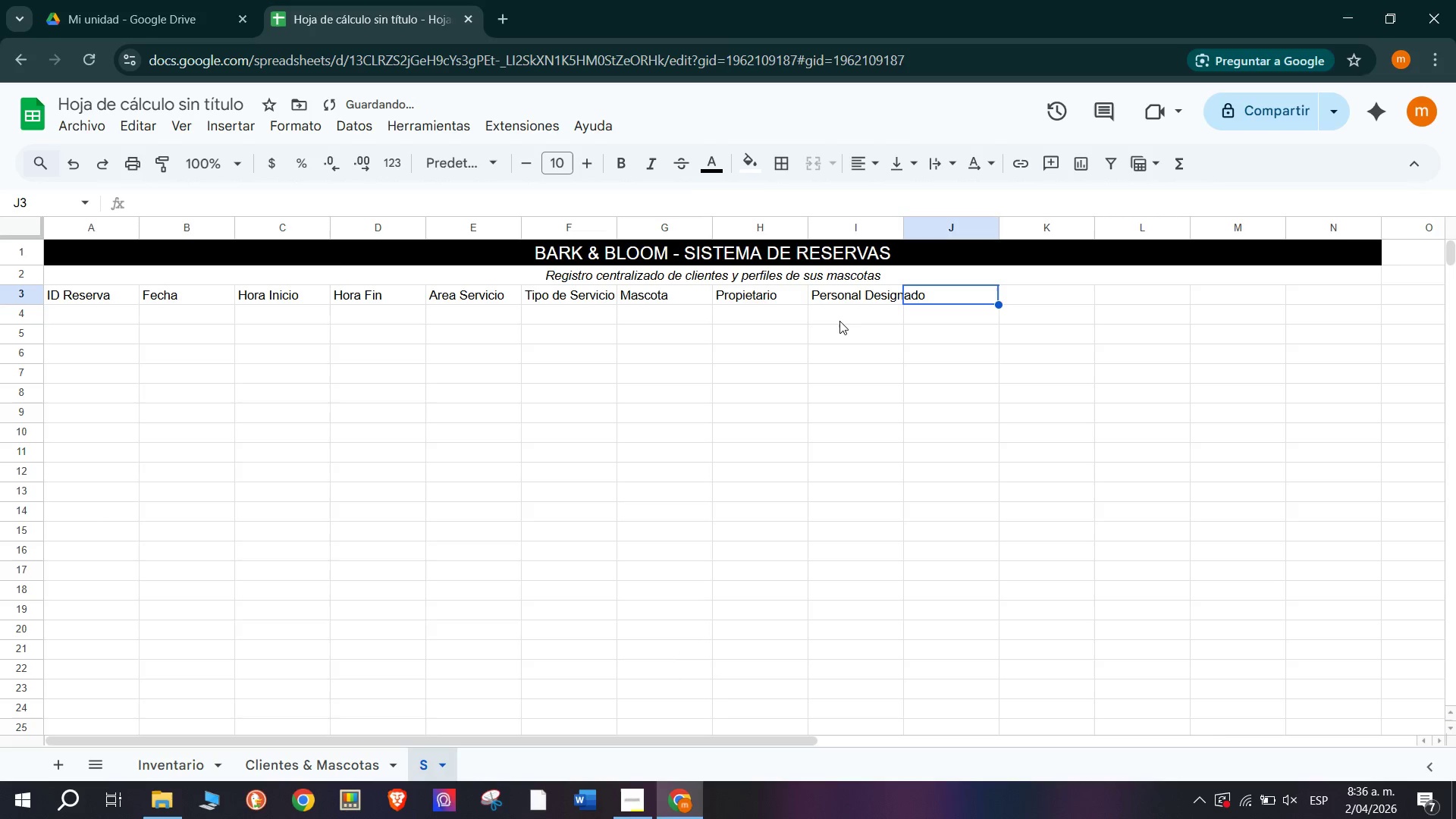 
type(Estado)
key(Tab)
type(Precio)
key(Tab)
type(Conflicto de ho)
key(Backspace)
key(Backspace)
type(Horario)
 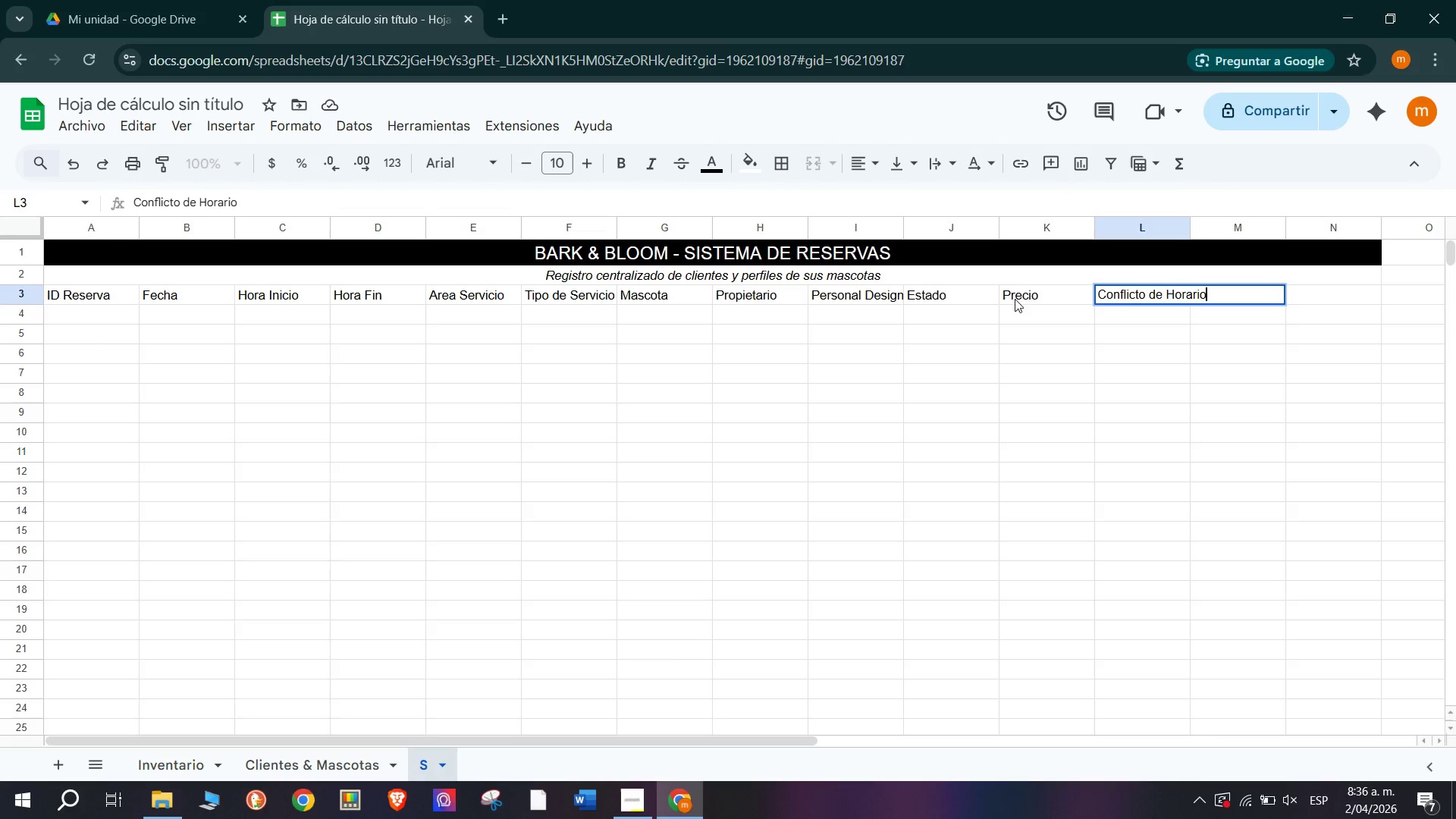 
left_click([1254, 372])
 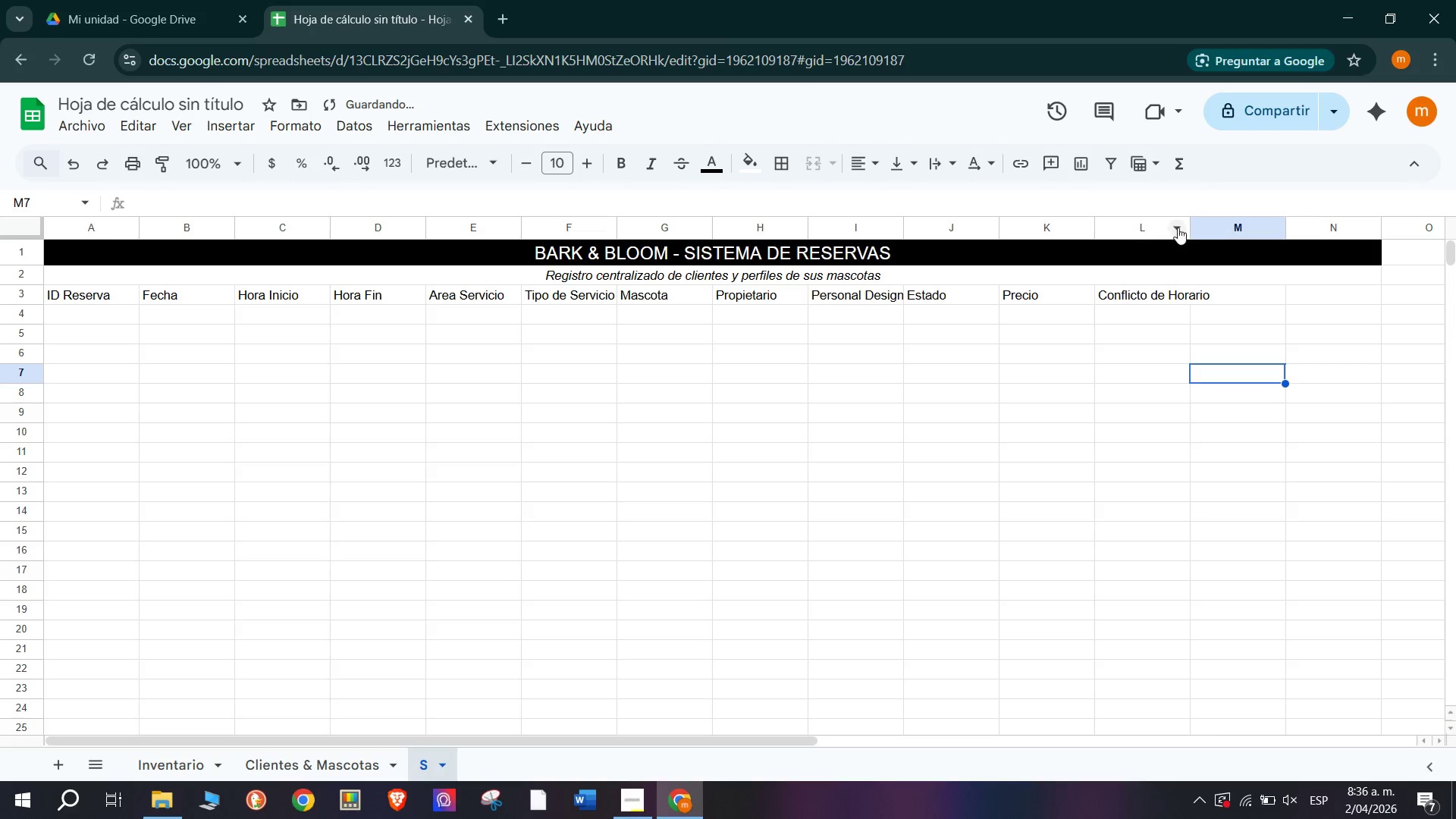 
left_click_drag(start_coordinate=[1188, 222], to_coordinate=[1230, 224])
 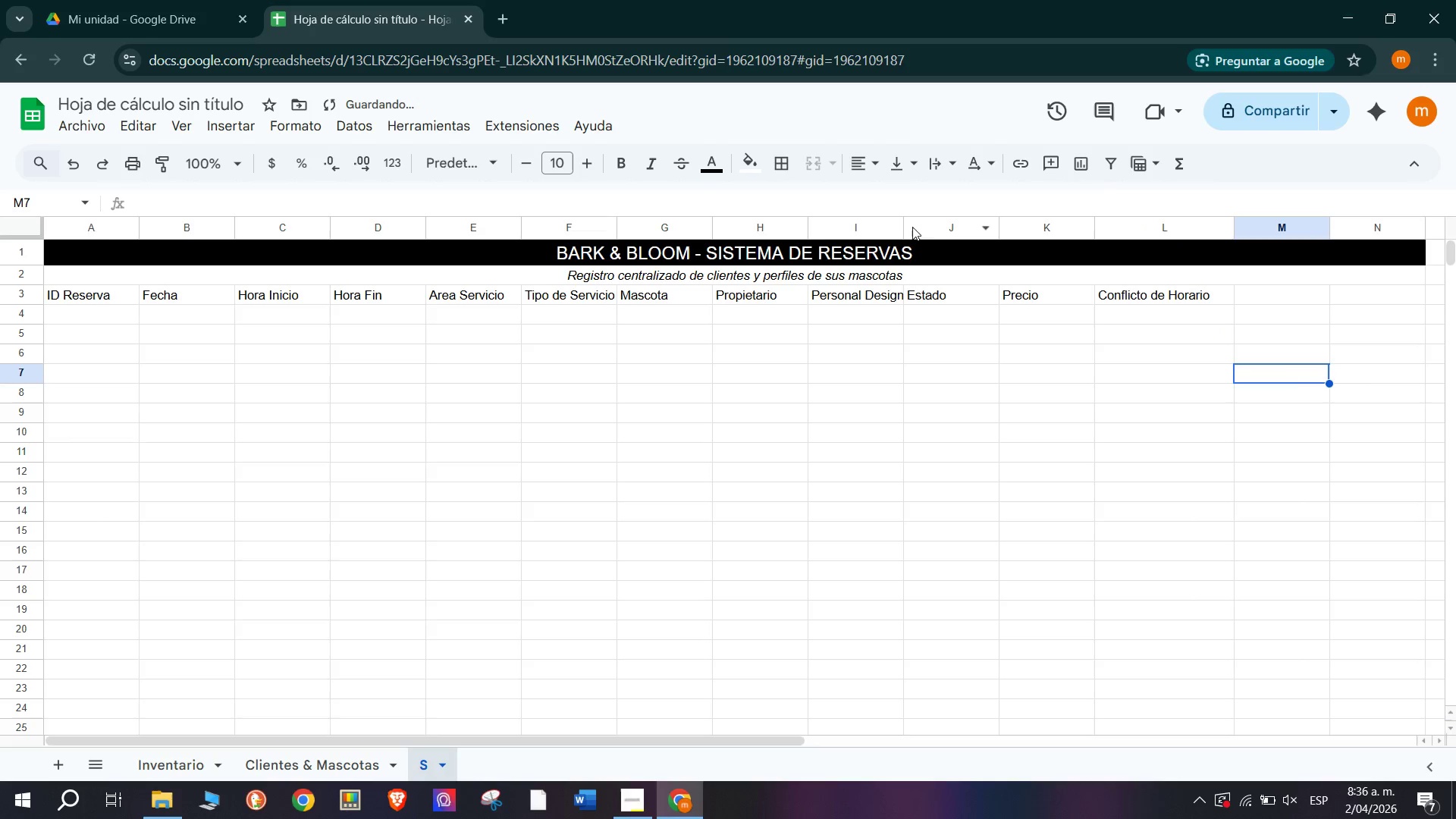 
left_click_drag(start_coordinate=[904, 225], to_coordinate=[968, 231])
 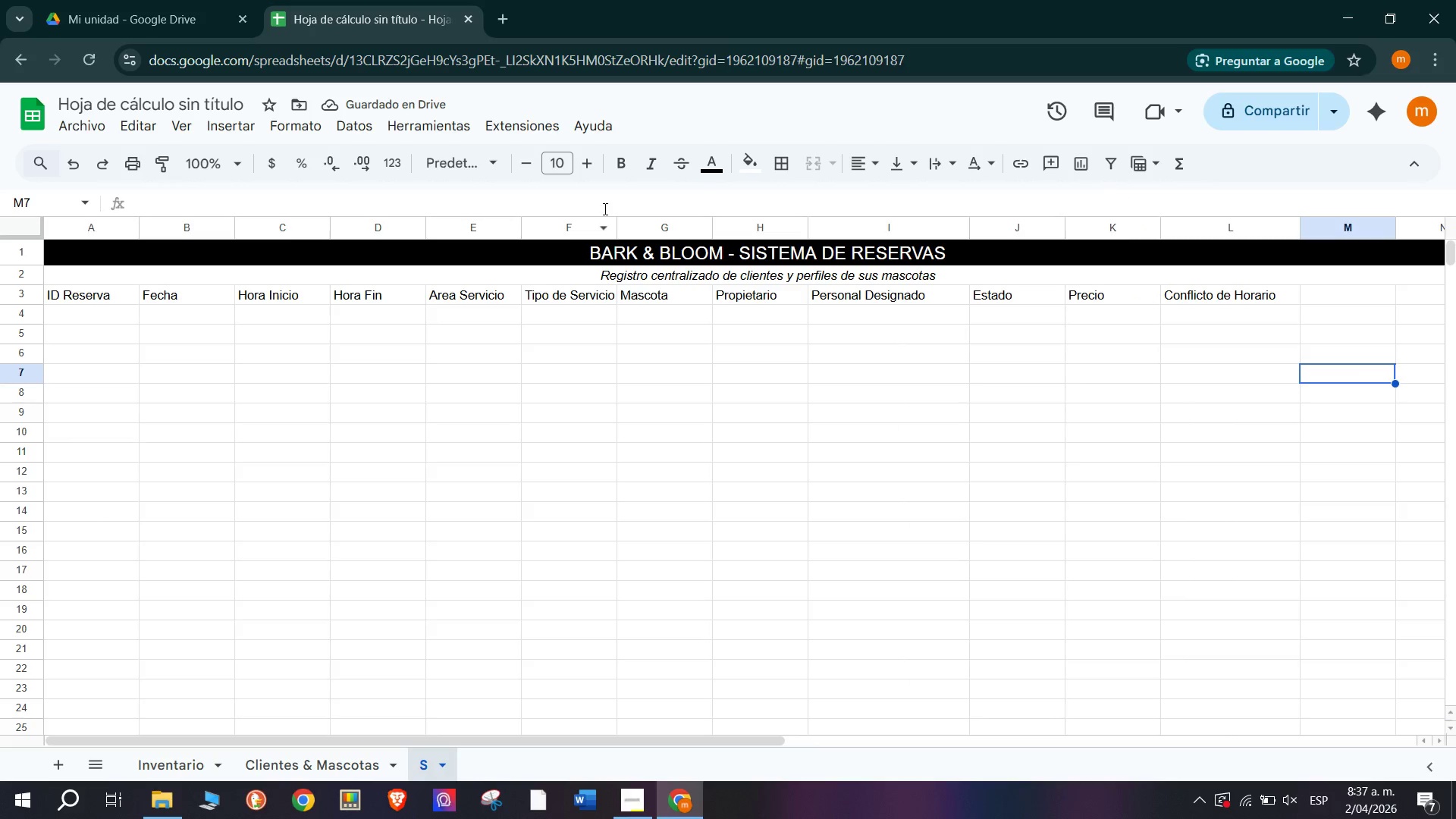 
left_click_drag(start_coordinate=[620, 224], to_coordinate=[636, 224])
 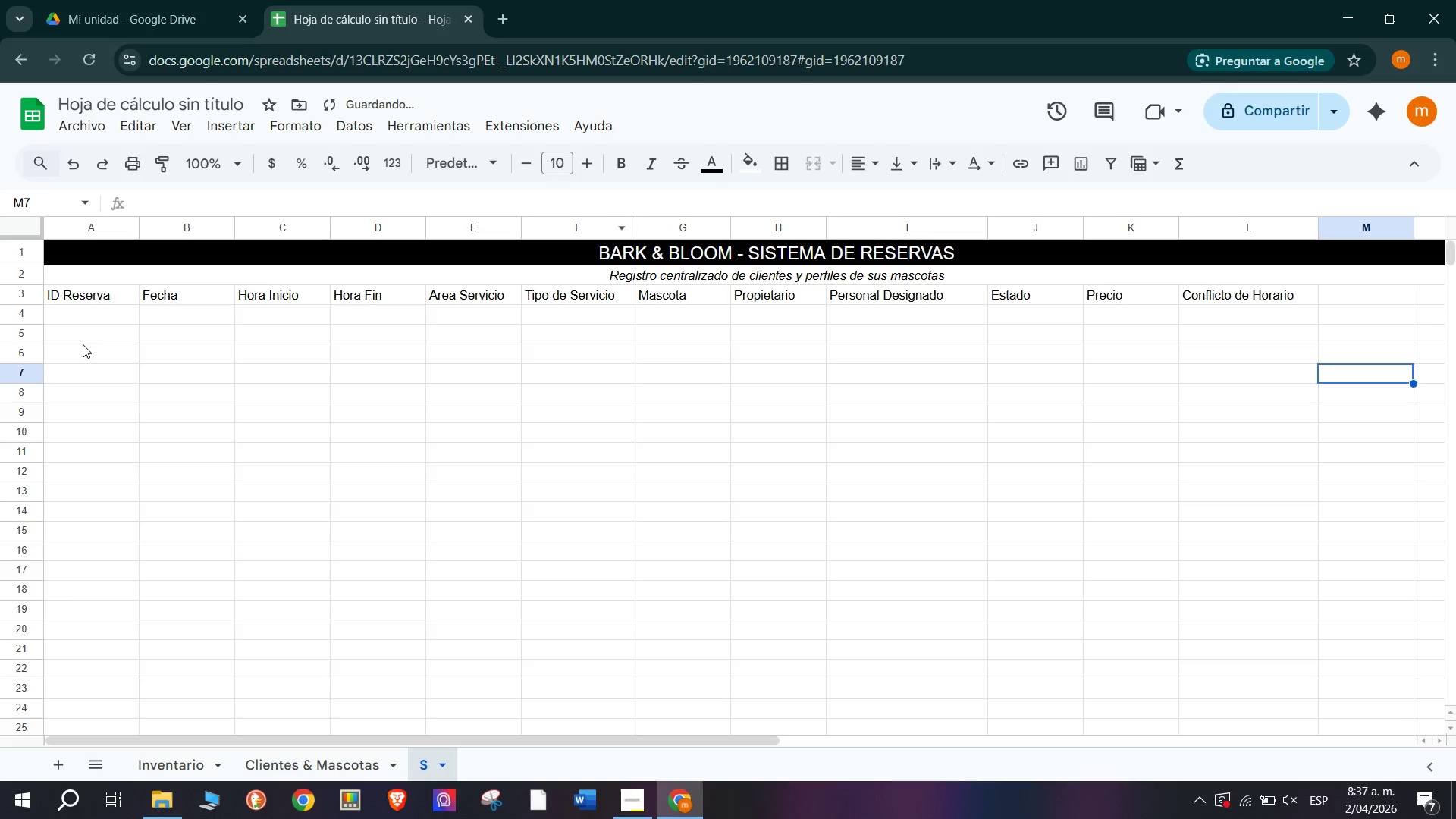 
left_click([64, 326])
 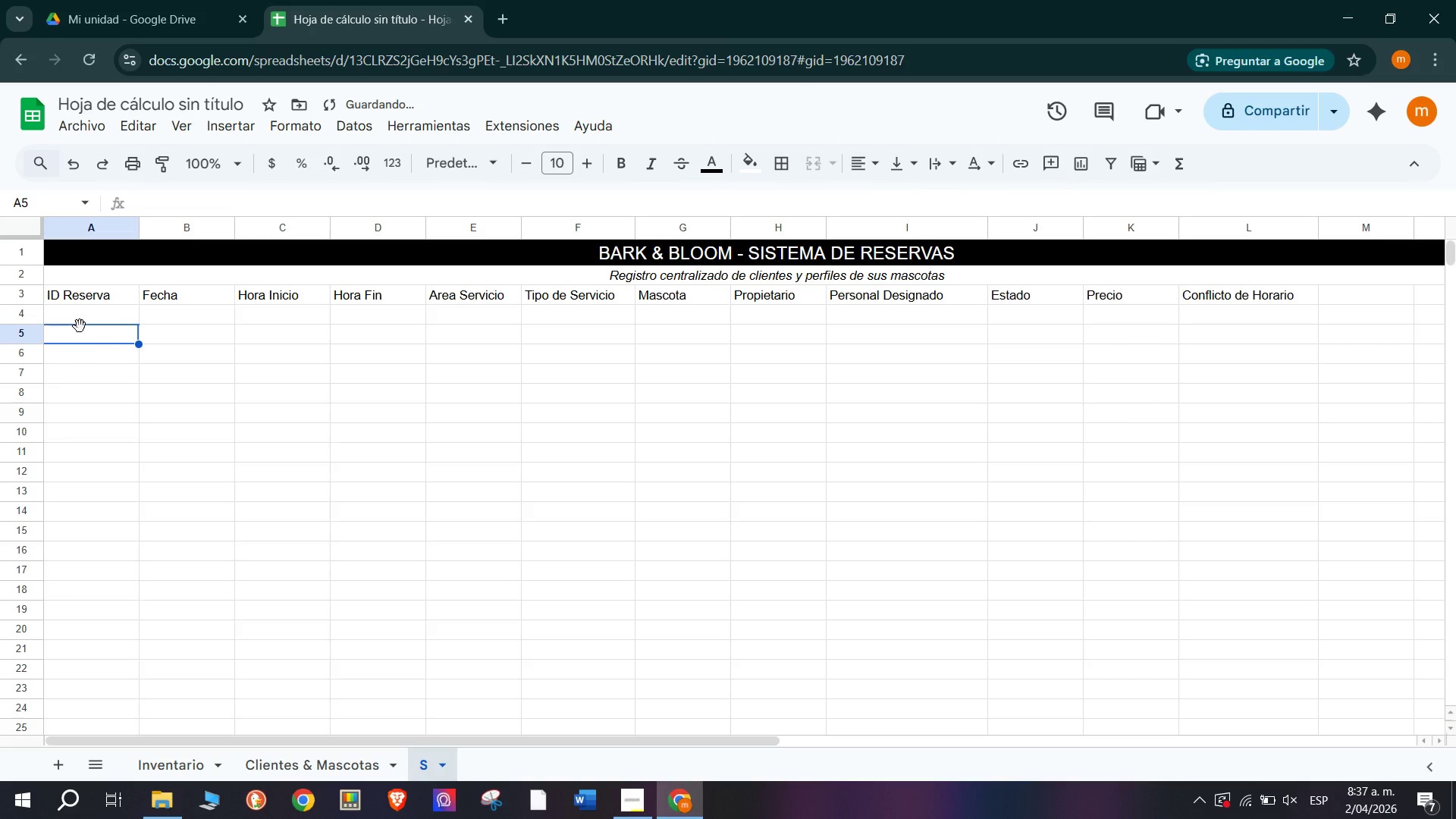 
scroll: coordinate [99, 311], scroll_direction: up, amount: 4.0
 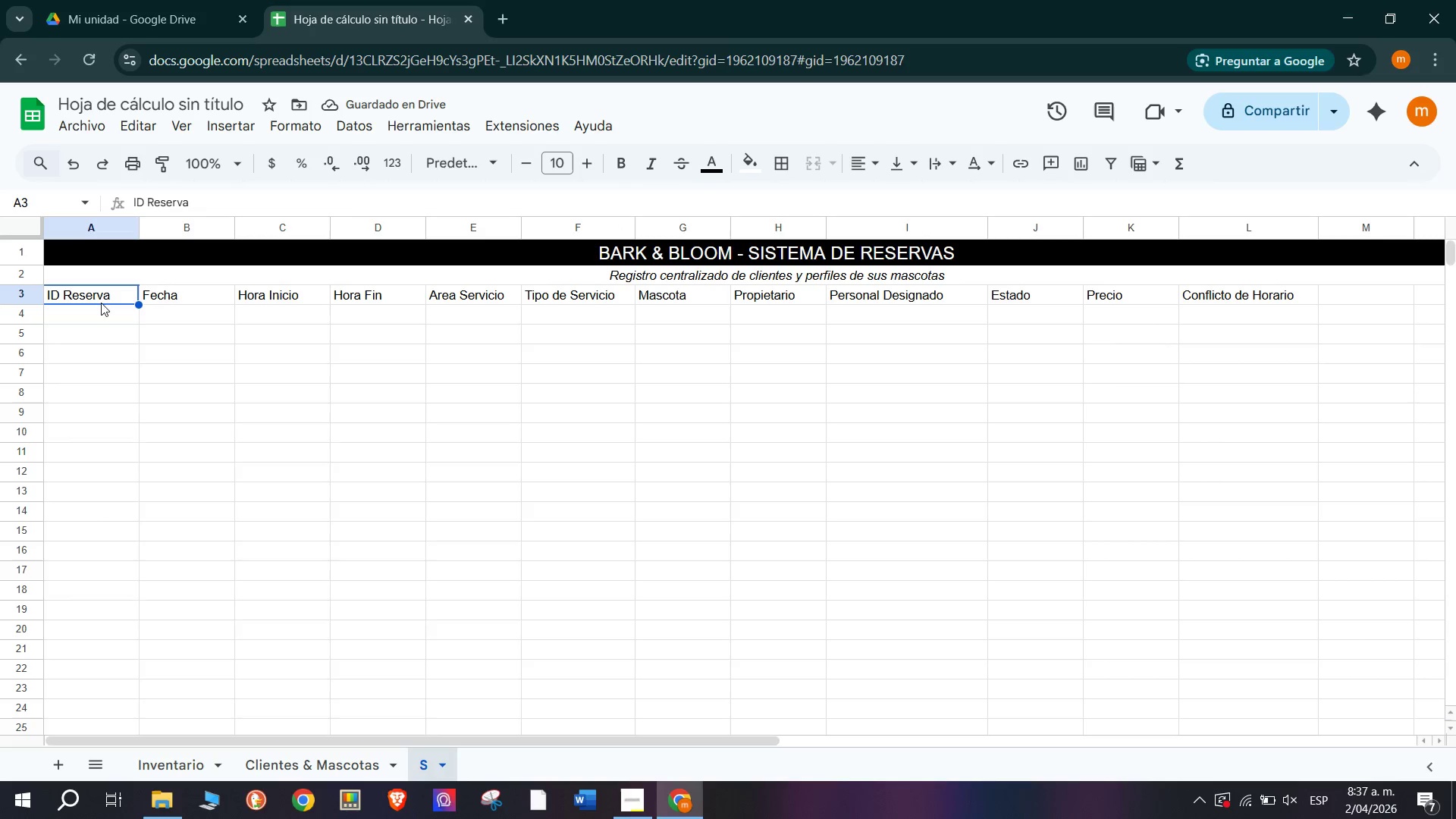 
double_click([101, 317])
 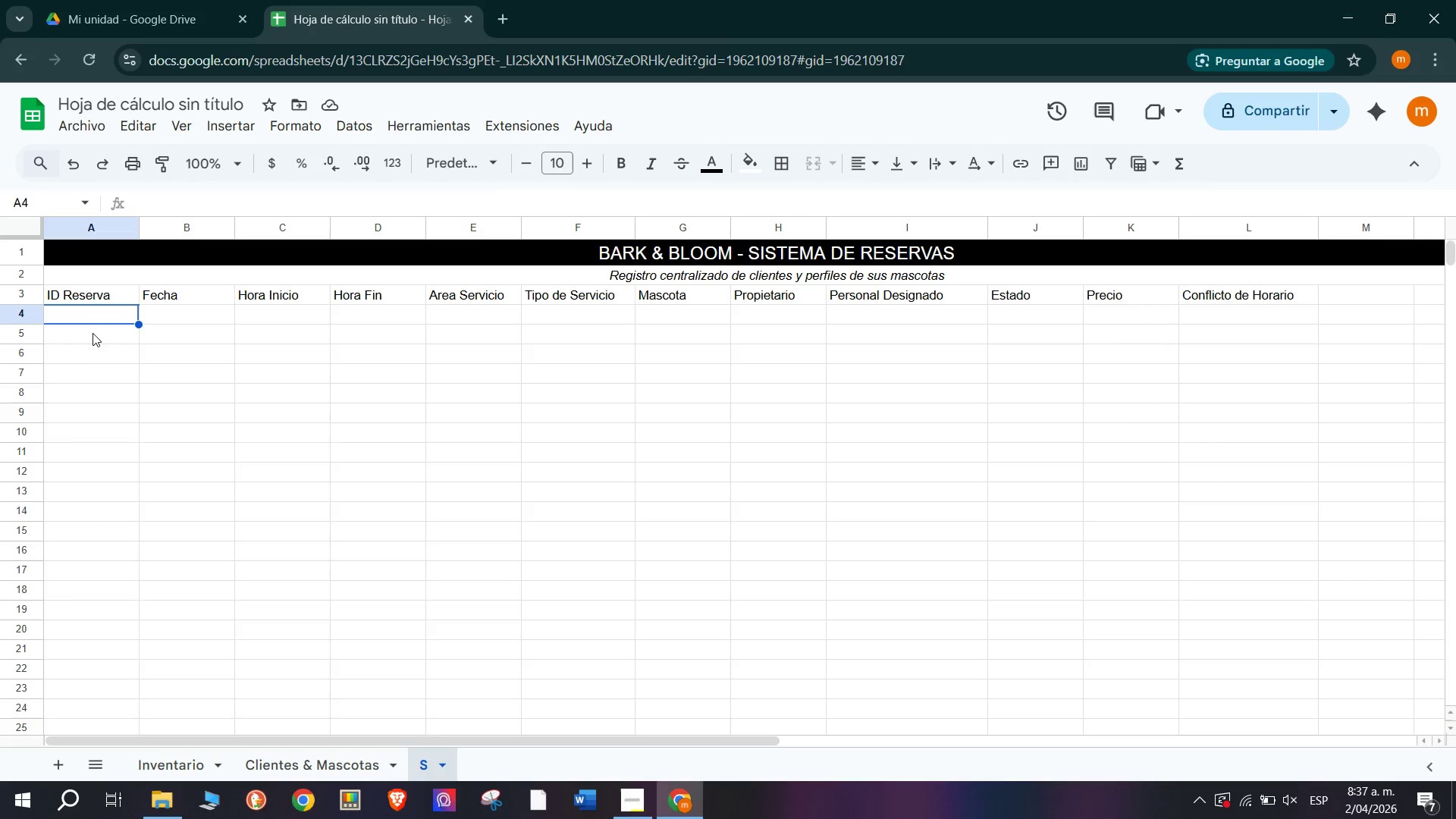 
wait(5.09)
 